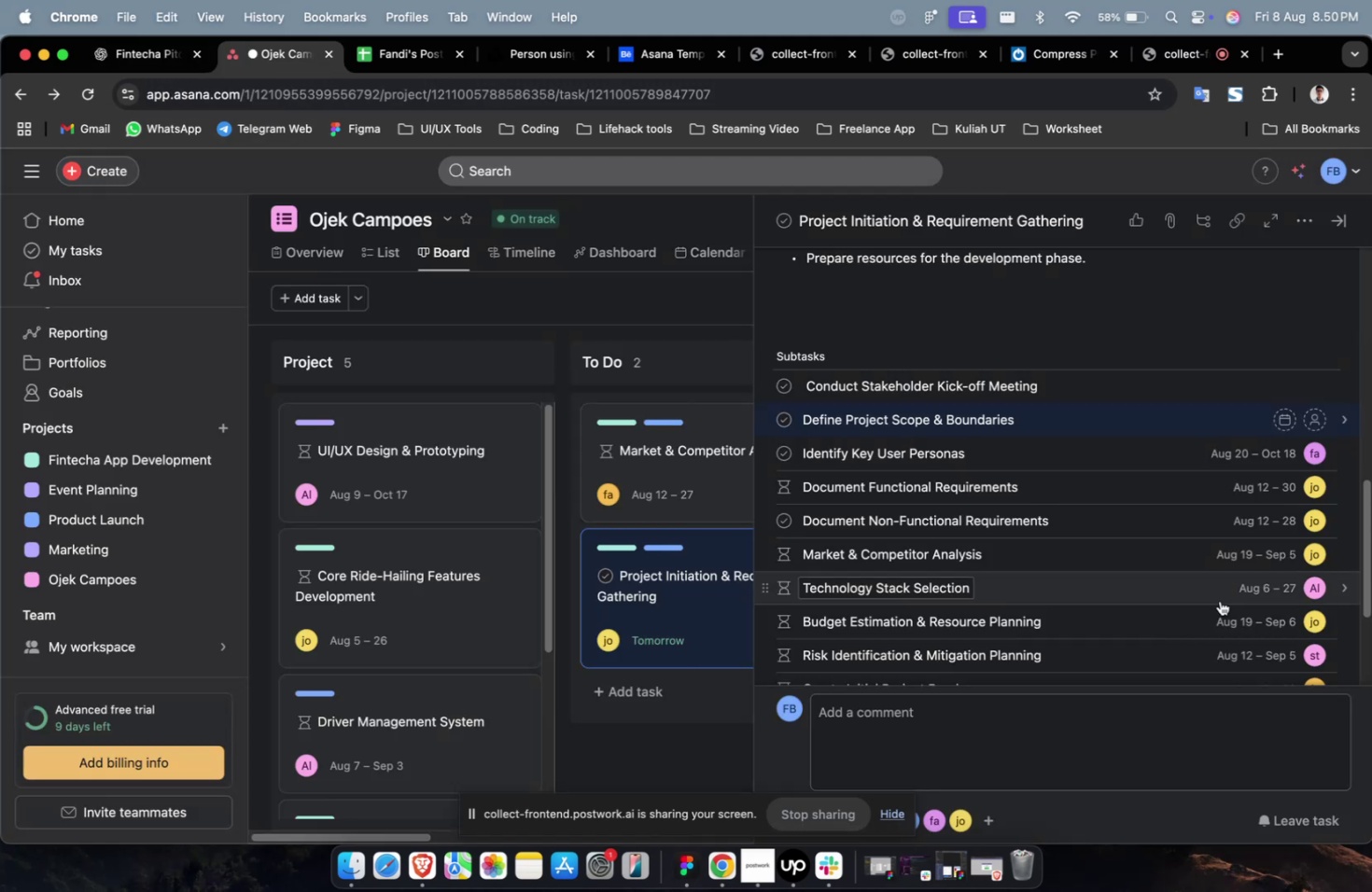 
scroll: coordinate [1178, 618], scroll_direction: down, amount: 2.0
 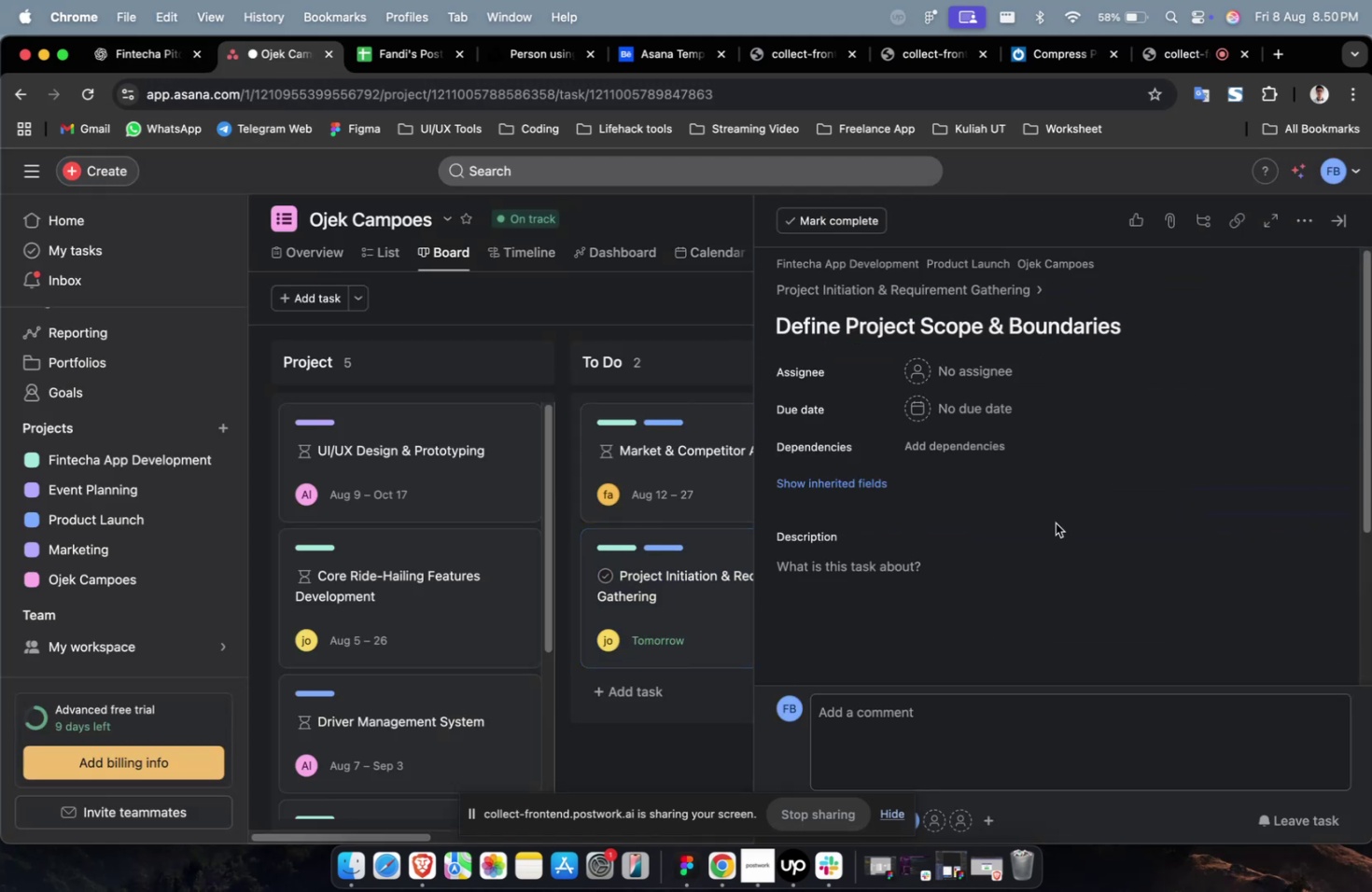 
double_click([980, 624])
 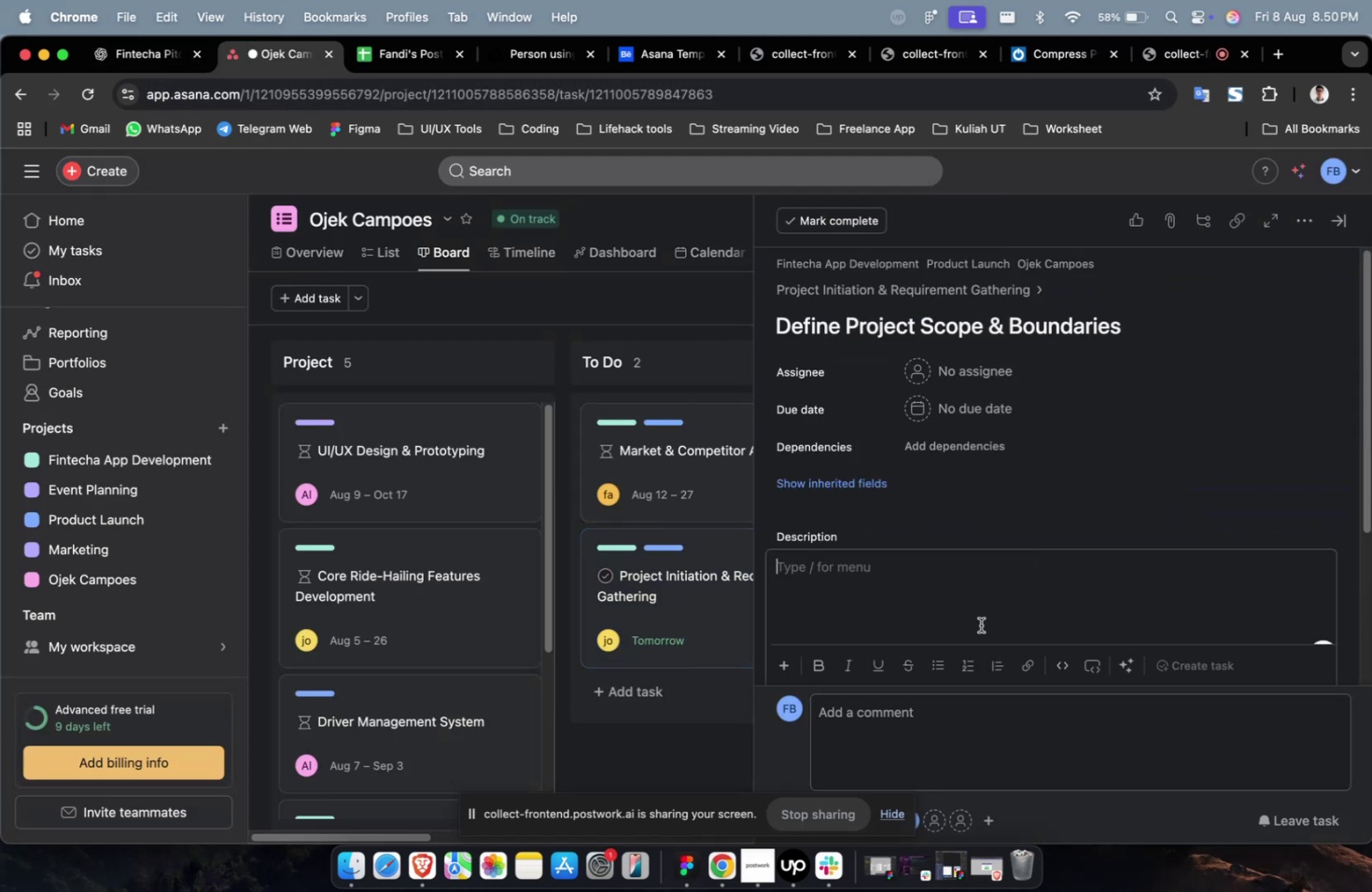 
key(Meta+CommandLeft)
 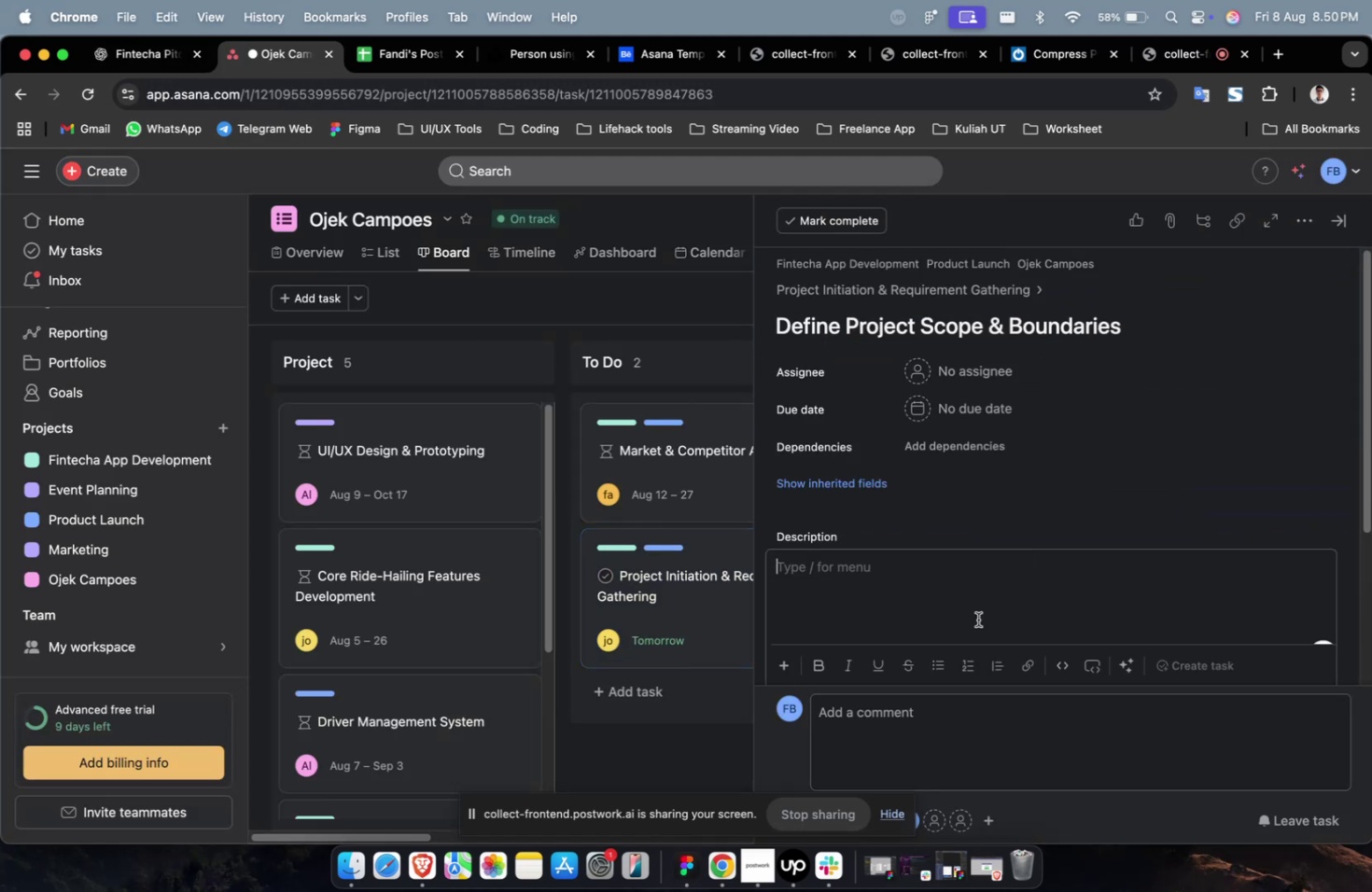 
key(Meta+V)
 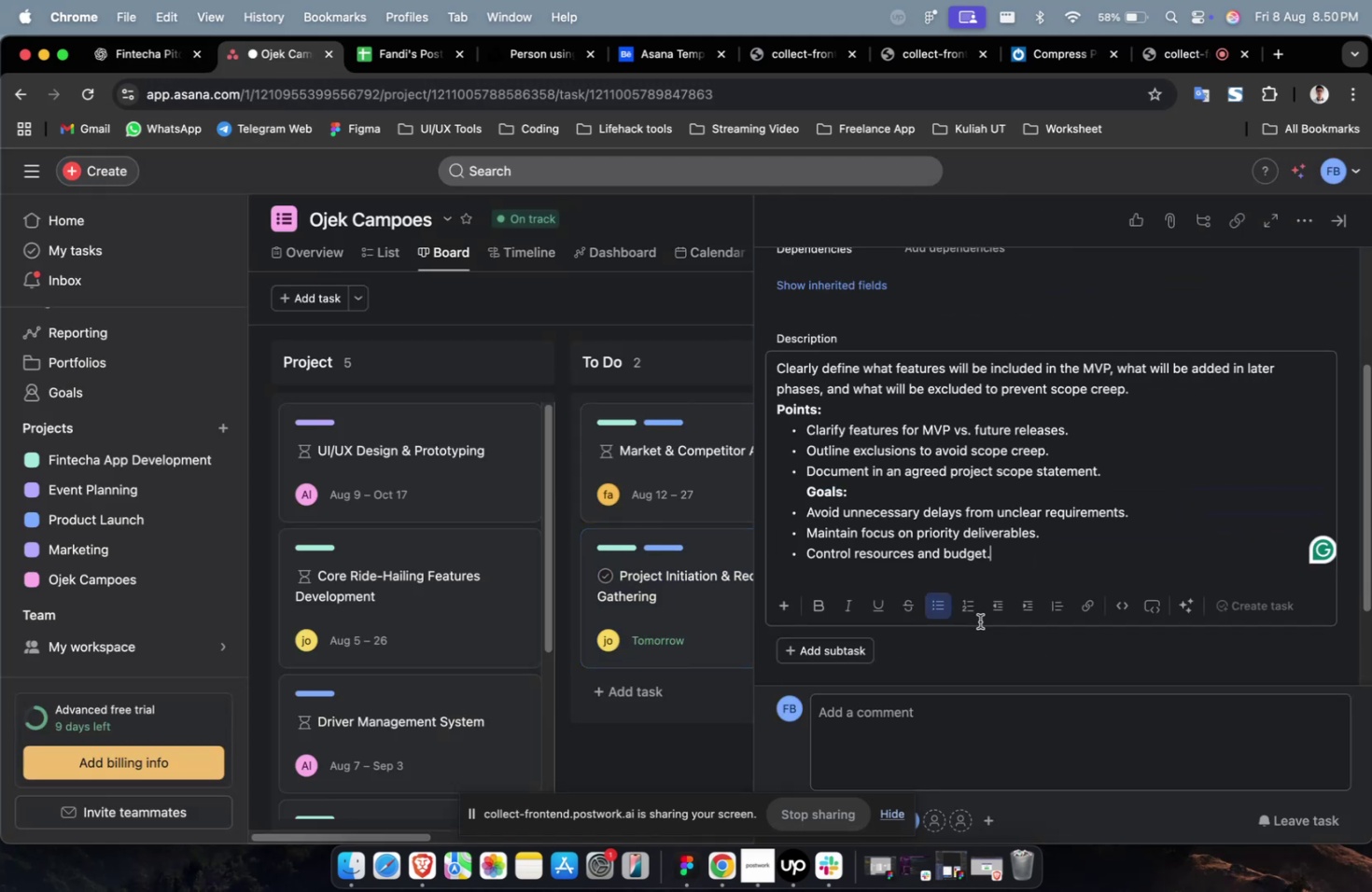 
scroll: coordinate [979, 620], scroll_direction: up, amount: 13.0
 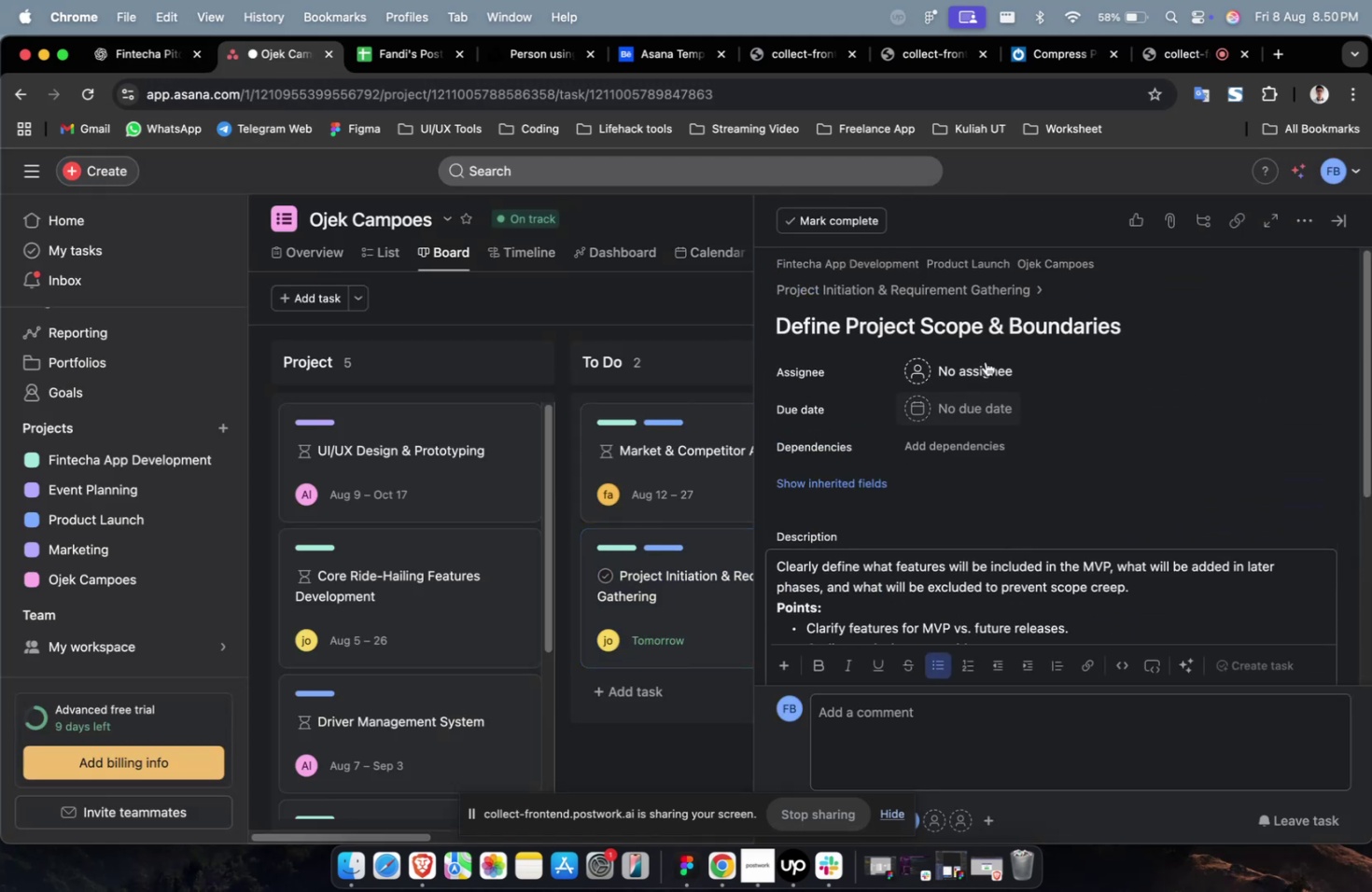 
left_click([985, 361])
 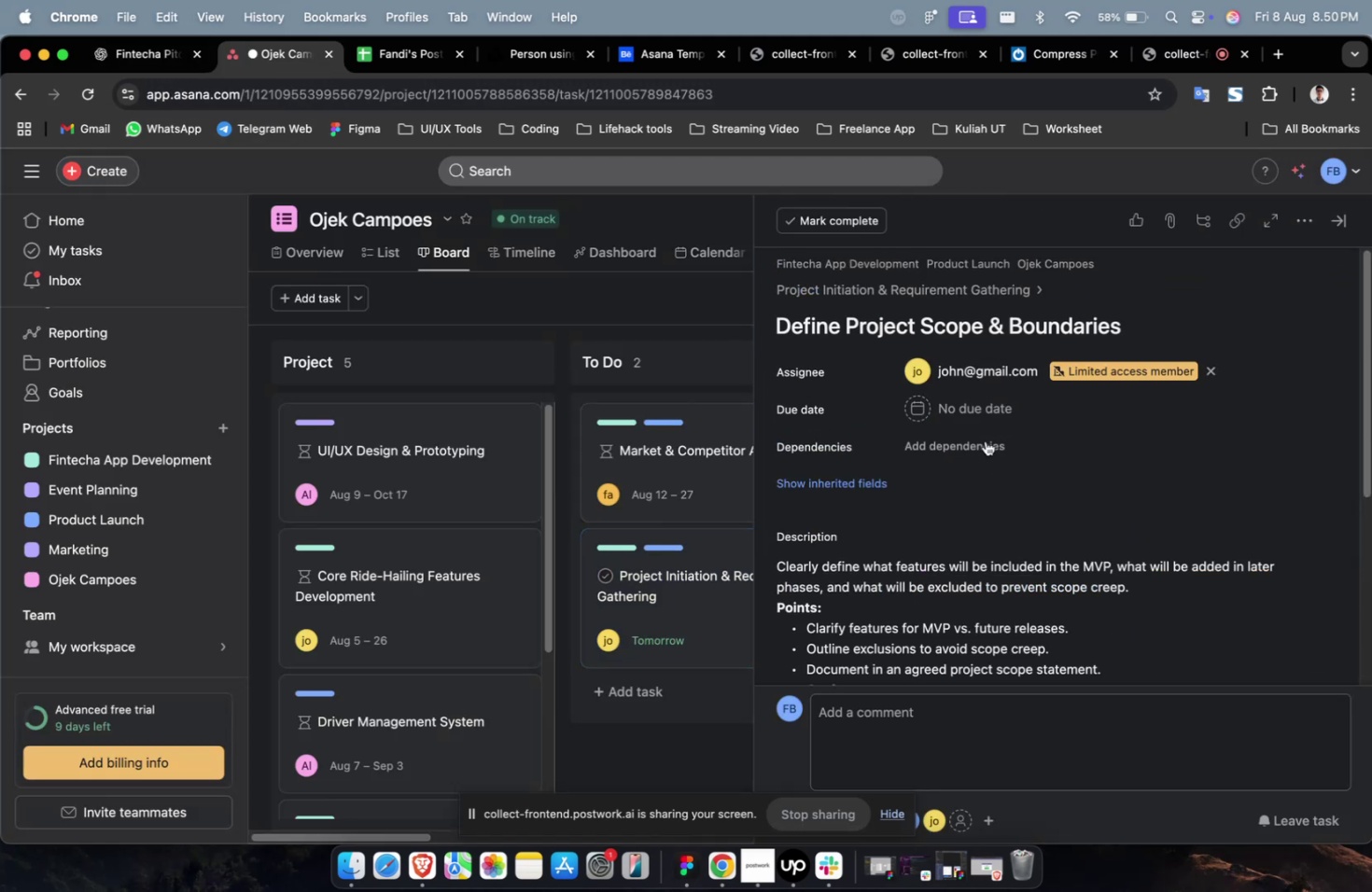 
double_click([958, 375])
 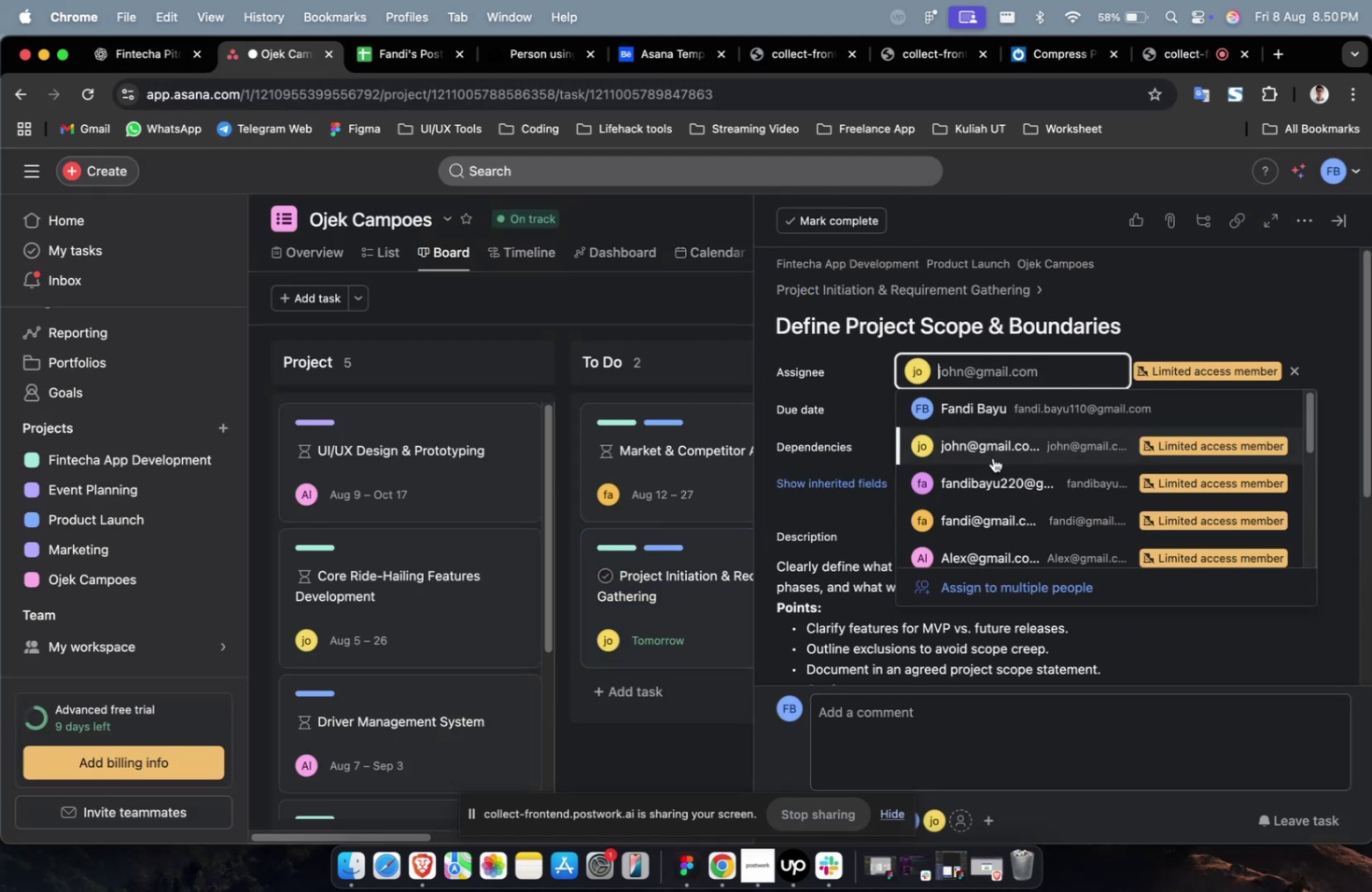 
scroll: coordinate [1007, 490], scroll_direction: down, amount: 4.0
 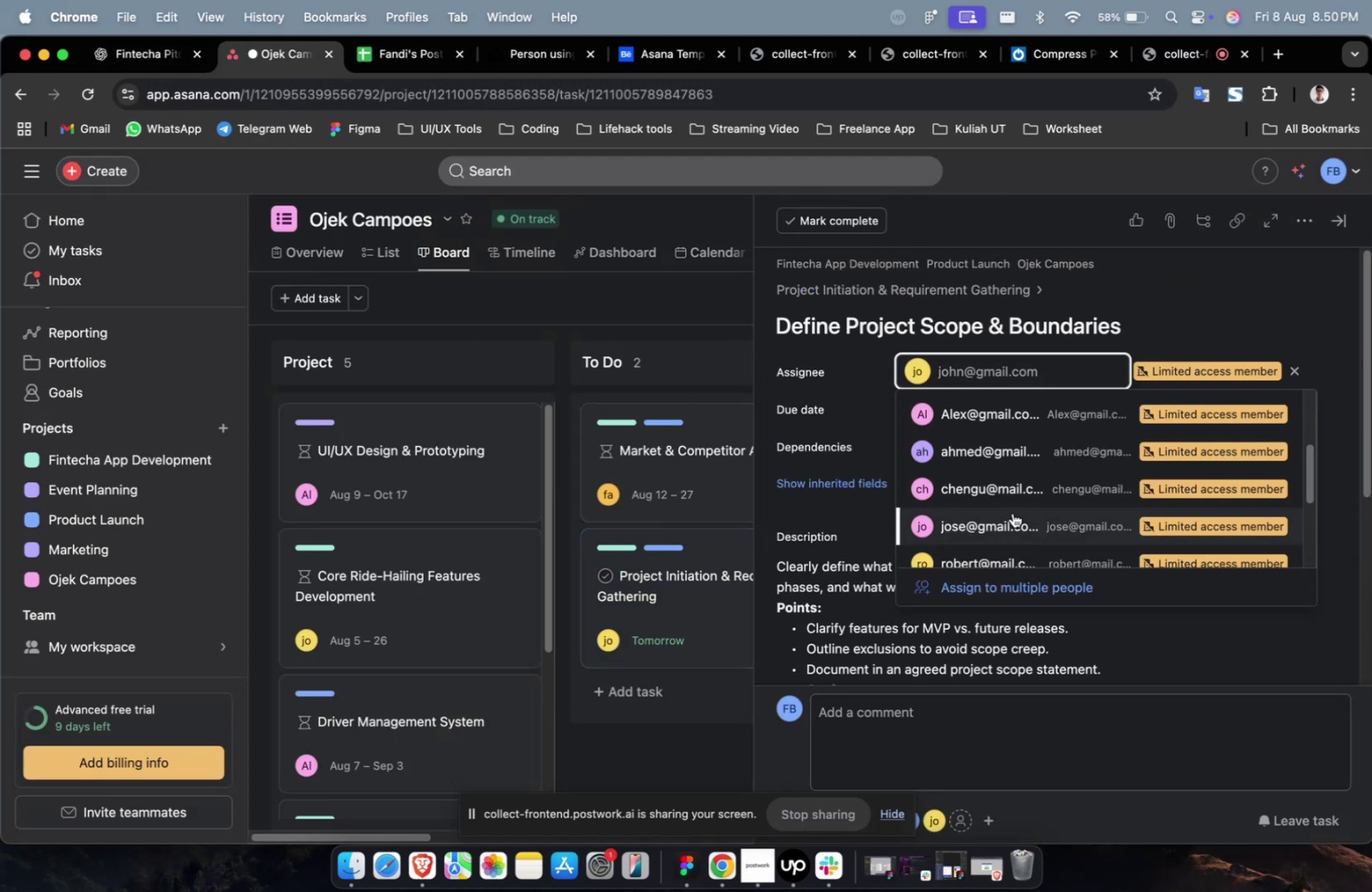 
left_click([1012, 512])
 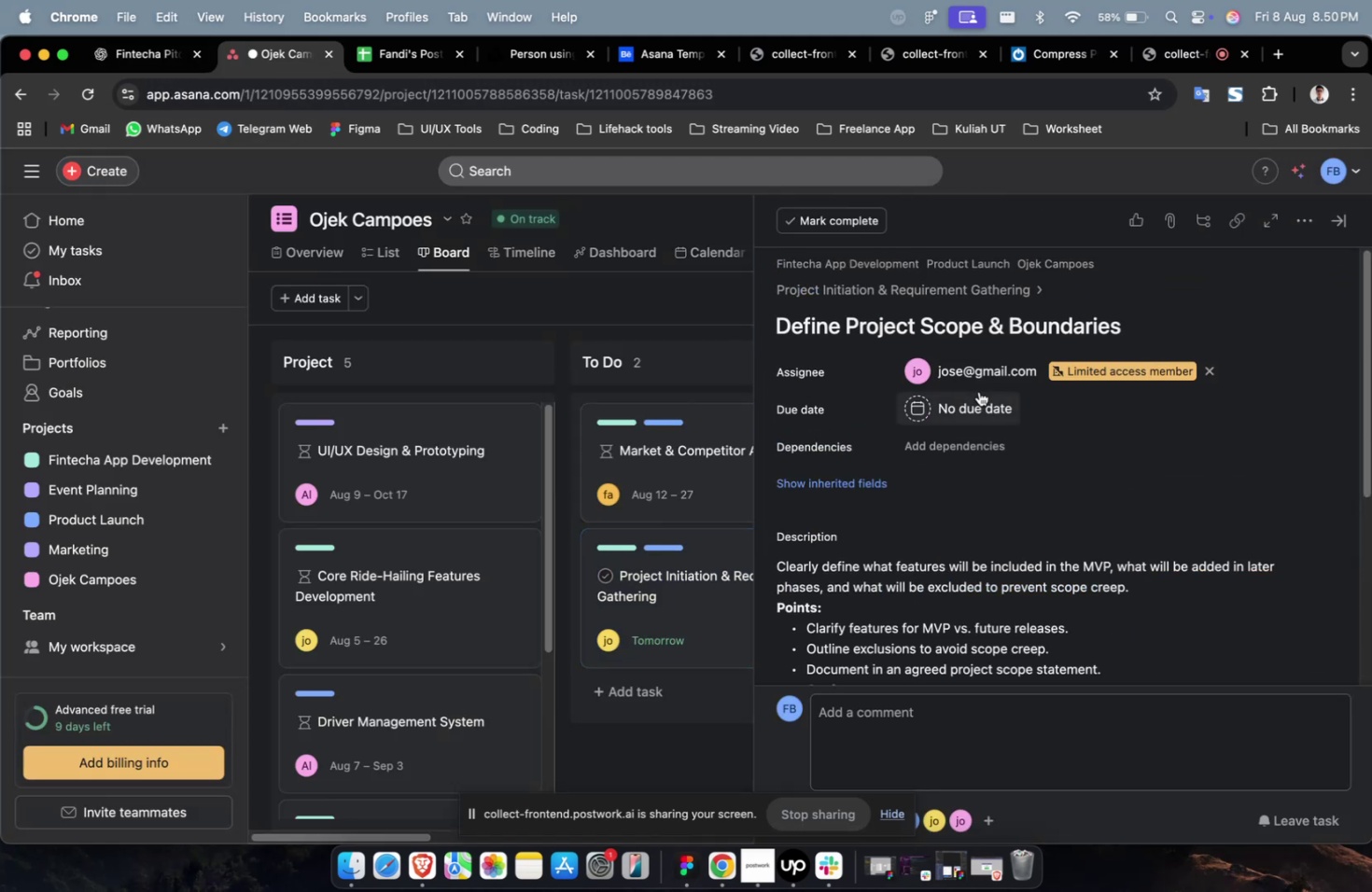 
double_click([978, 392])
 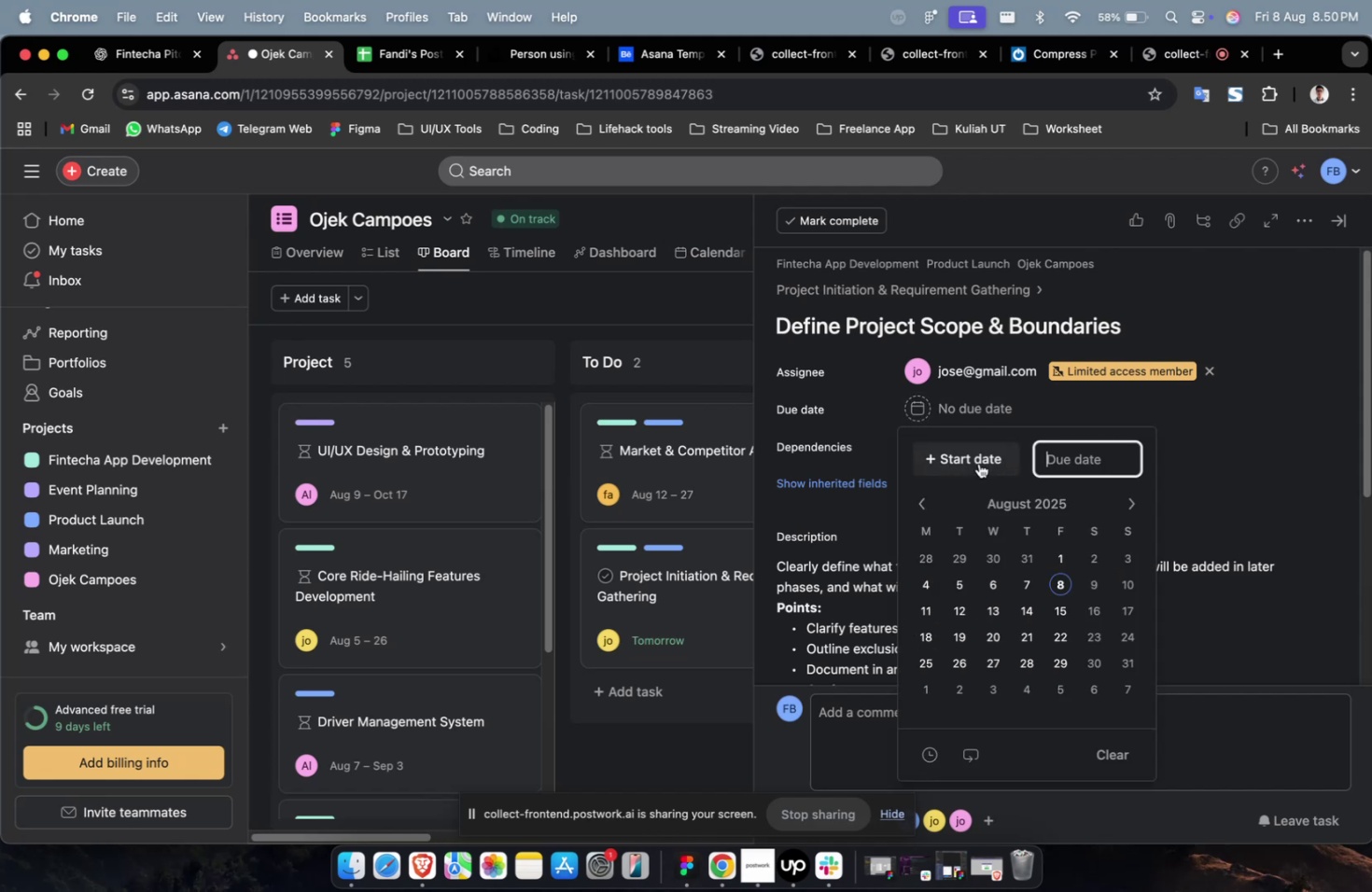 
triple_click([978, 464])
 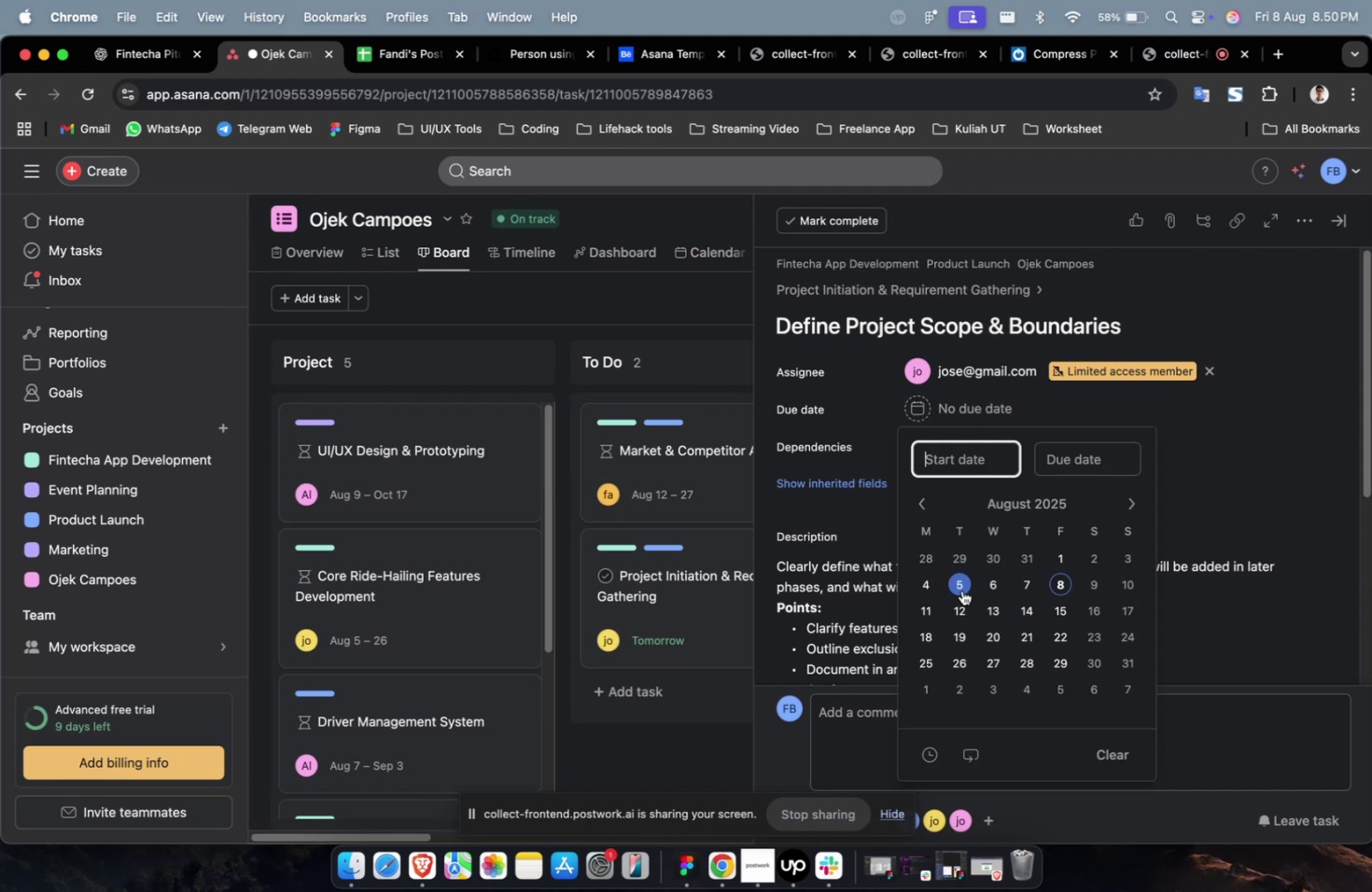 
triple_click([961, 587])
 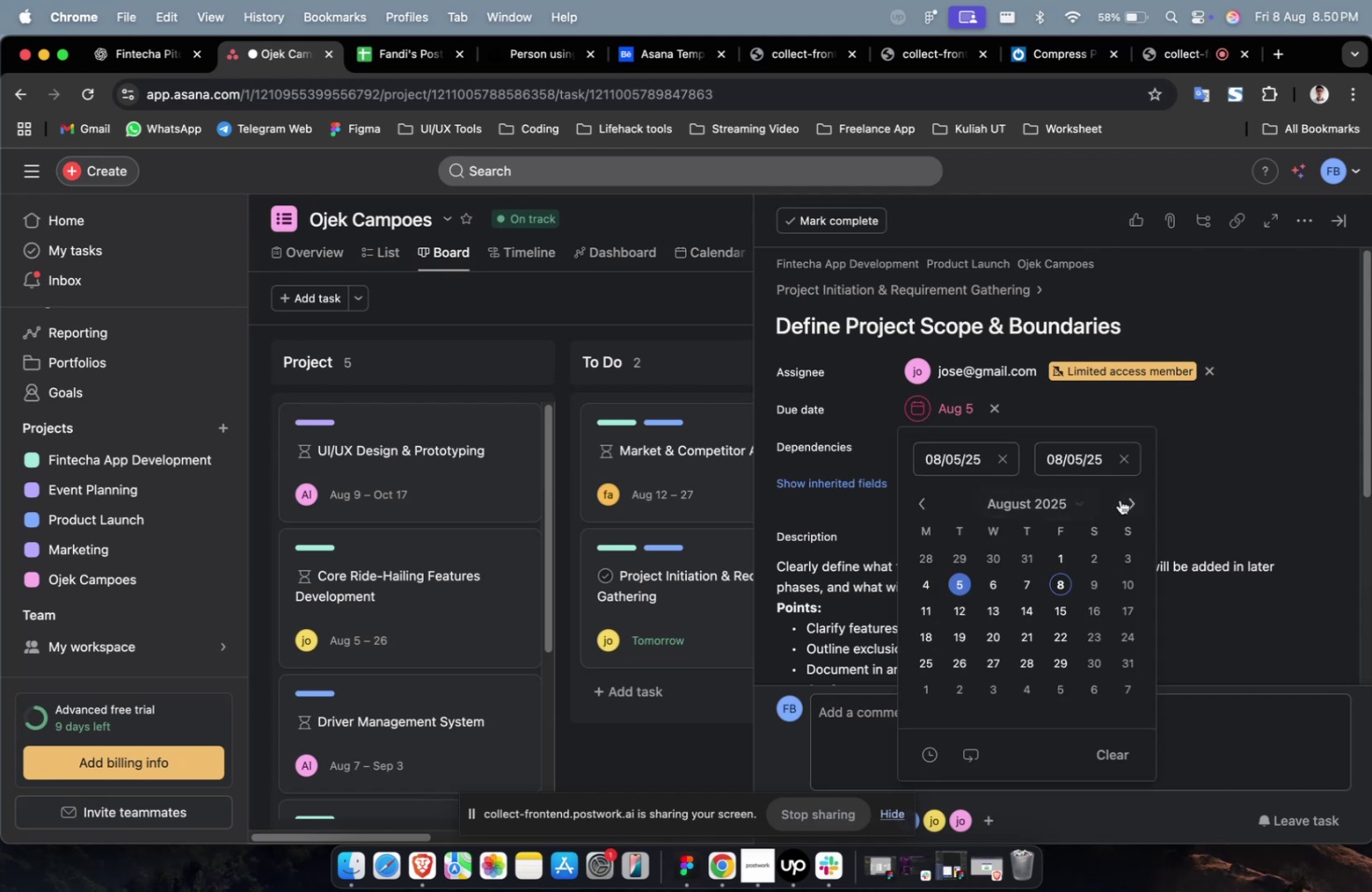 
triple_click([1119, 499])
 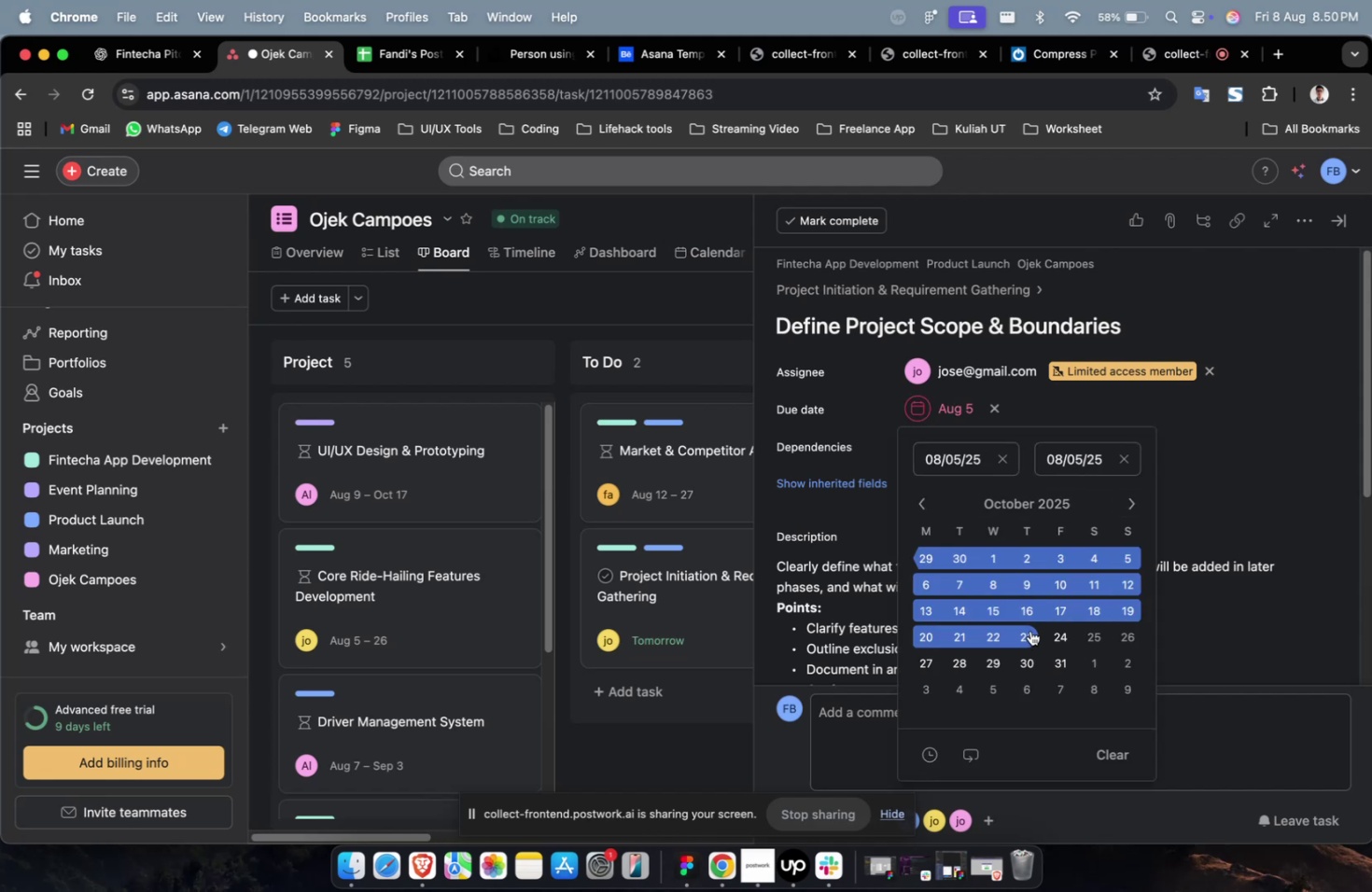 
triple_click([1028, 627])
 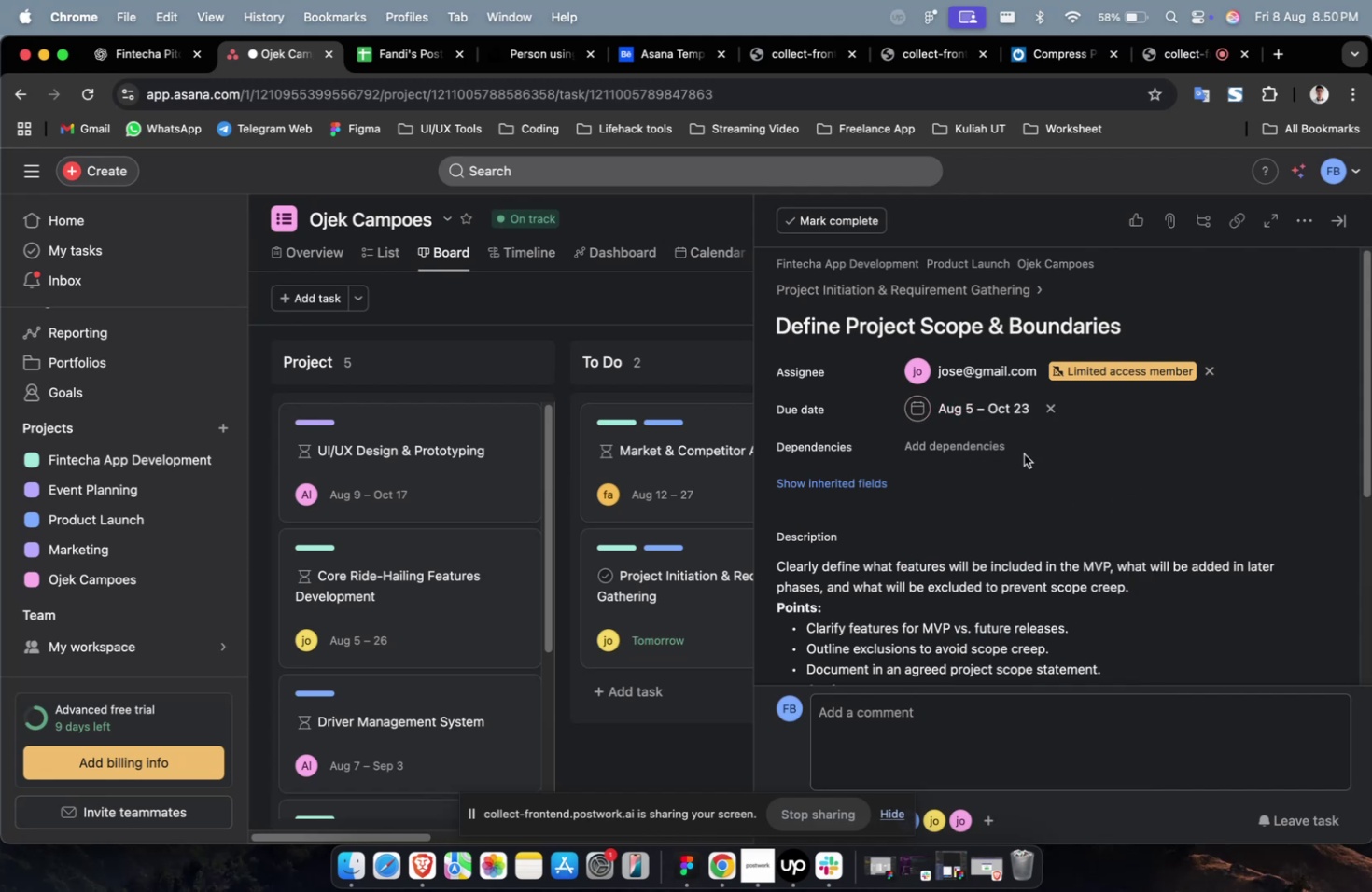 
triple_click([987, 453])
 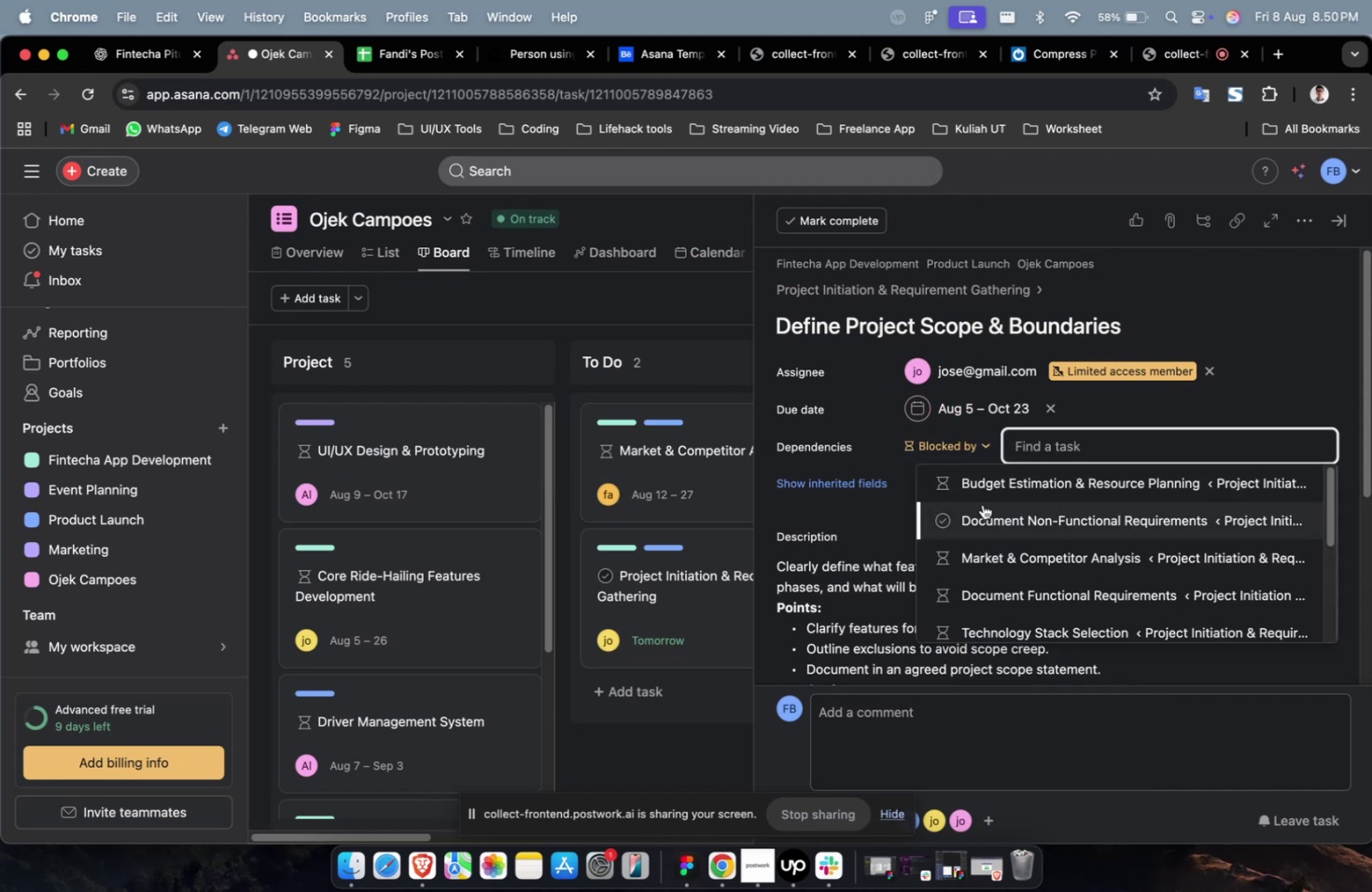 
triple_click([980, 504])
 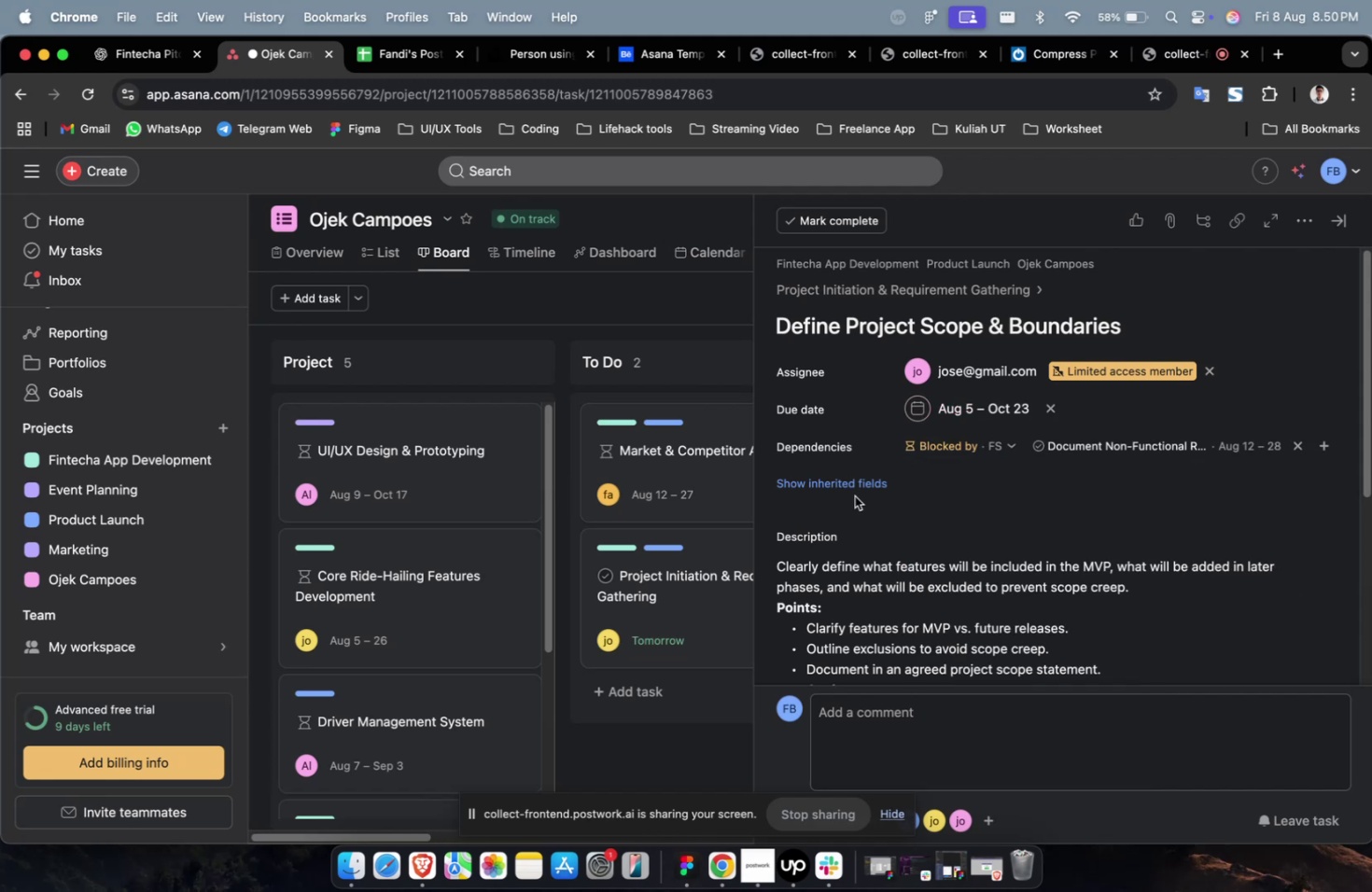 
triple_click([849, 485])
 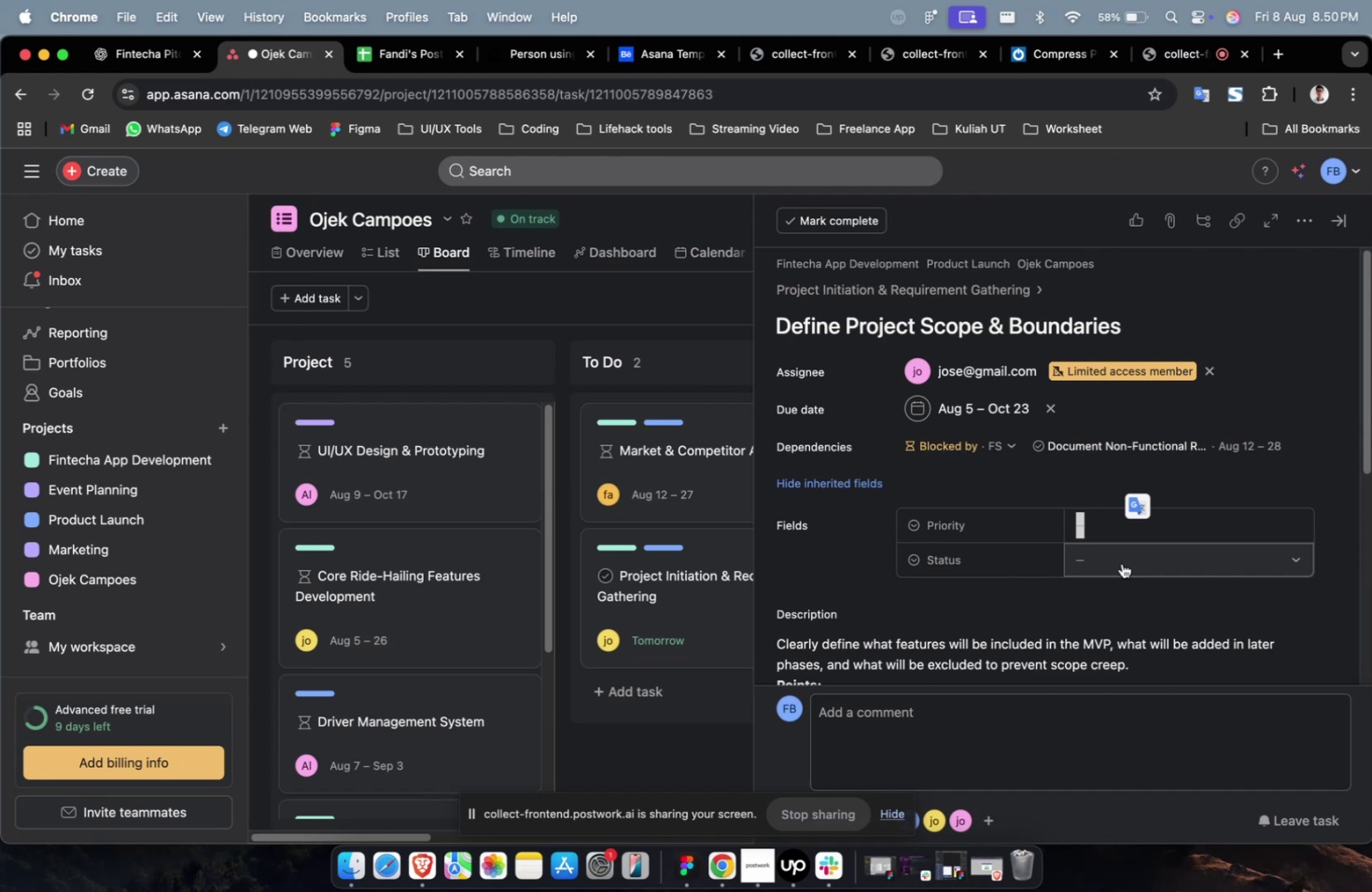 
wait(6.21)
 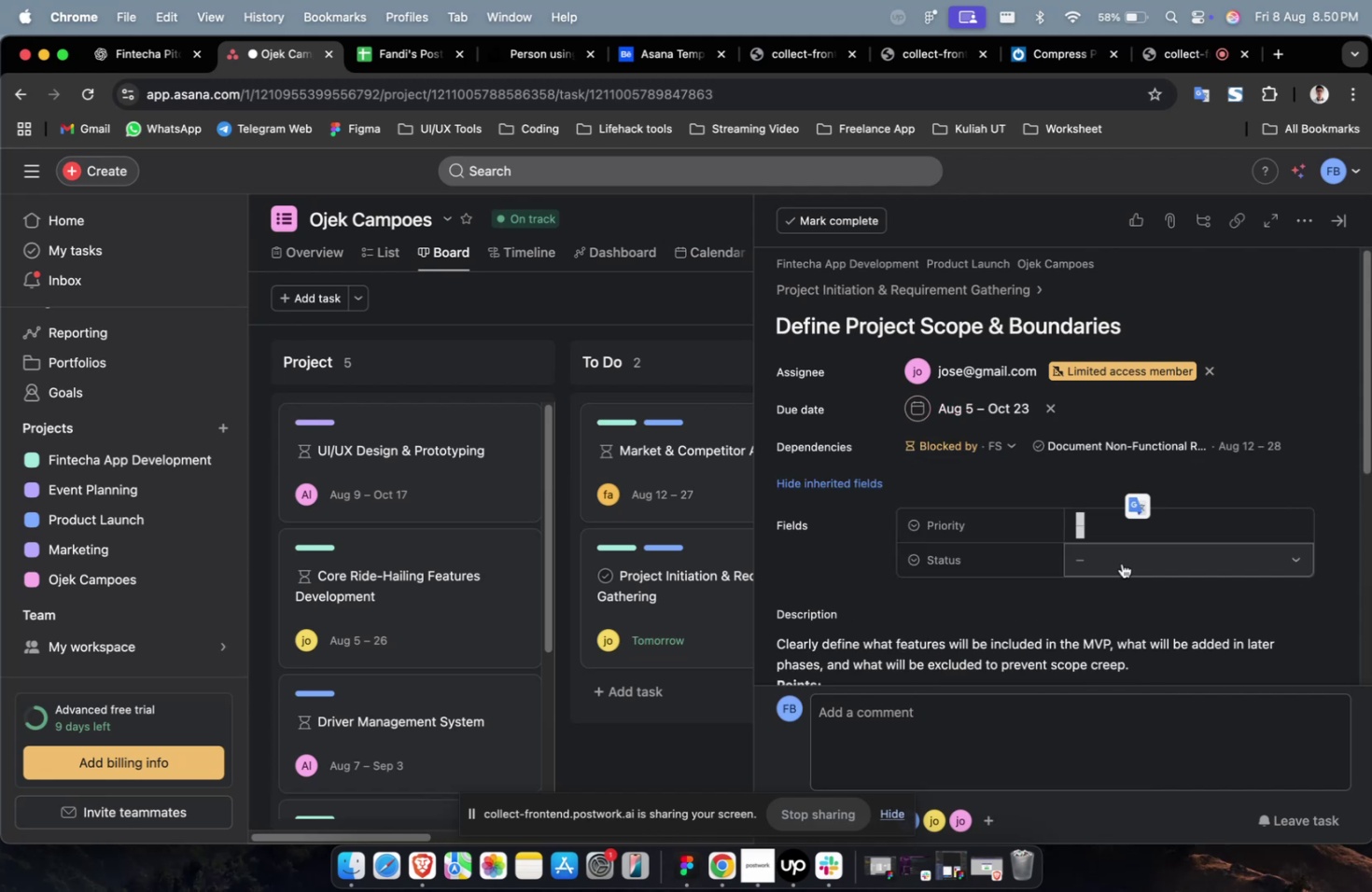 
left_click([1092, 530])
 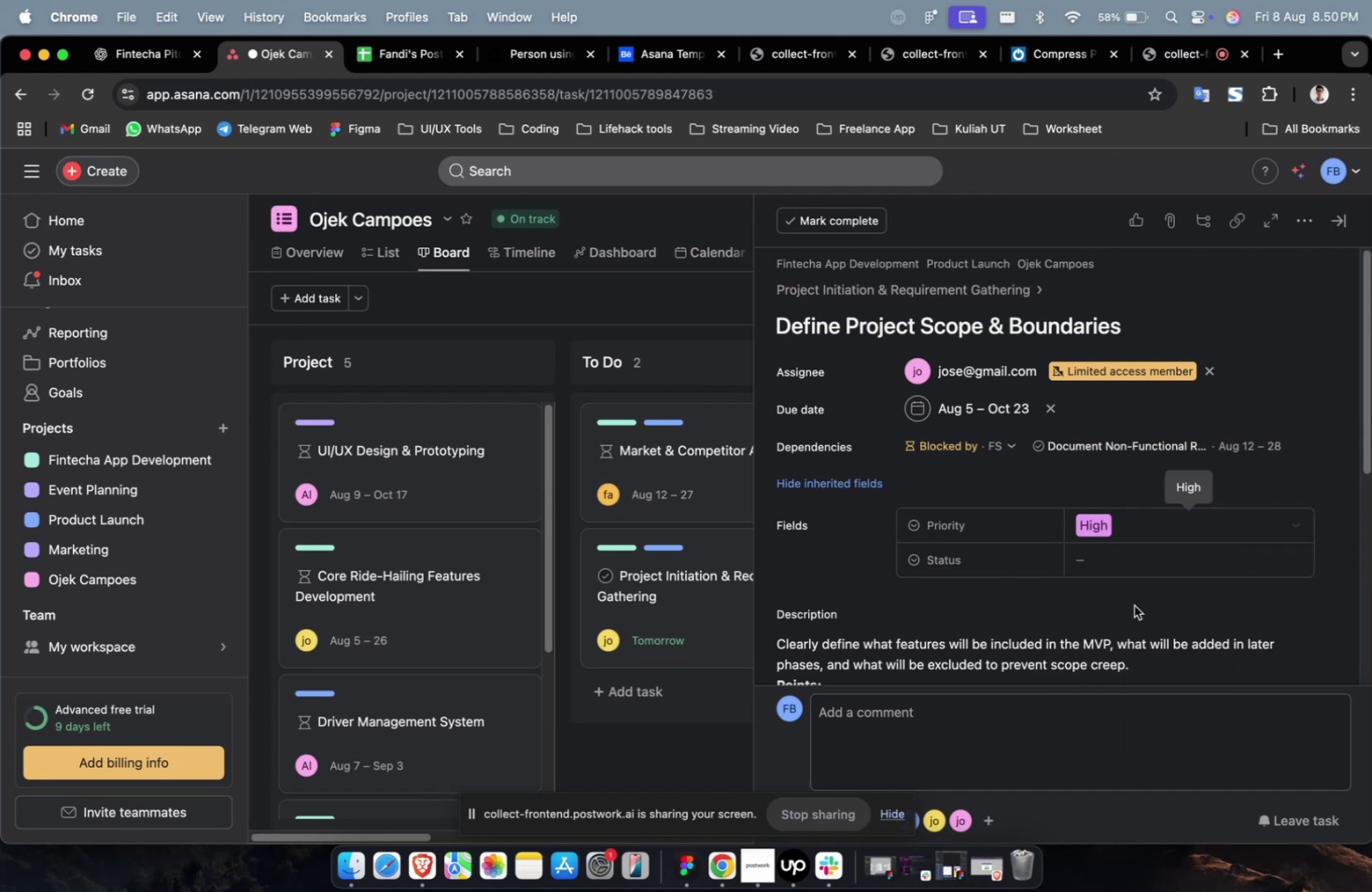 
triple_click([1129, 567])
 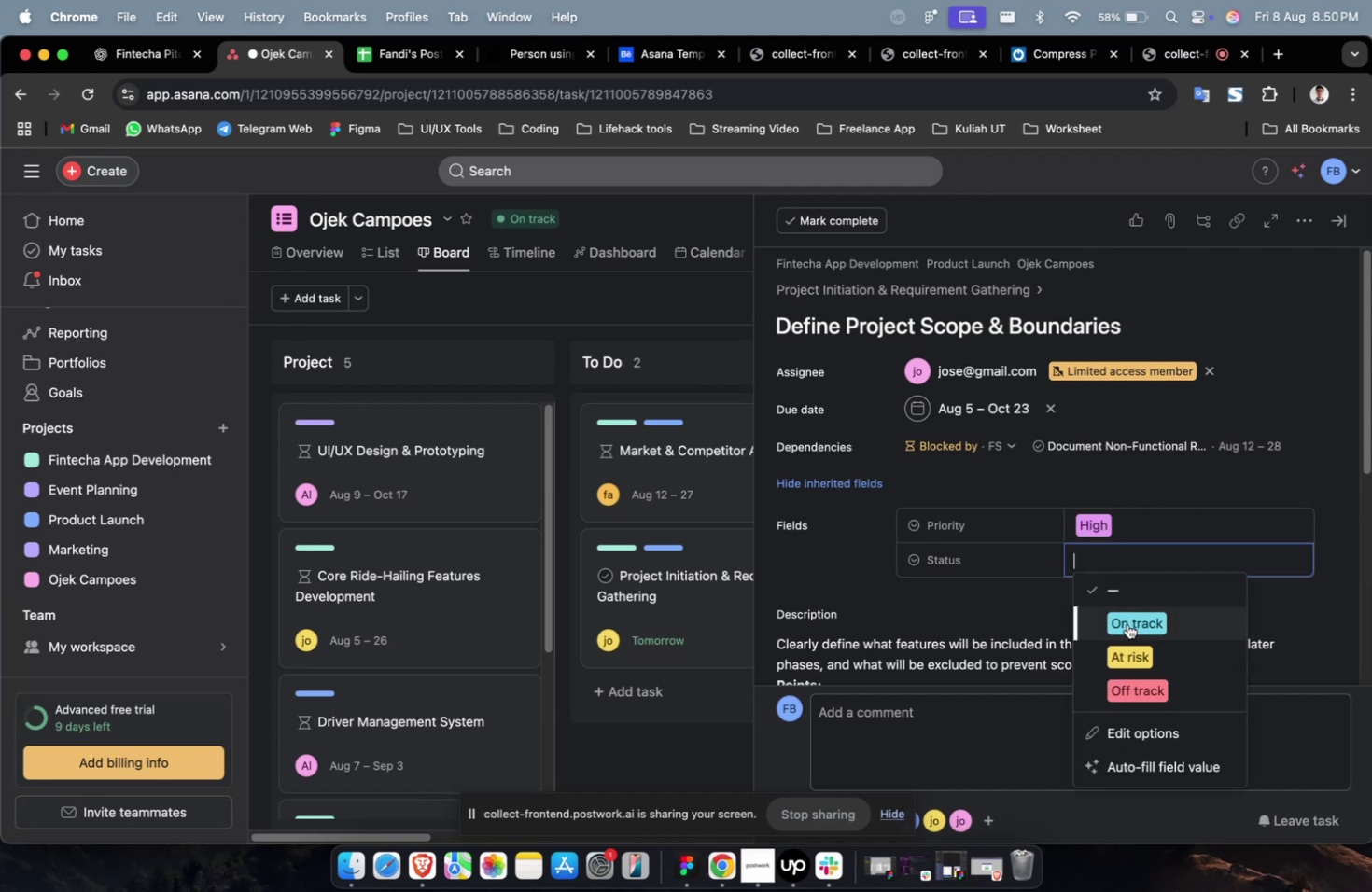 
triple_click([1127, 623])
 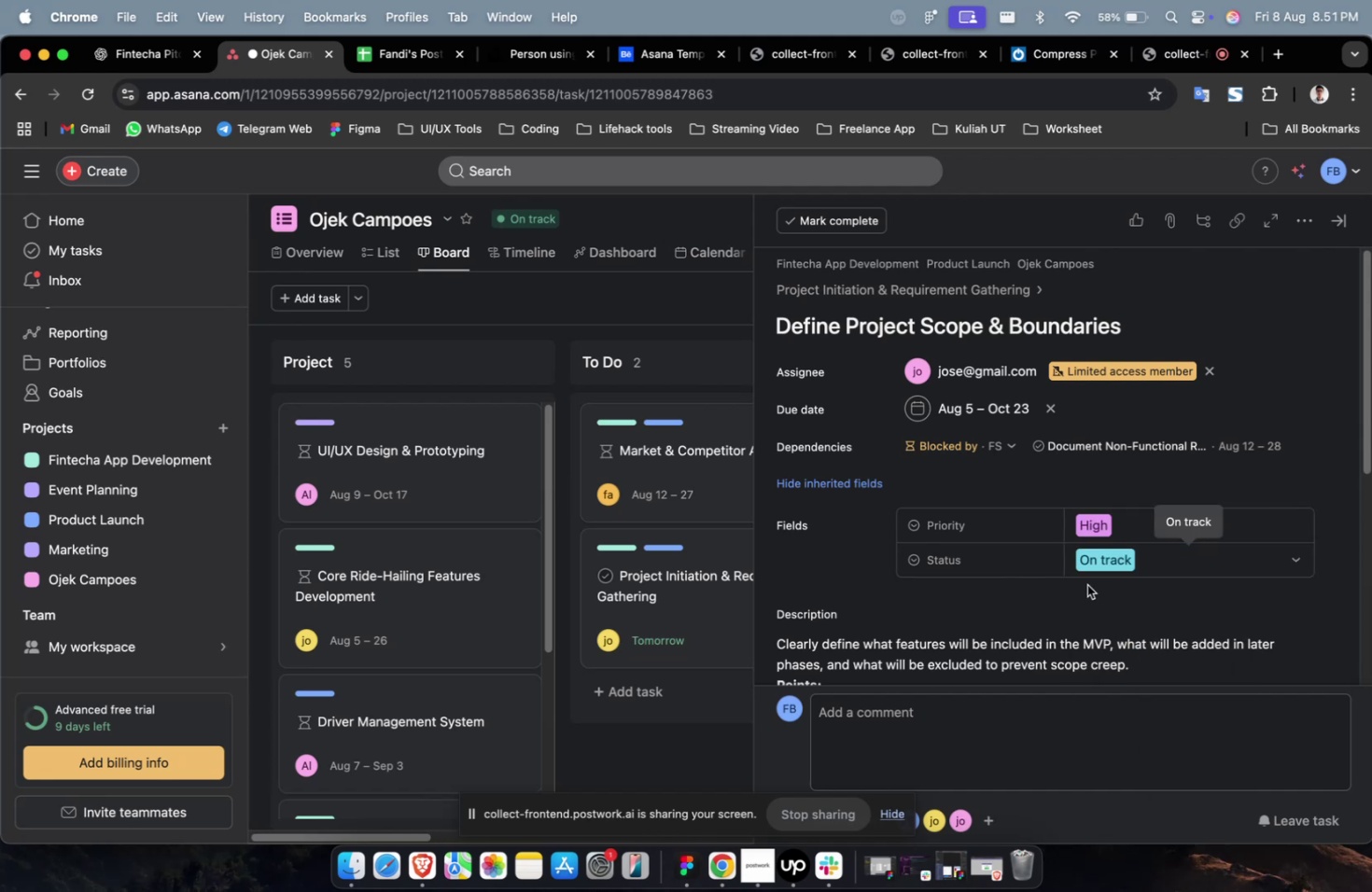 
wait(9.11)
 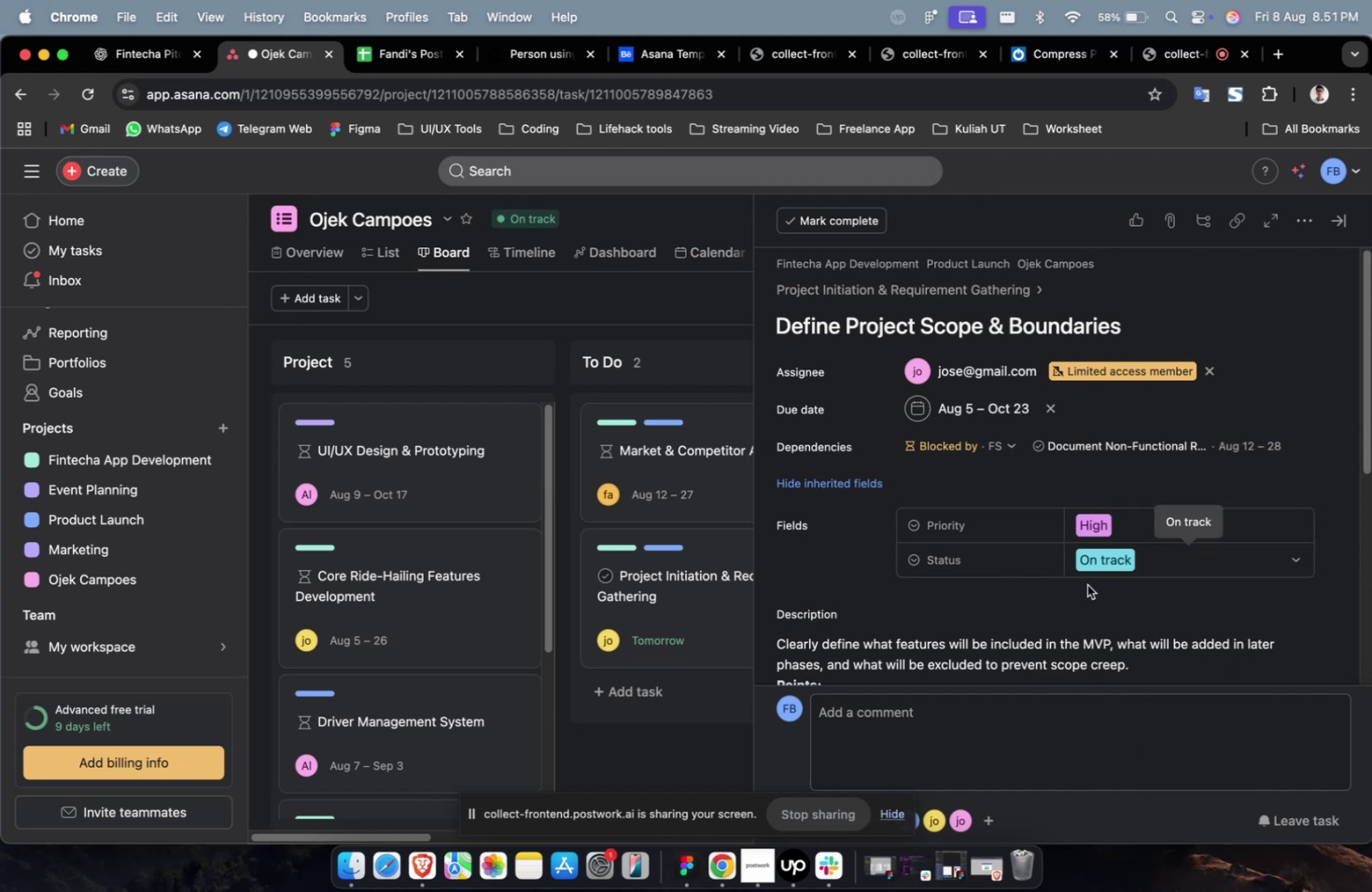 
scroll: coordinate [1067, 595], scroll_direction: down, amount: 4.0
 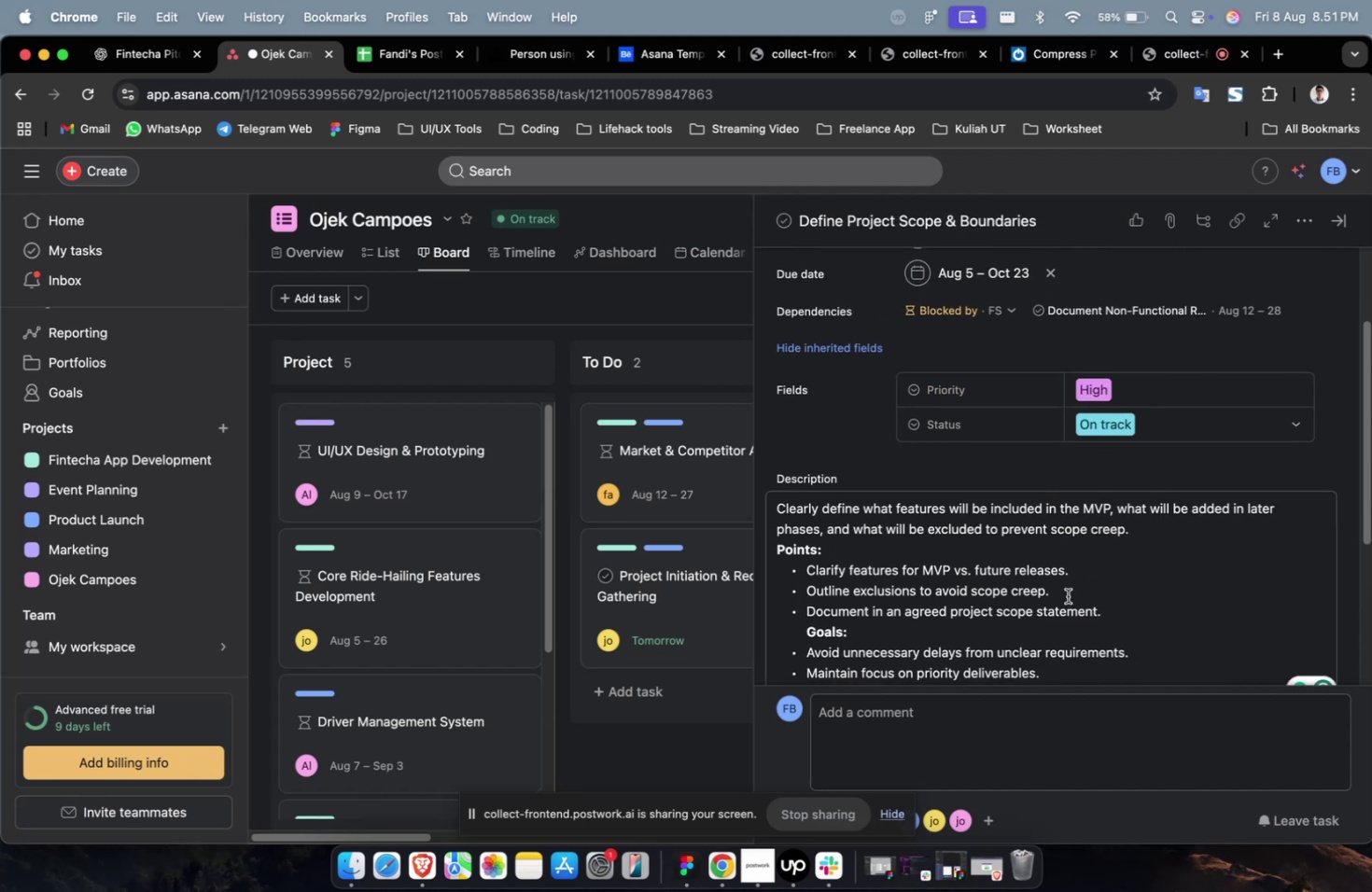 
scroll: coordinate [1067, 595], scroll_direction: up, amount: 5.0
 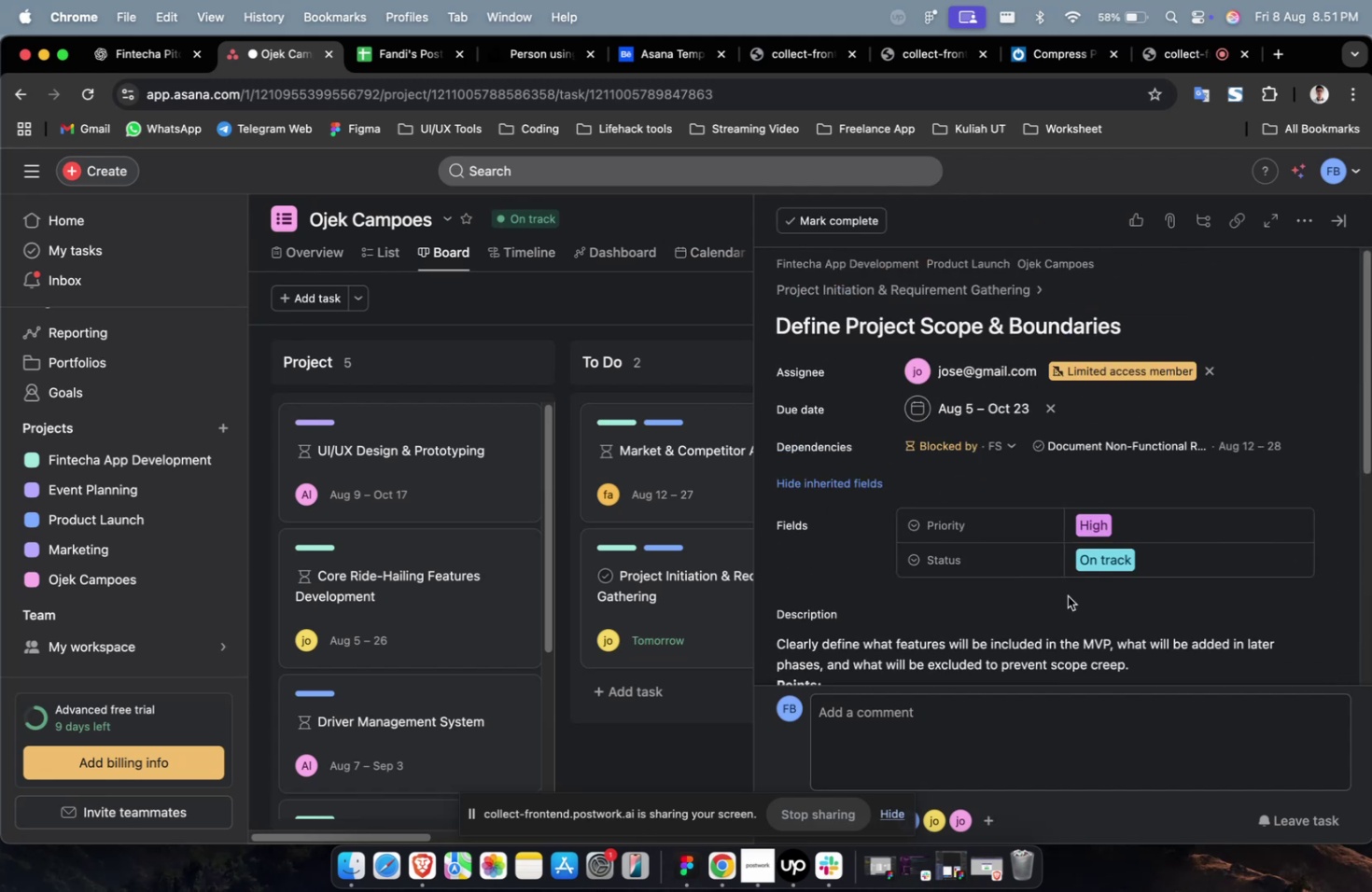 
scroll: coordinate [1108, 585], scroll_direction: down, amount: 15.0
 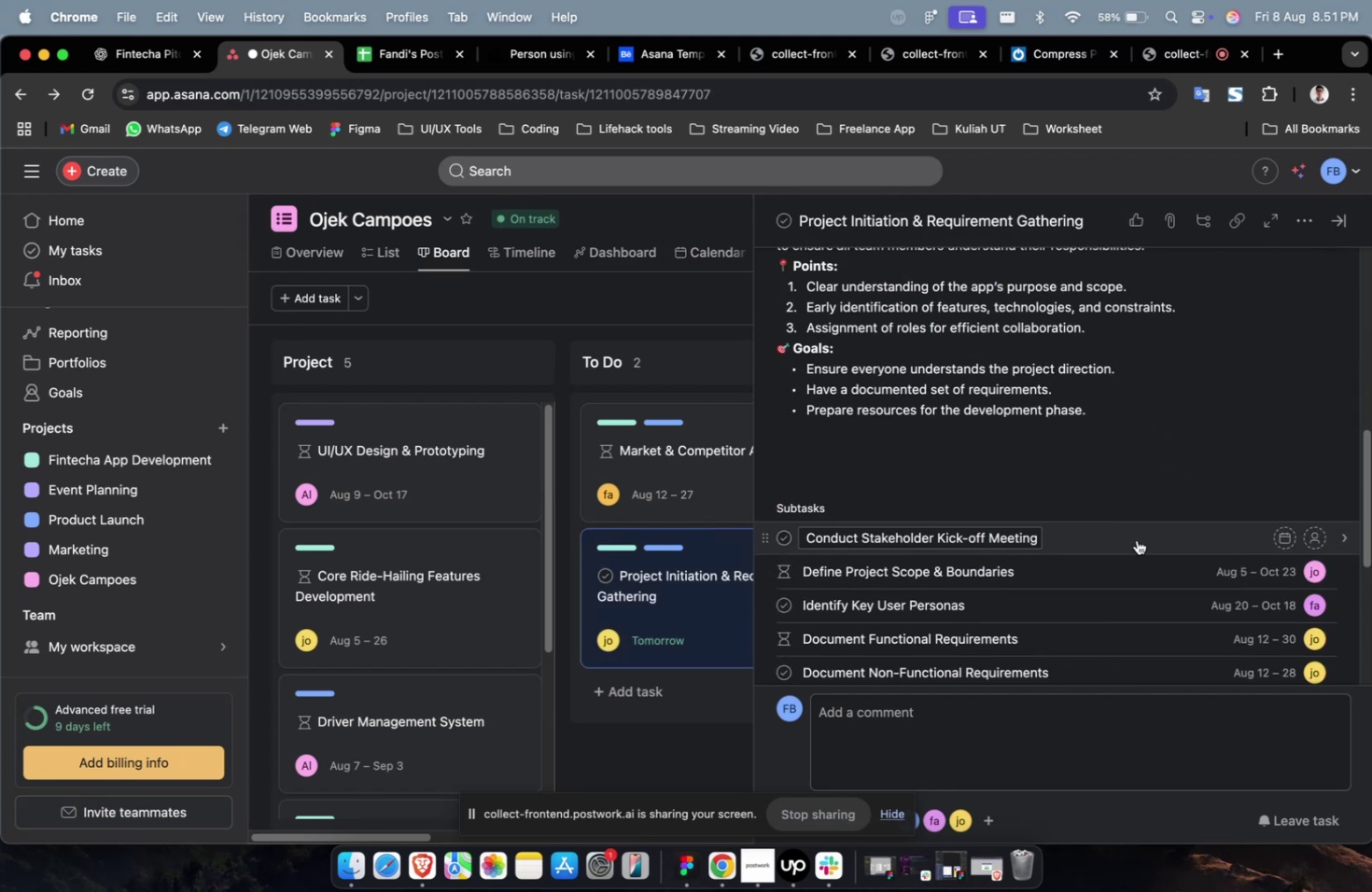 
left_click([1136, 539])
 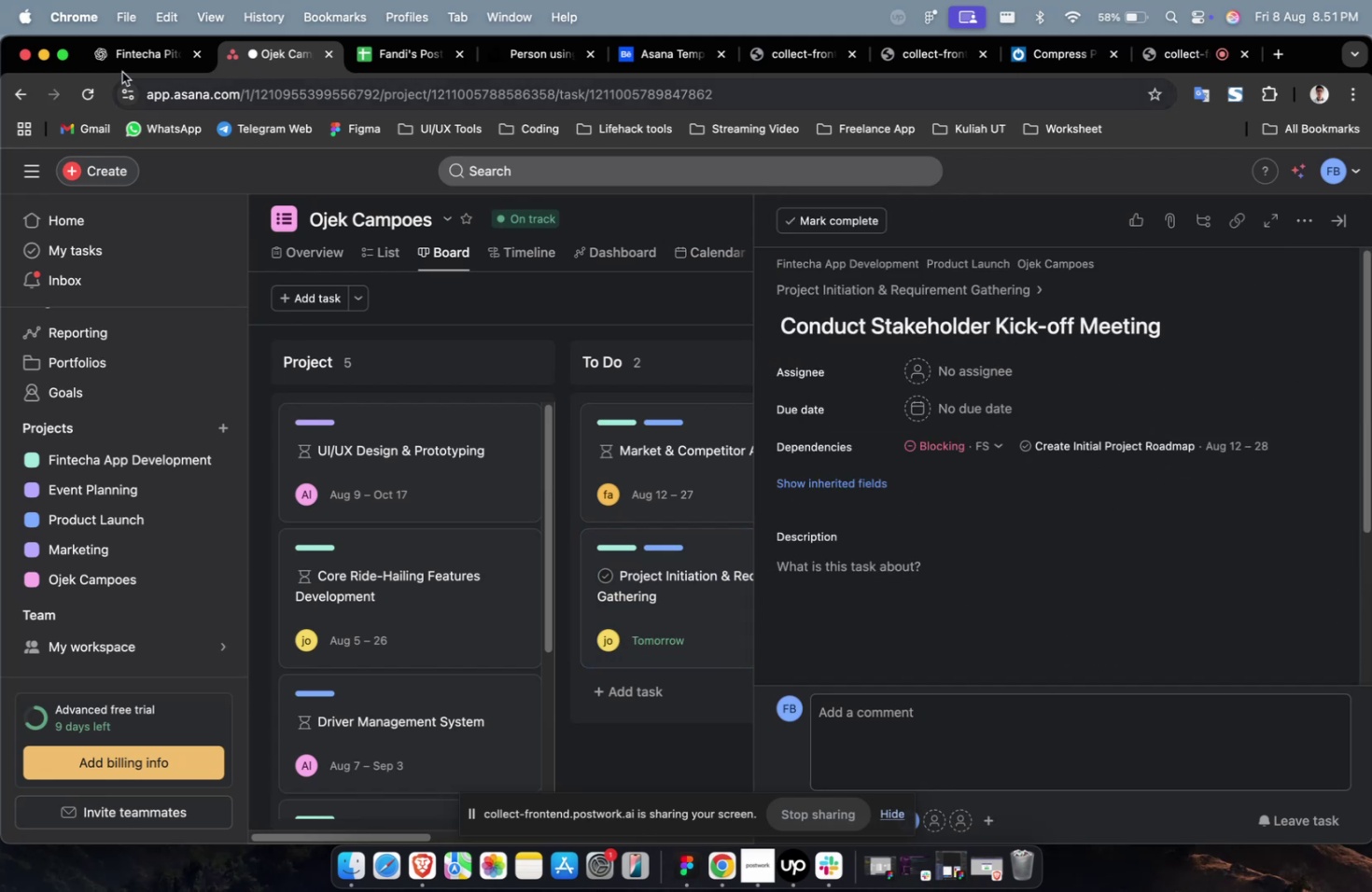 
left_click([110, 68])
 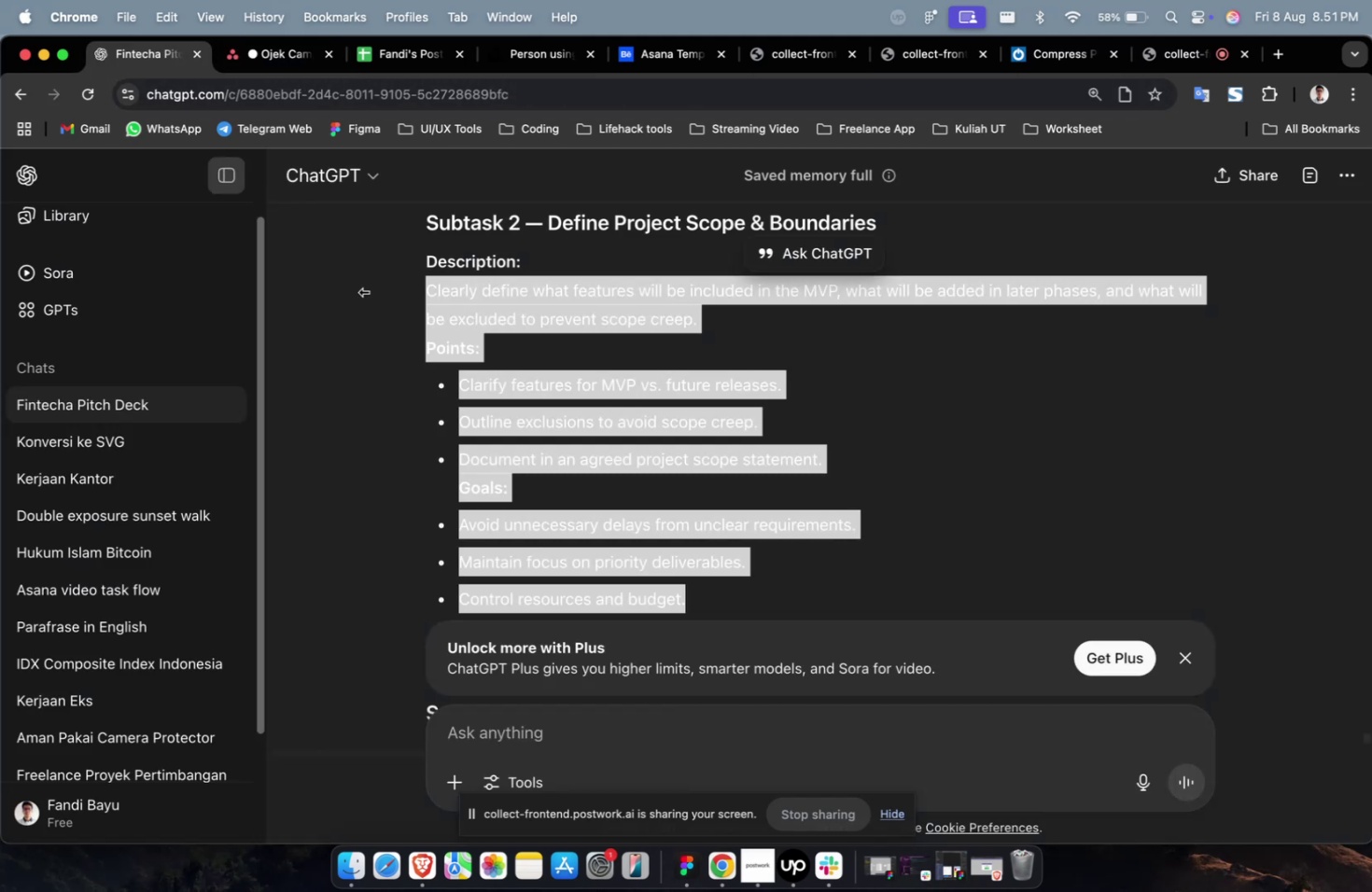 
scroll: coordinate [534, 408], scroll_direction: up, amount: 13.0
 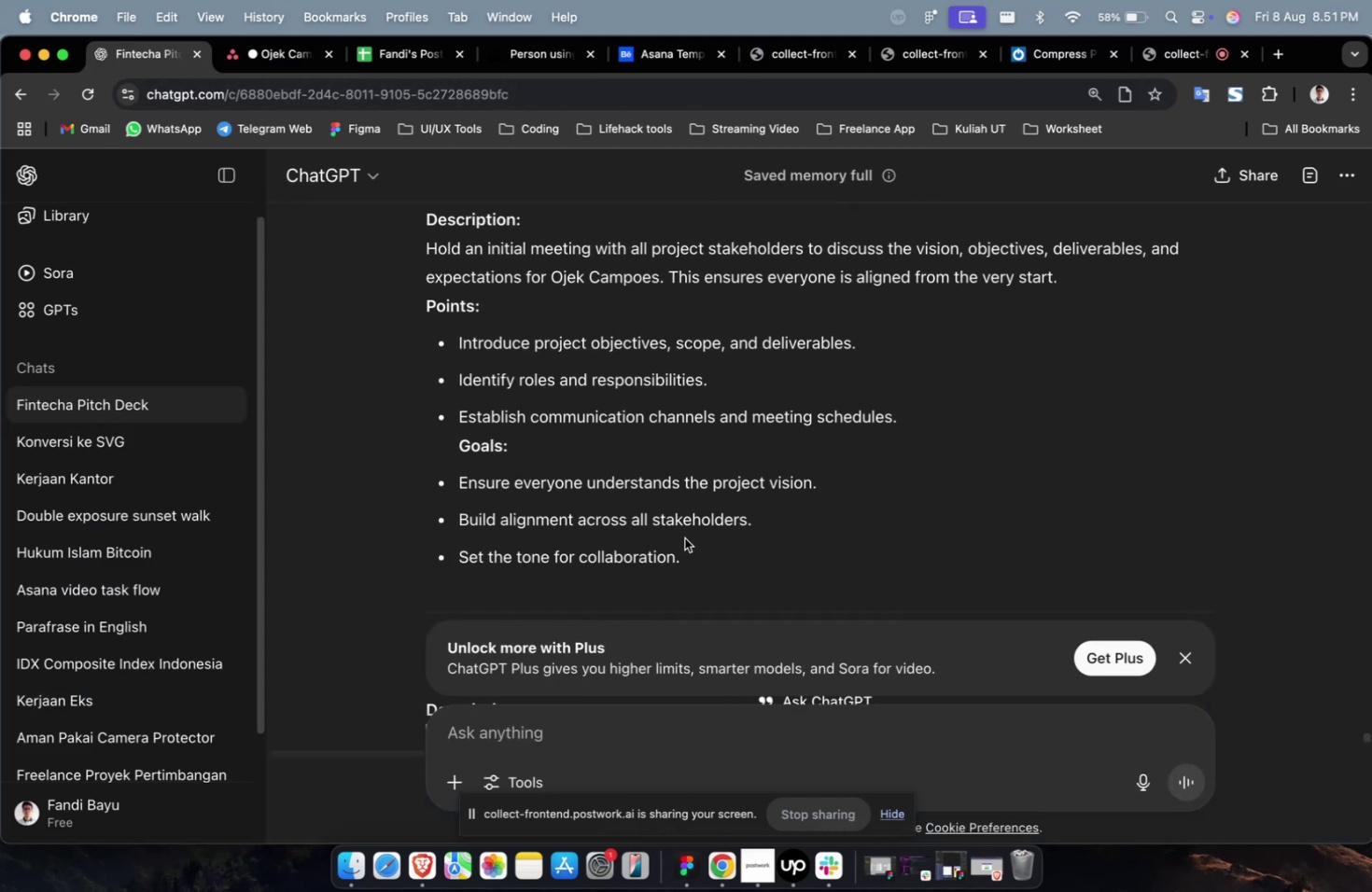 
left_click_drag(start_coordinate=[705, 560], to_coordinate=[379, 258])
 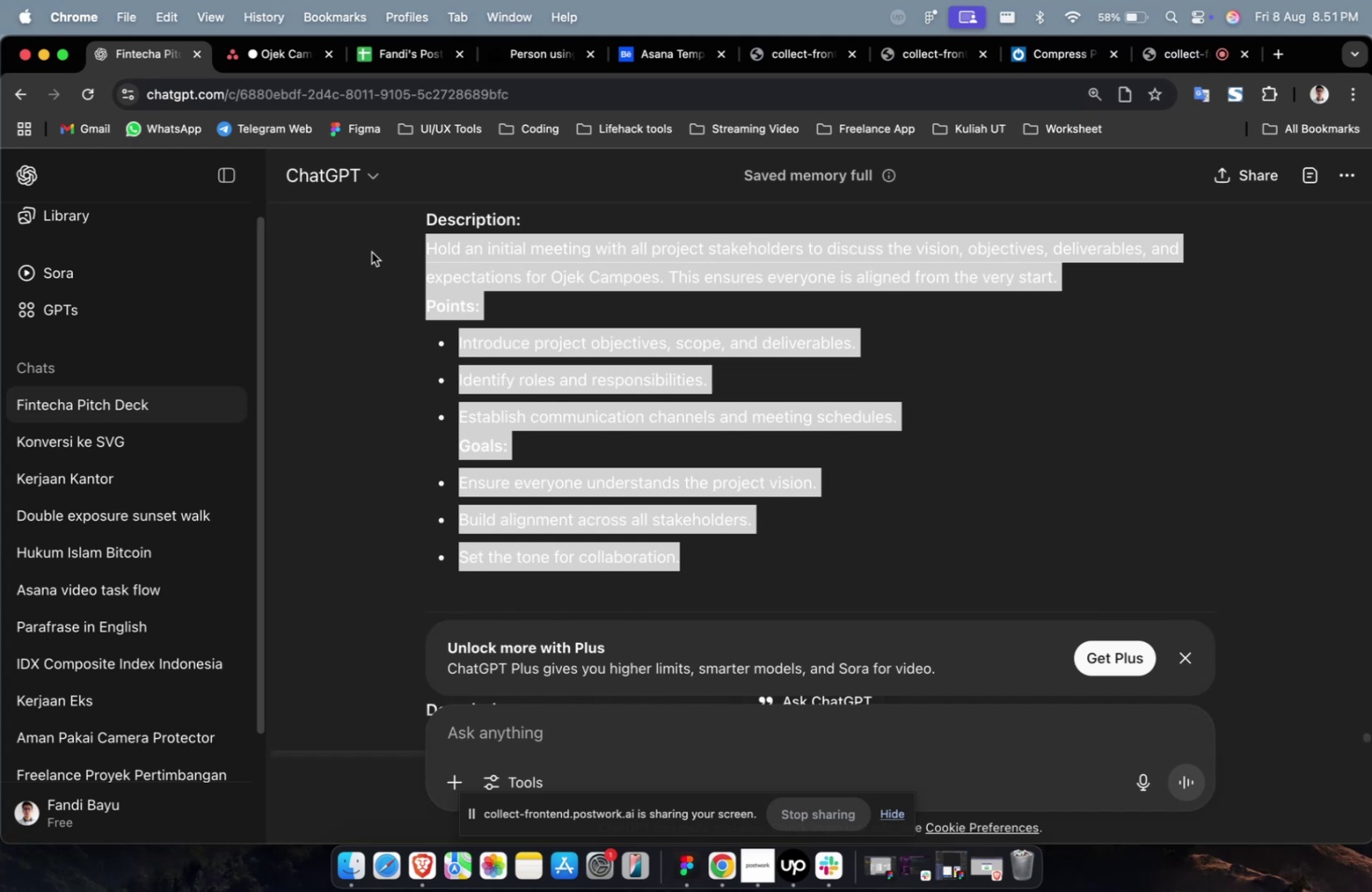 
key(Meta+CommandLeft)
 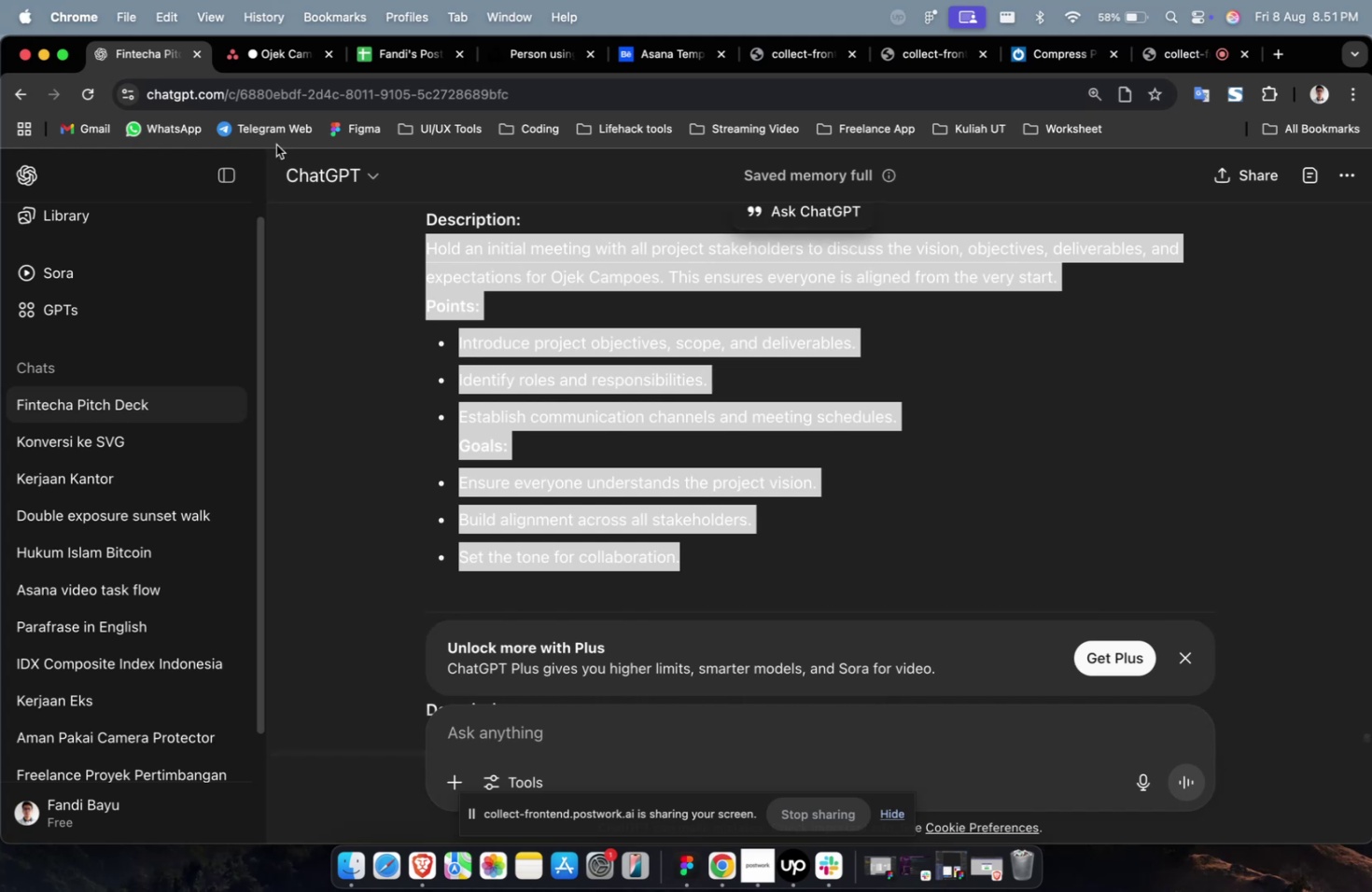 
key(Meta+C)
 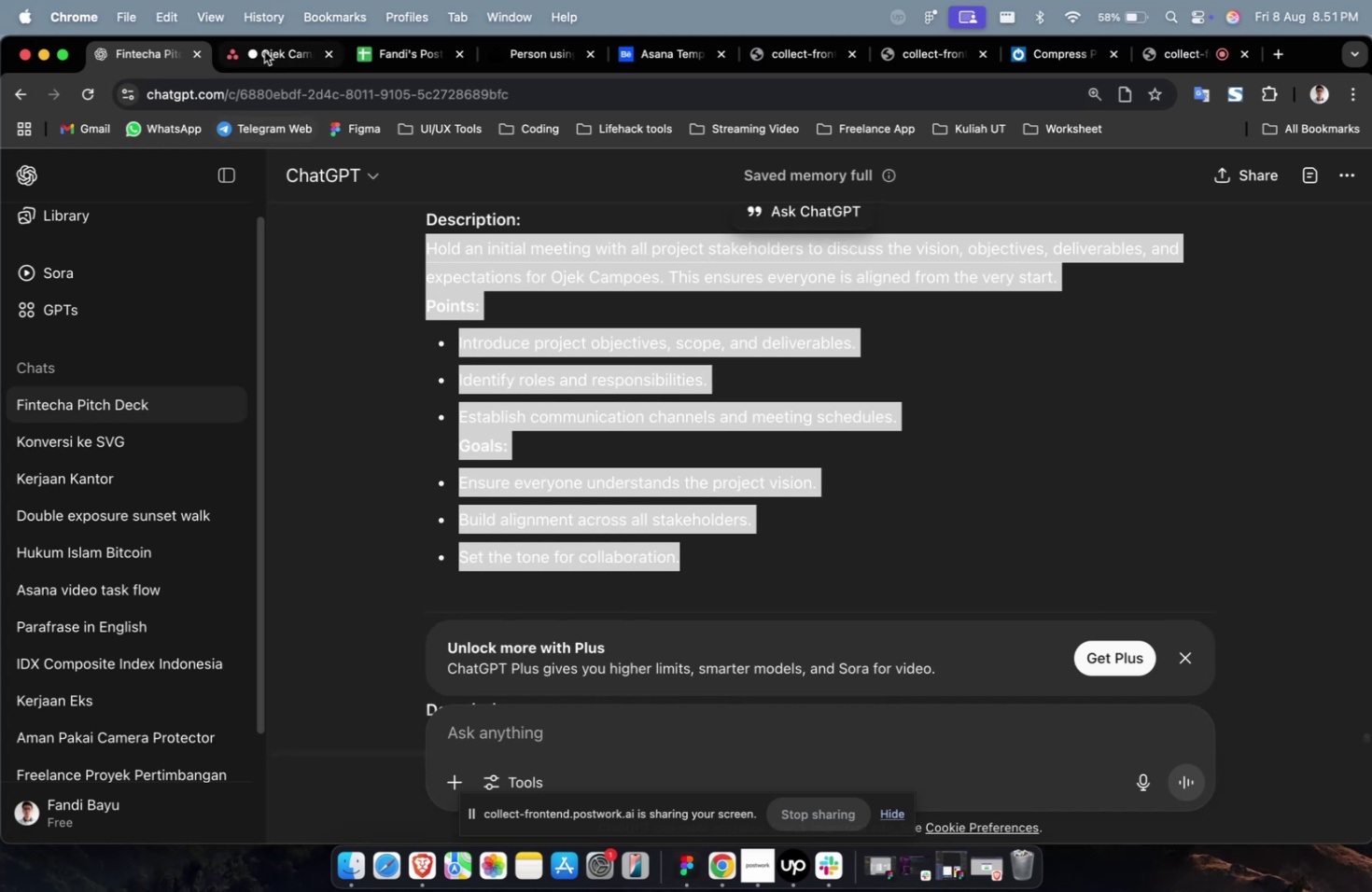 
left_click([265, 51])
 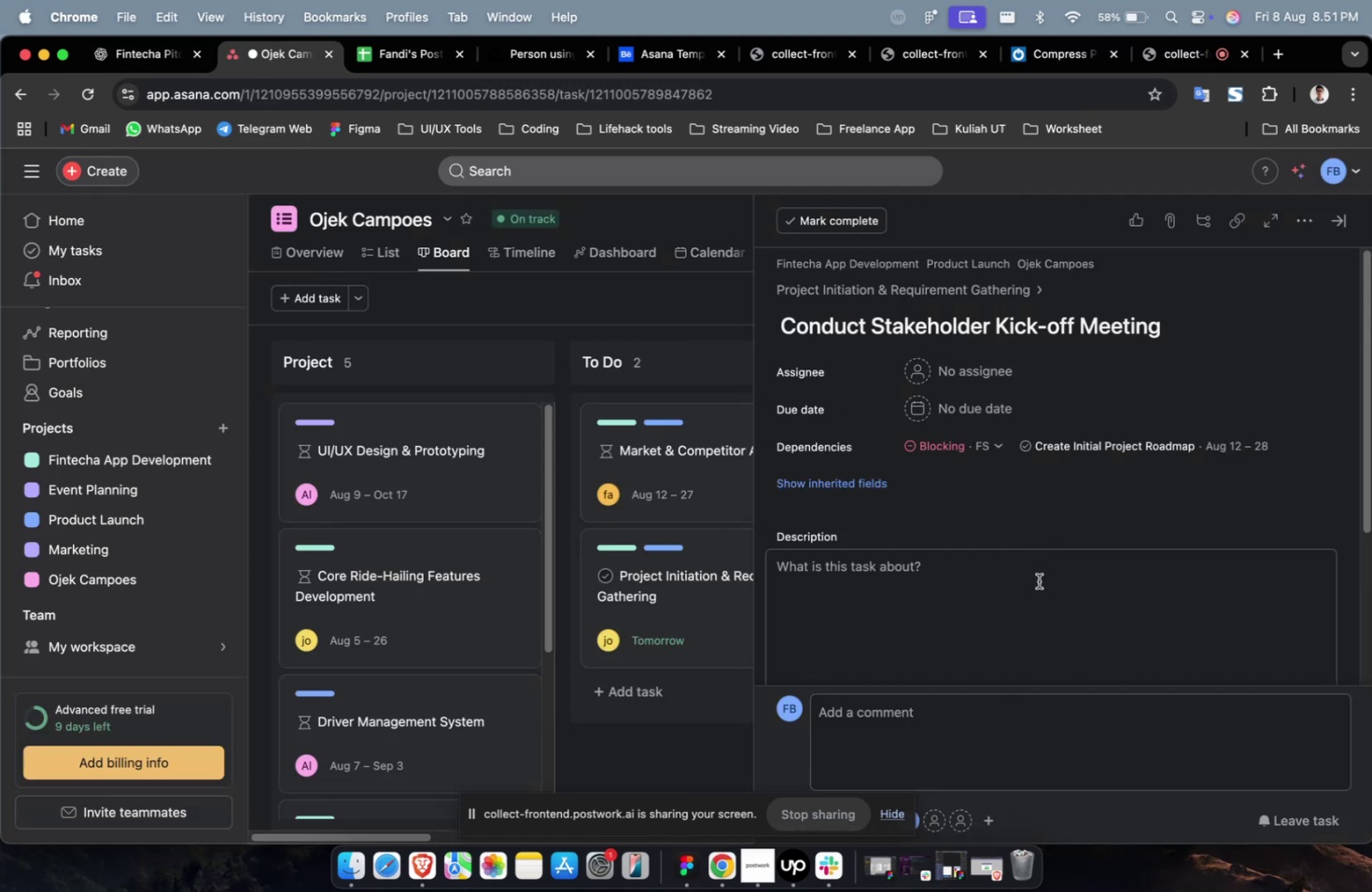 
double_click([1015, 606])
 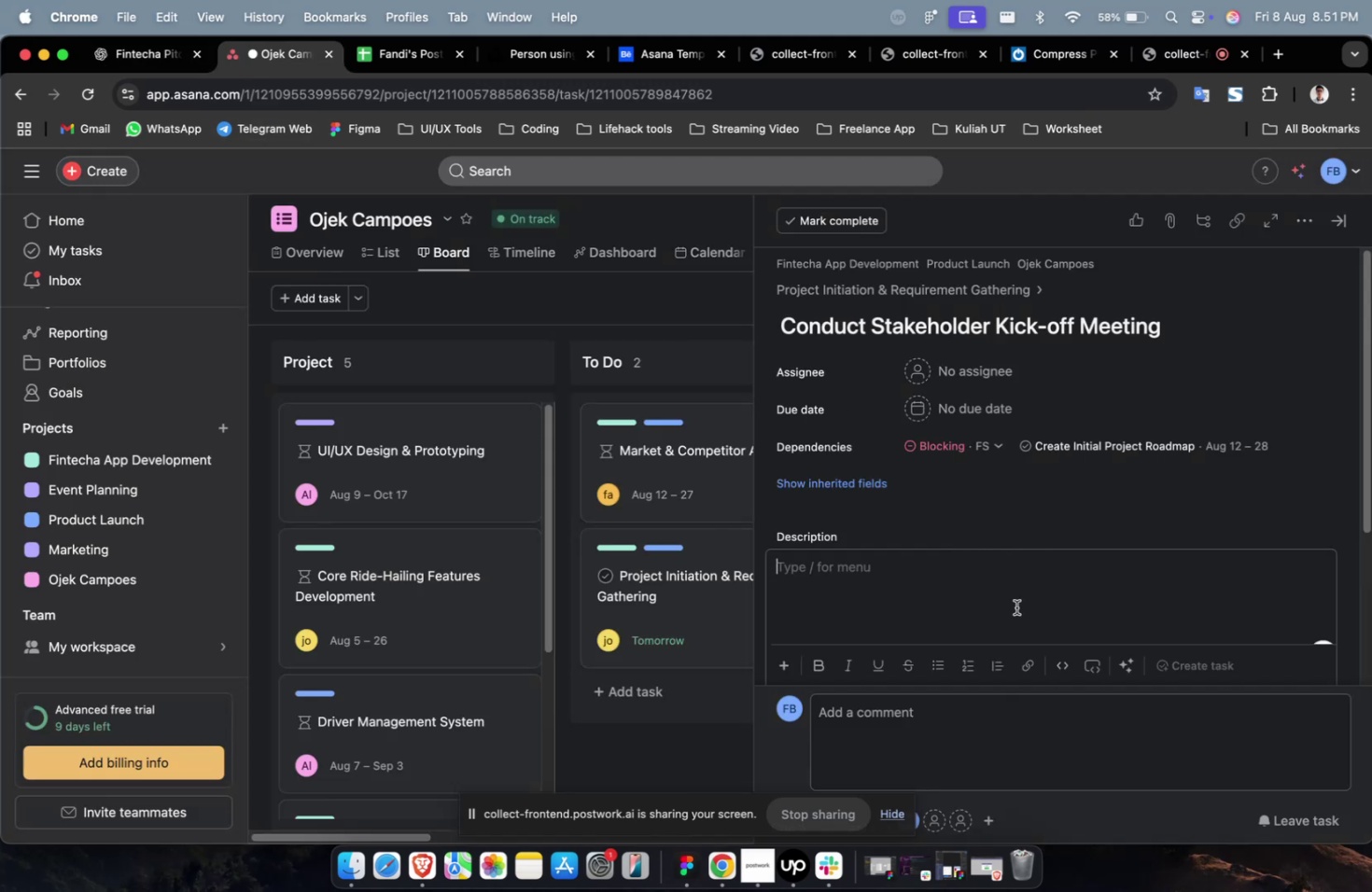 
key(Meta+CommandLeft)
 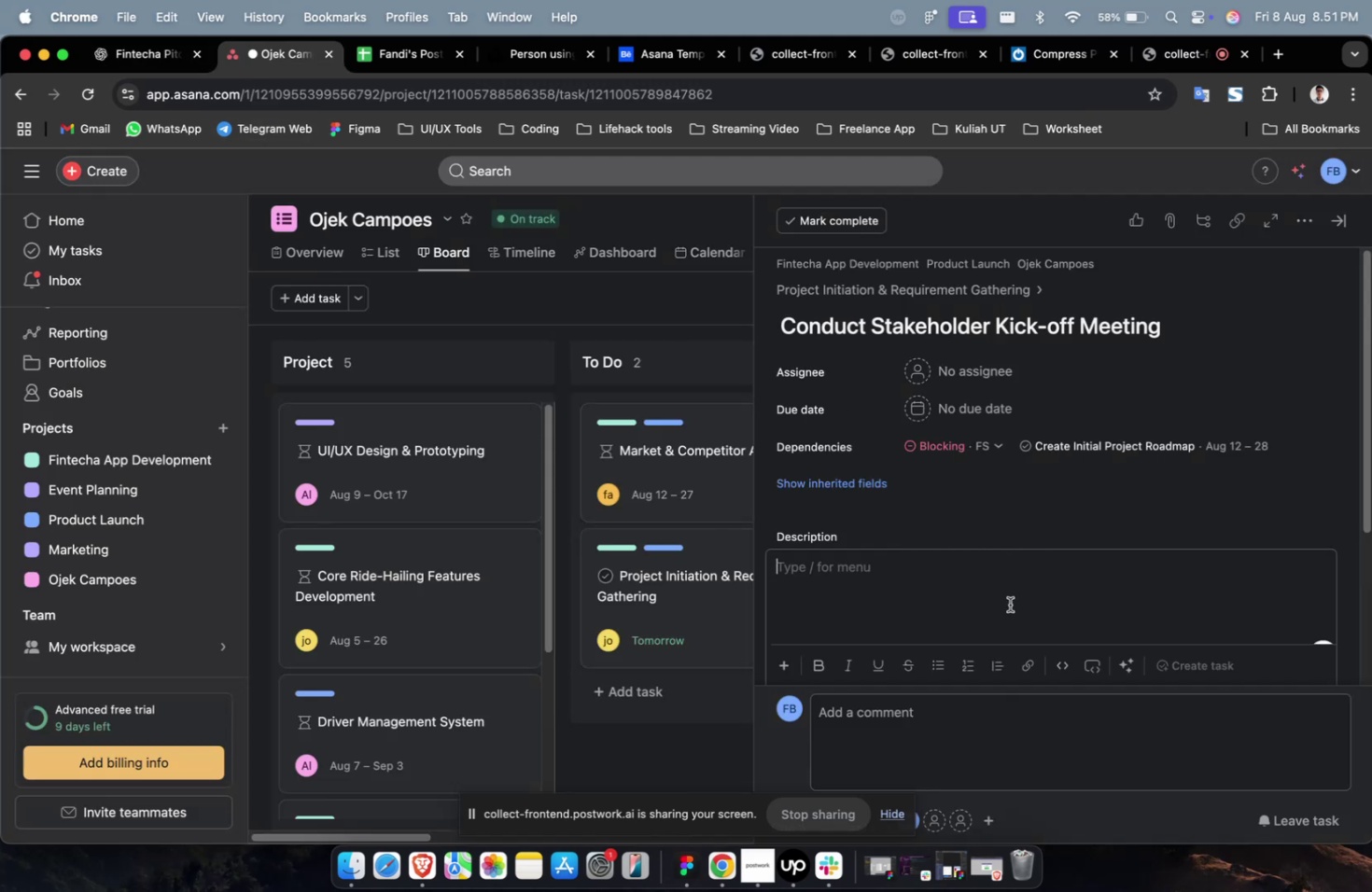 
key(Meta+V)
 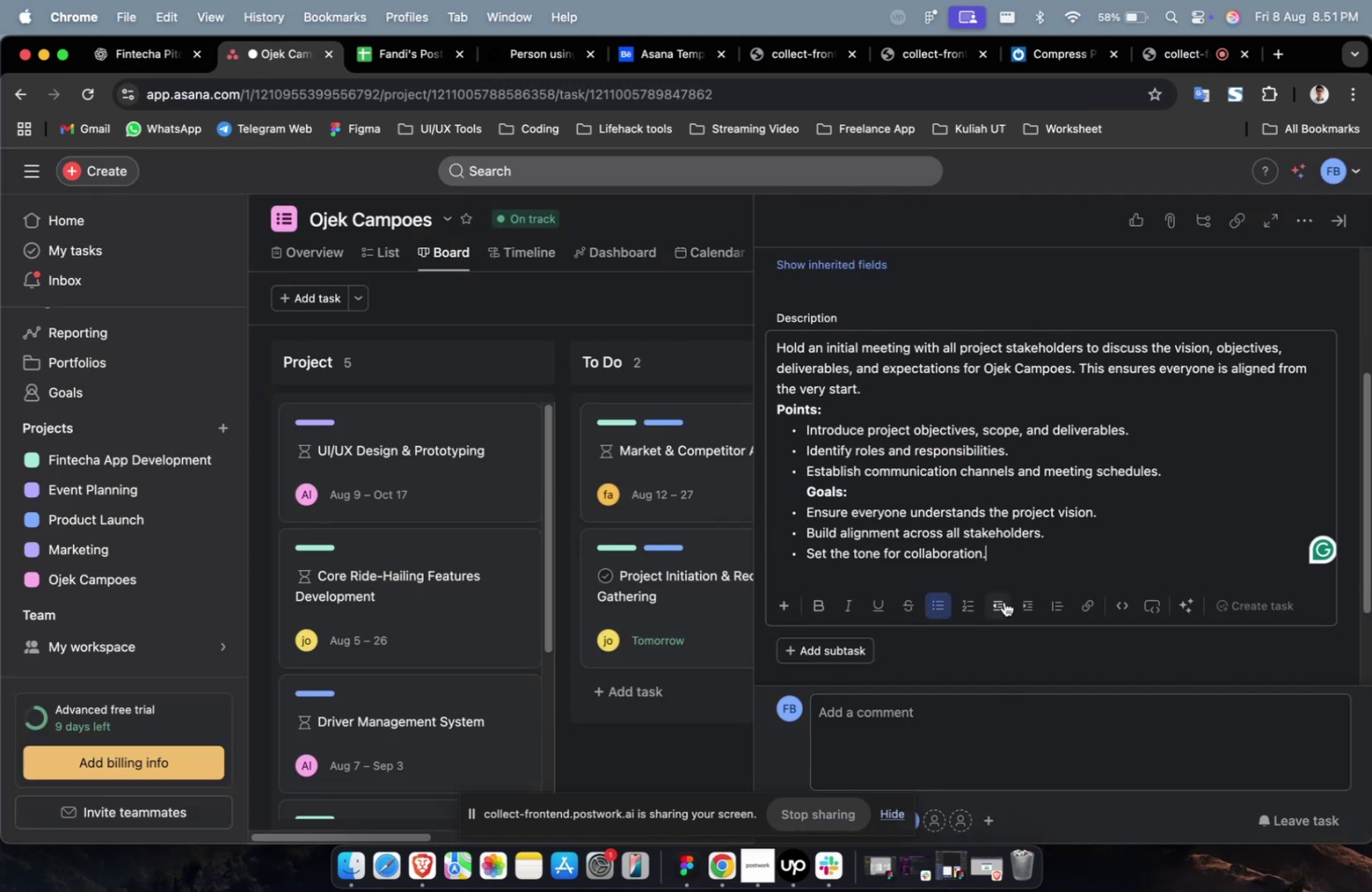 
scroll: coordinate [1003, 601], scroll_direction: up, amount: 14.0
 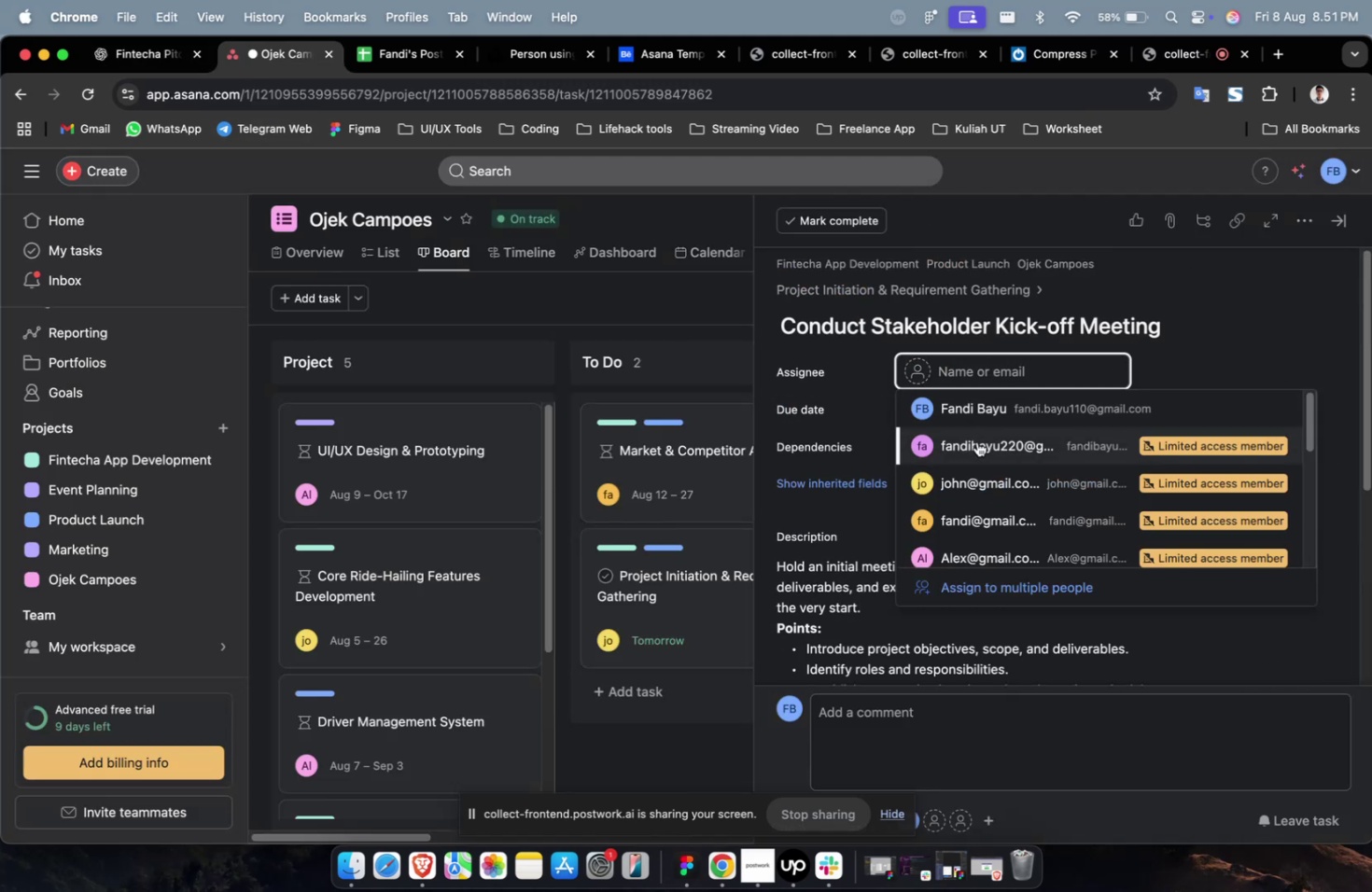 
double_click([972, 410])
 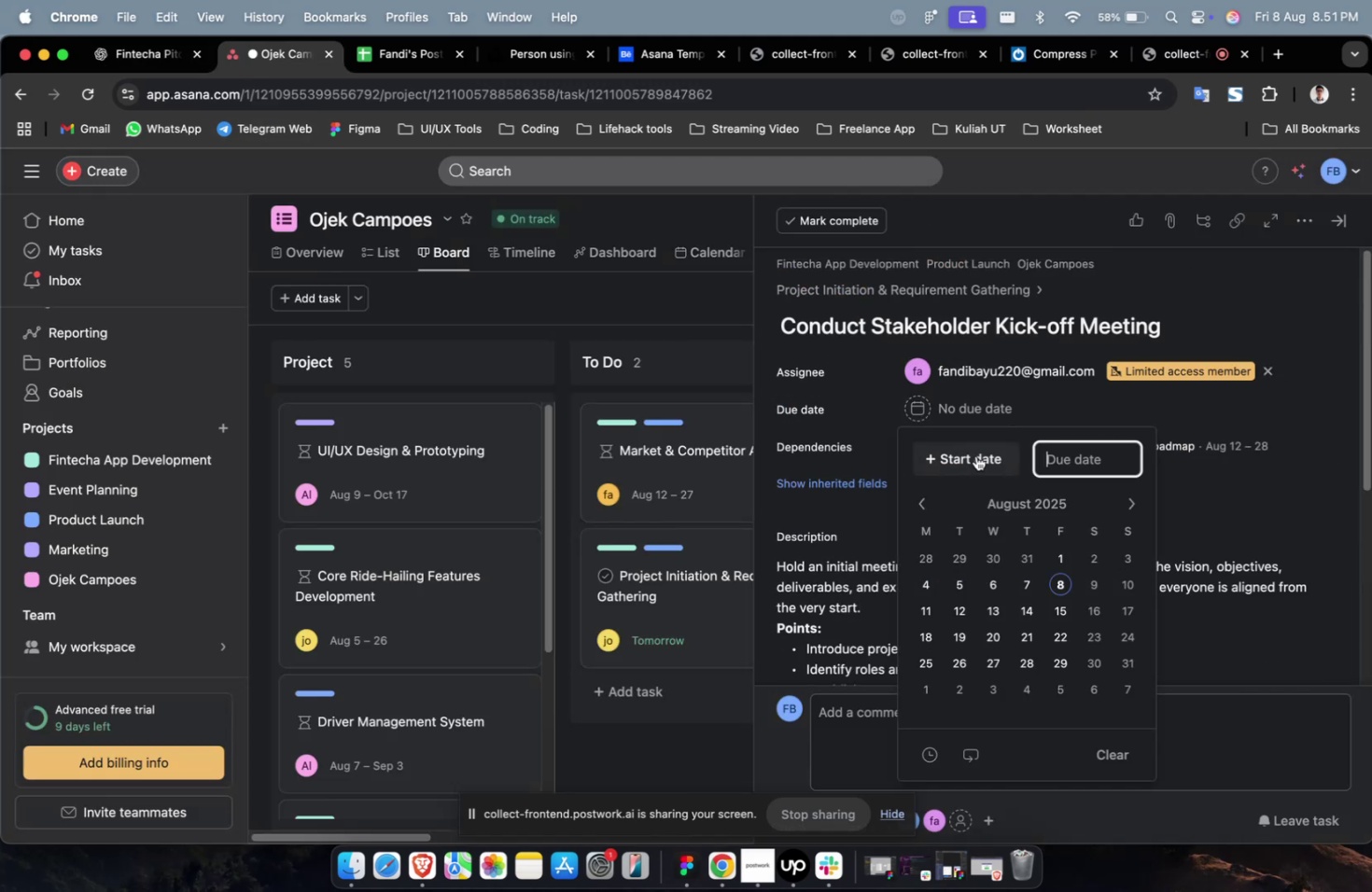 
triple_click([975, 455])
 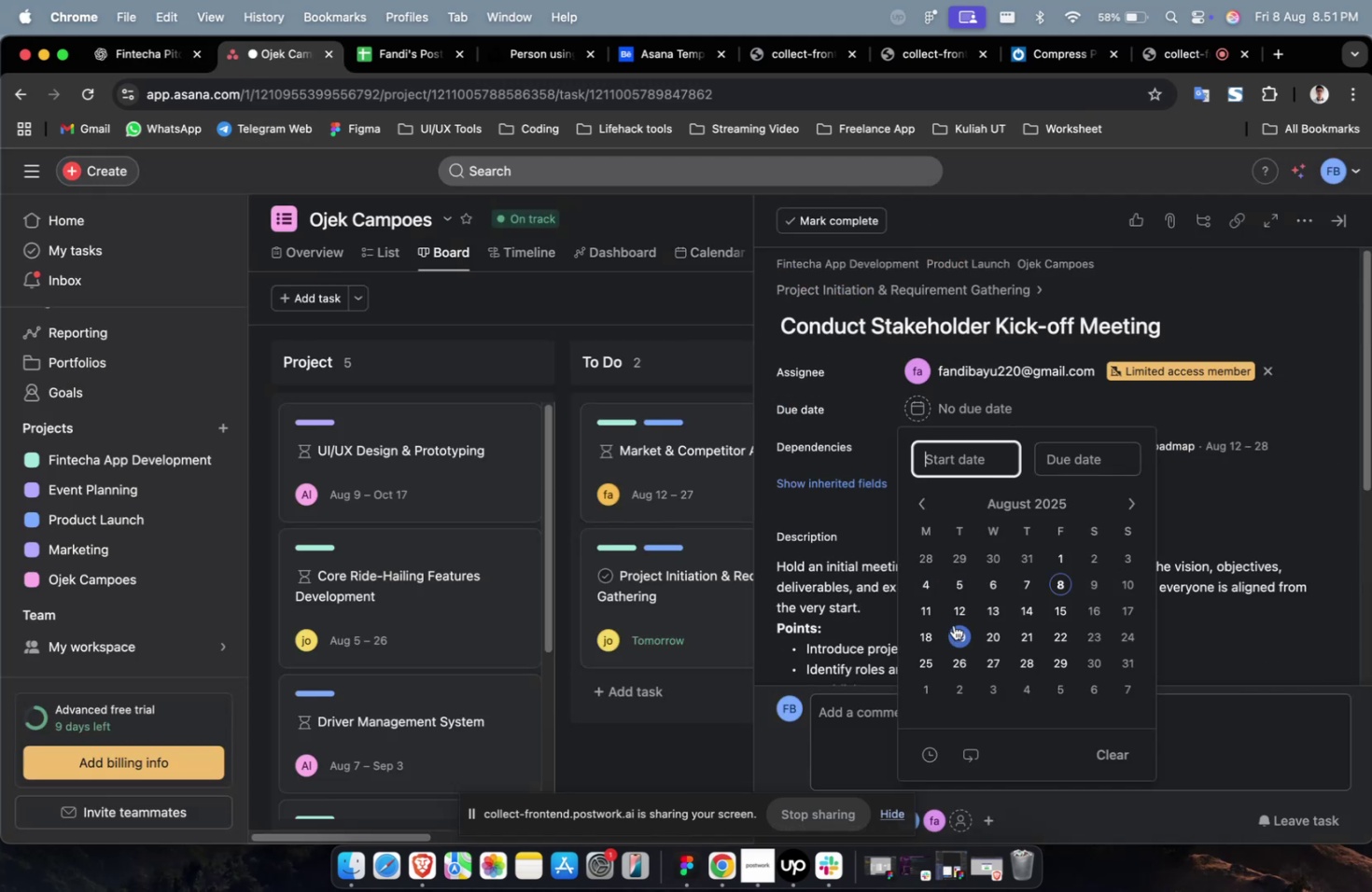 
triple_click([953, 623])
 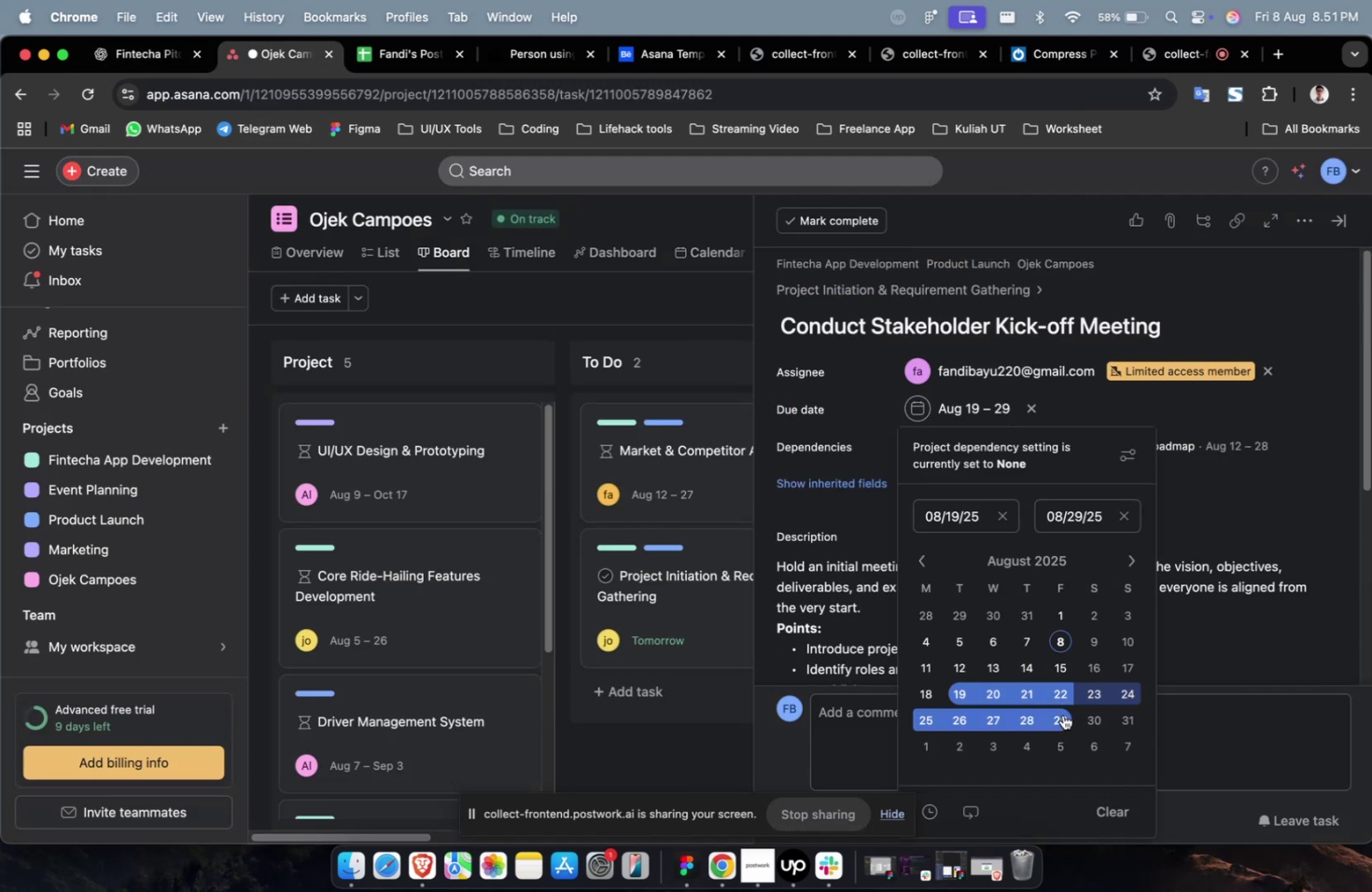 
double_click([1194, 528])
 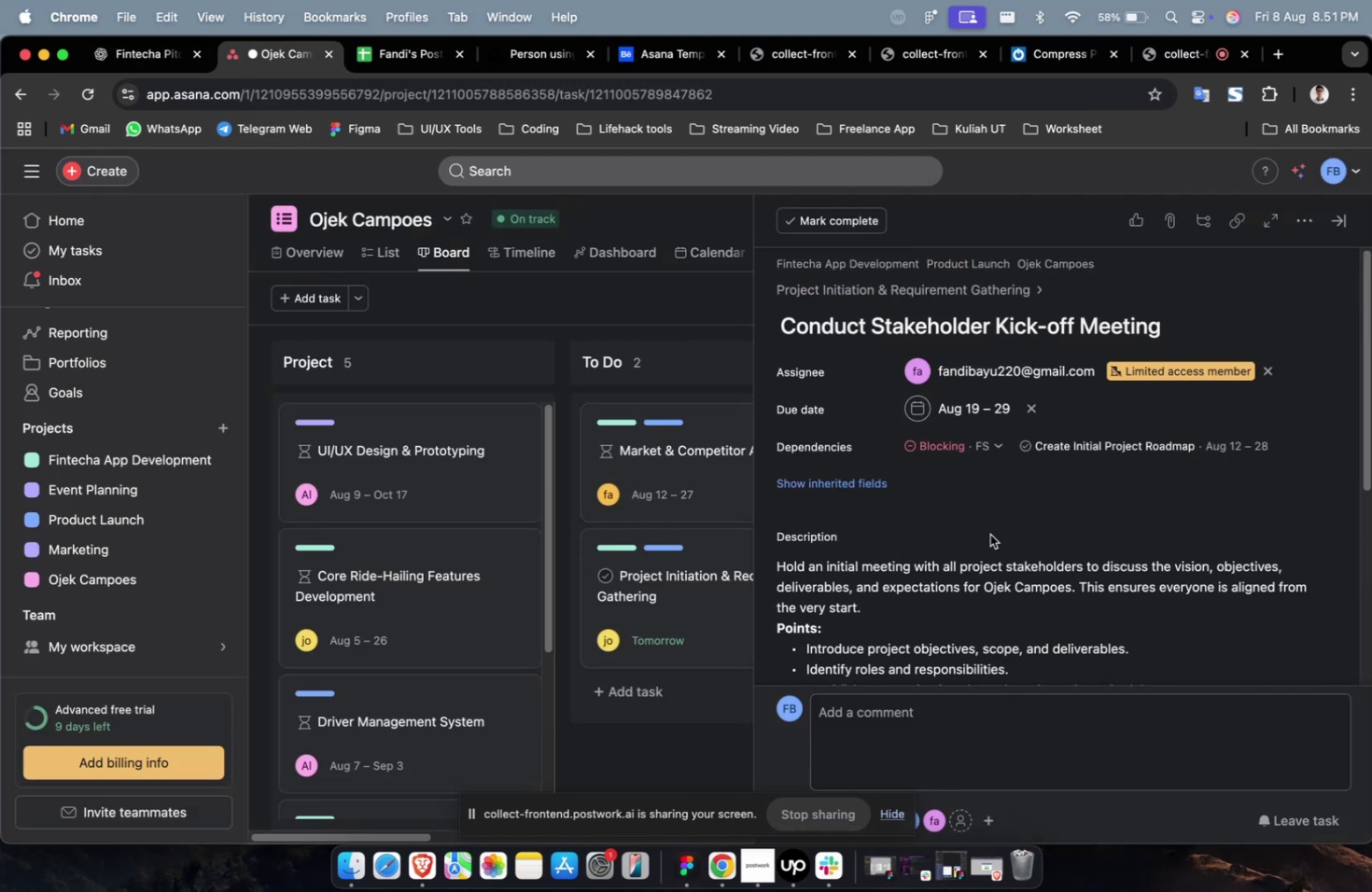 
triple_click([834, 483])
 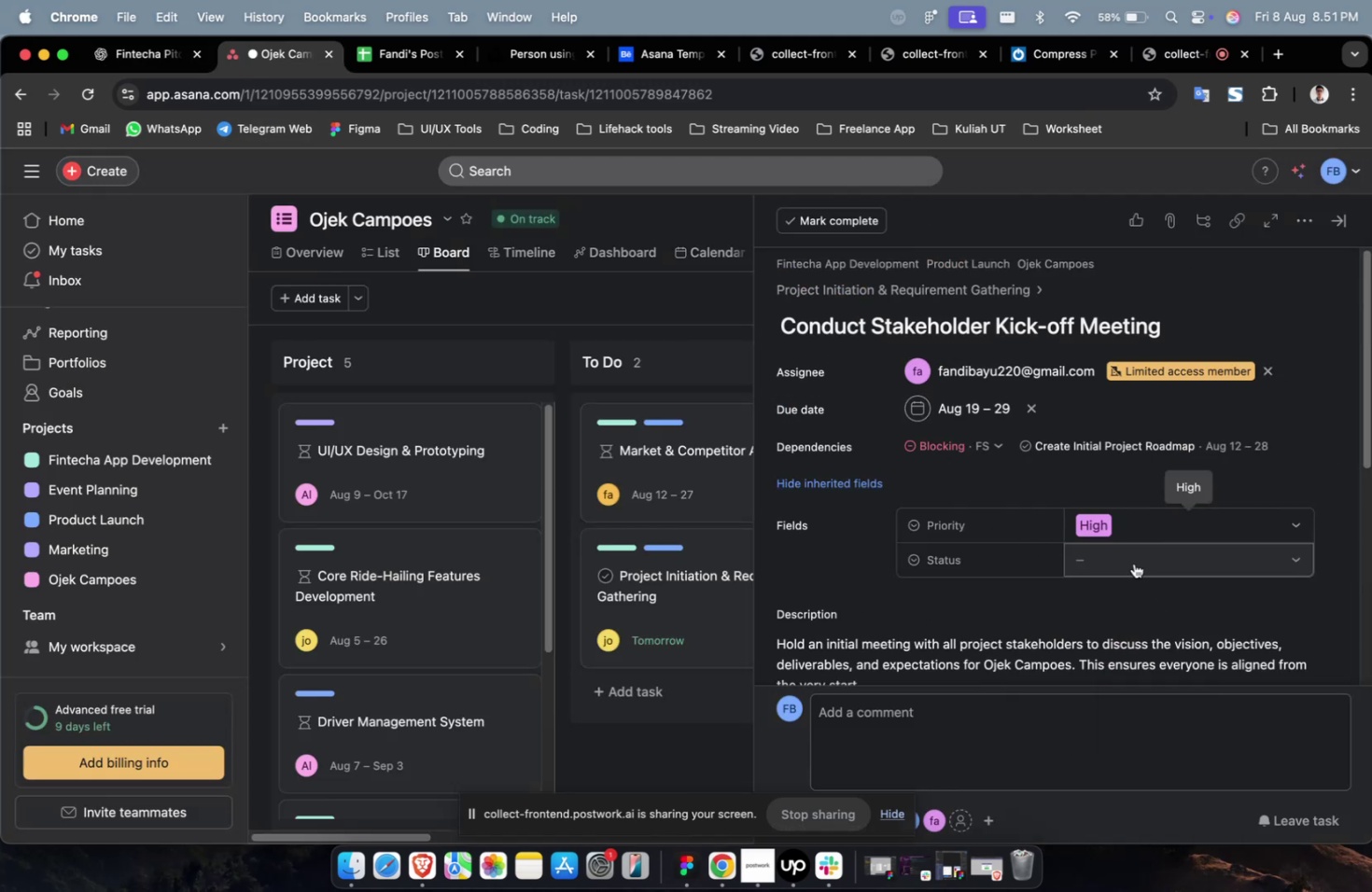 
triple_click([1133, 614])
 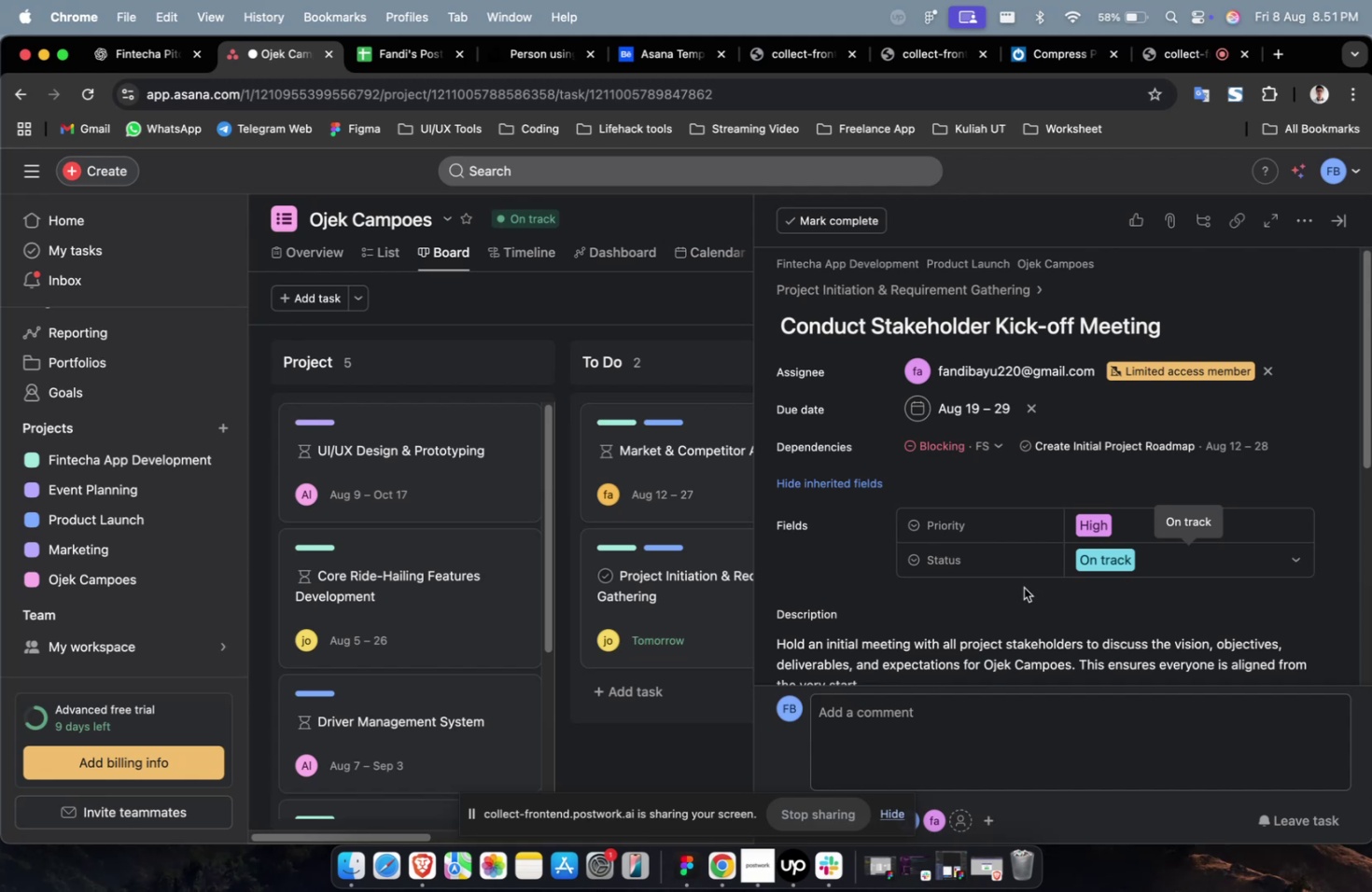 
wait(12.67)
 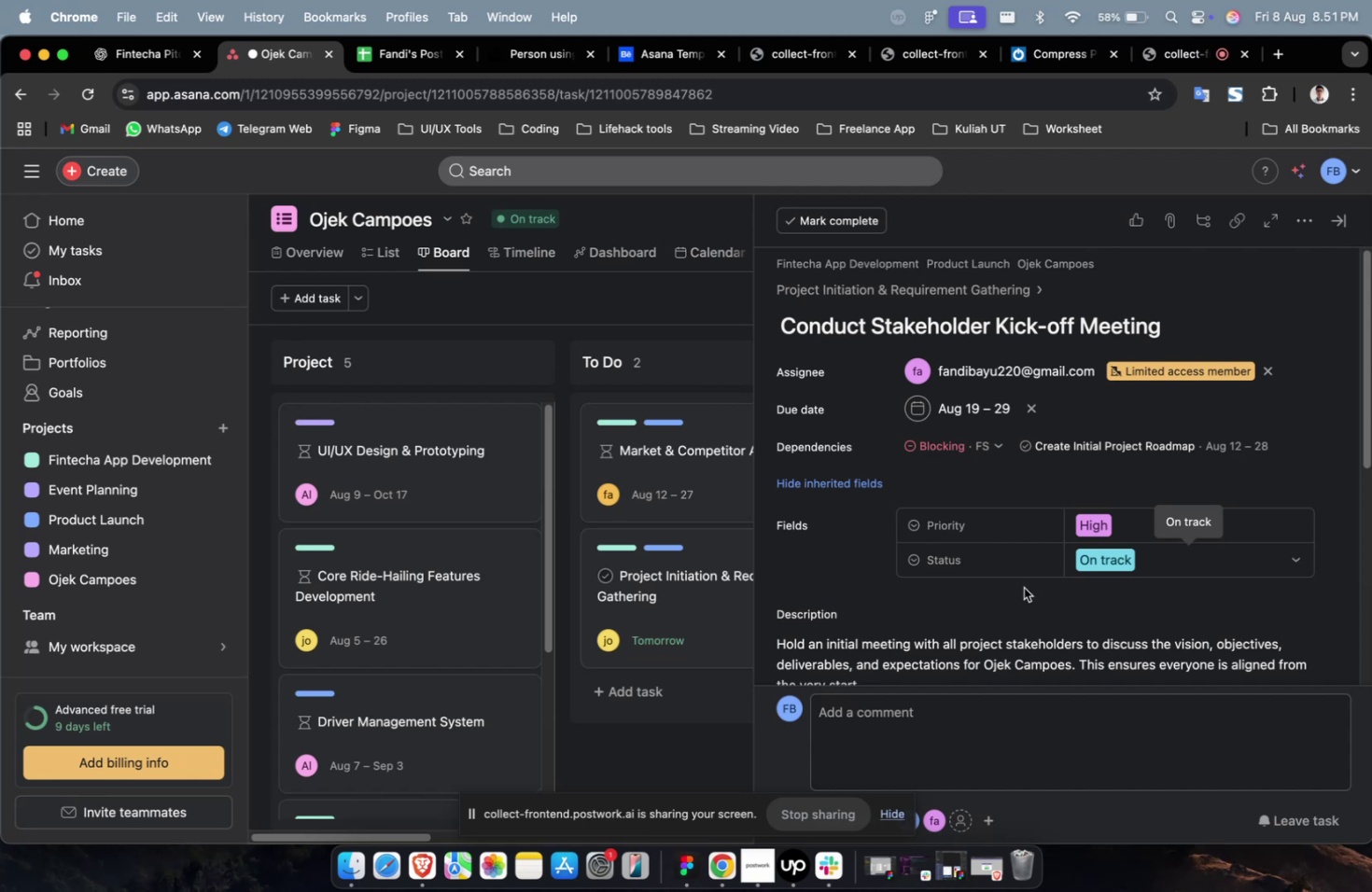 
scroll: coordinate [906, 546], scroll_direction: down, amount: 31.0
 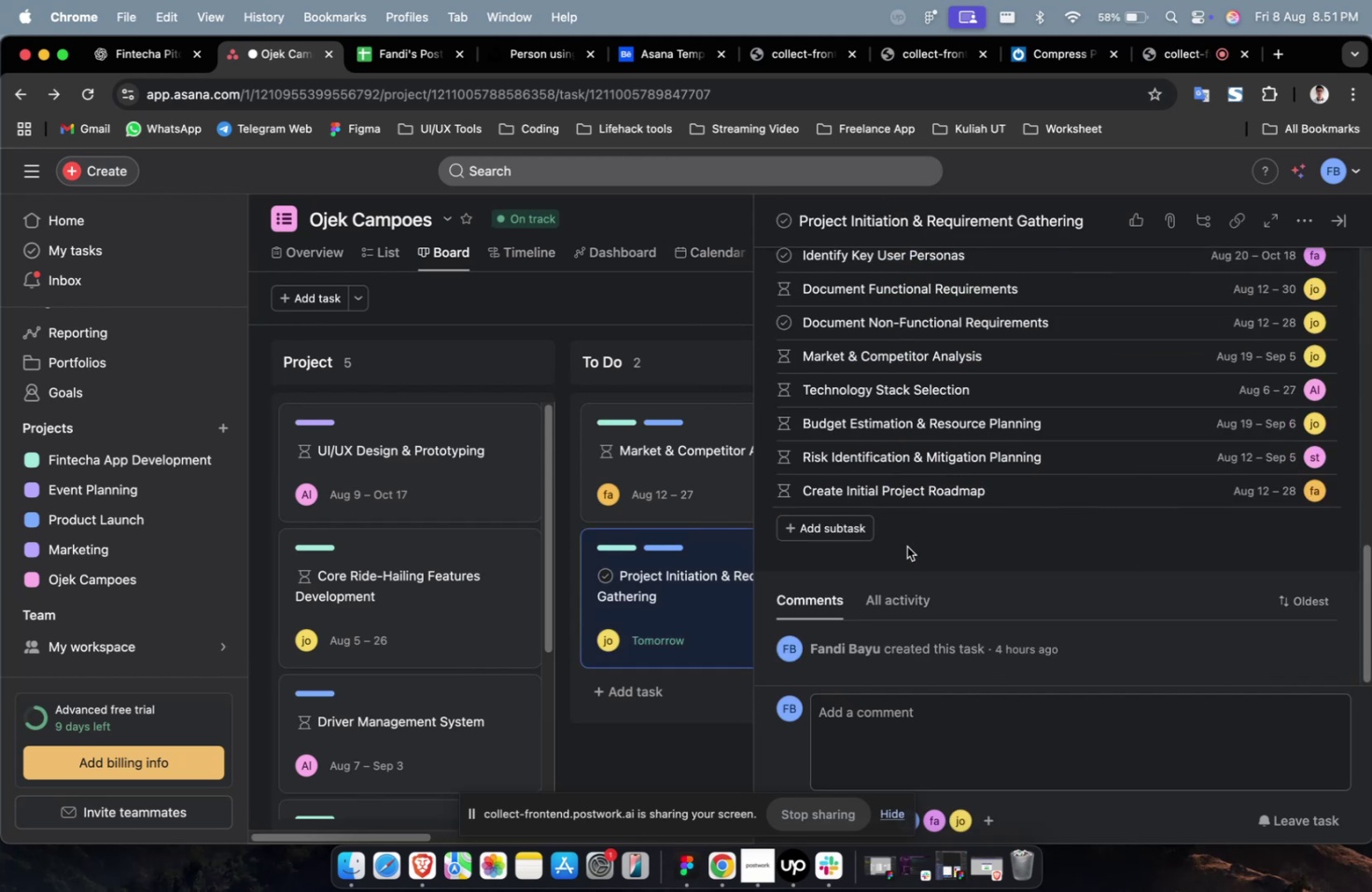 
scroll: coordinate [906, 546], scroll_direction: up, amount: 7.0
 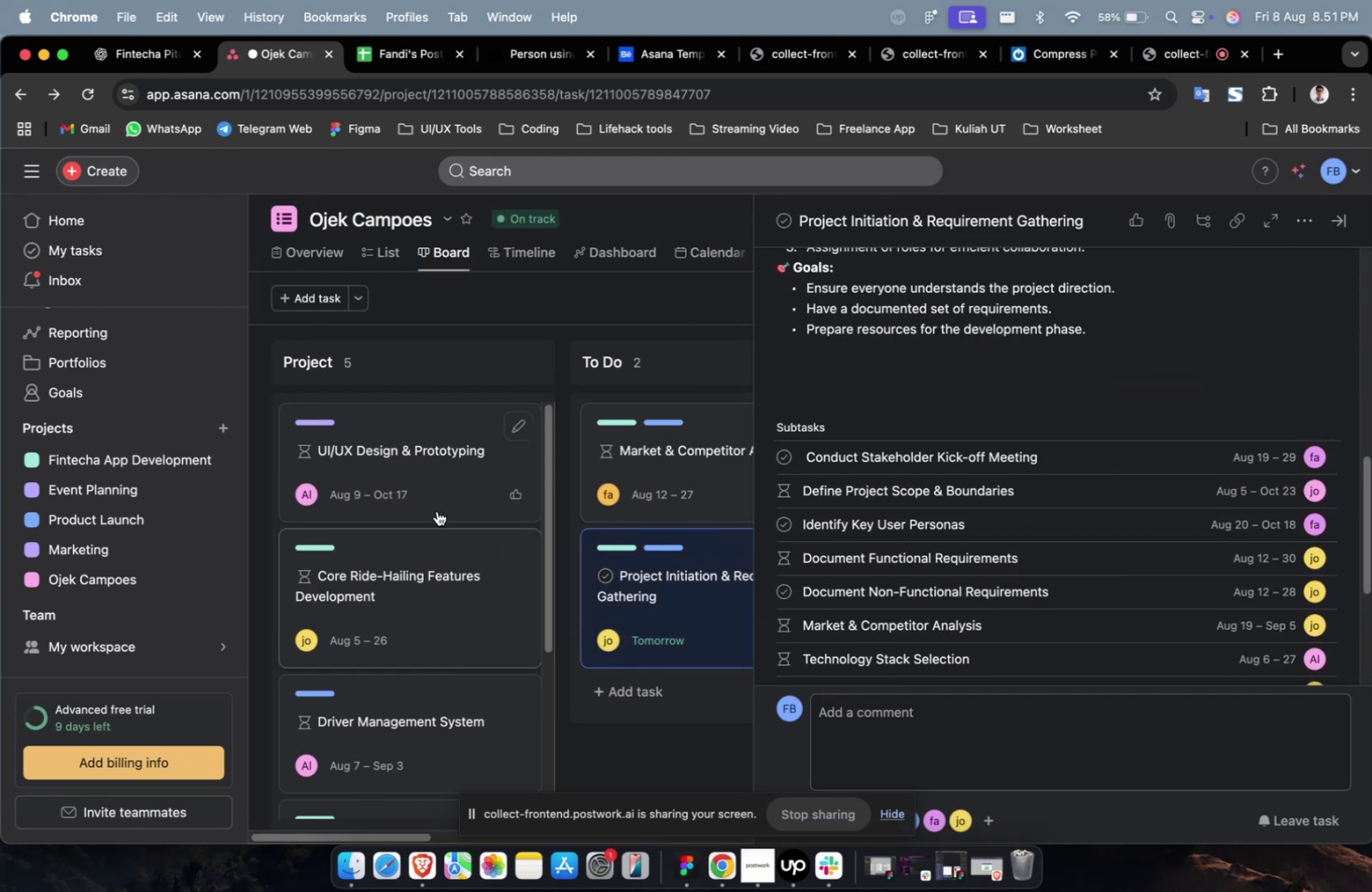 
left_click([425, 464])
 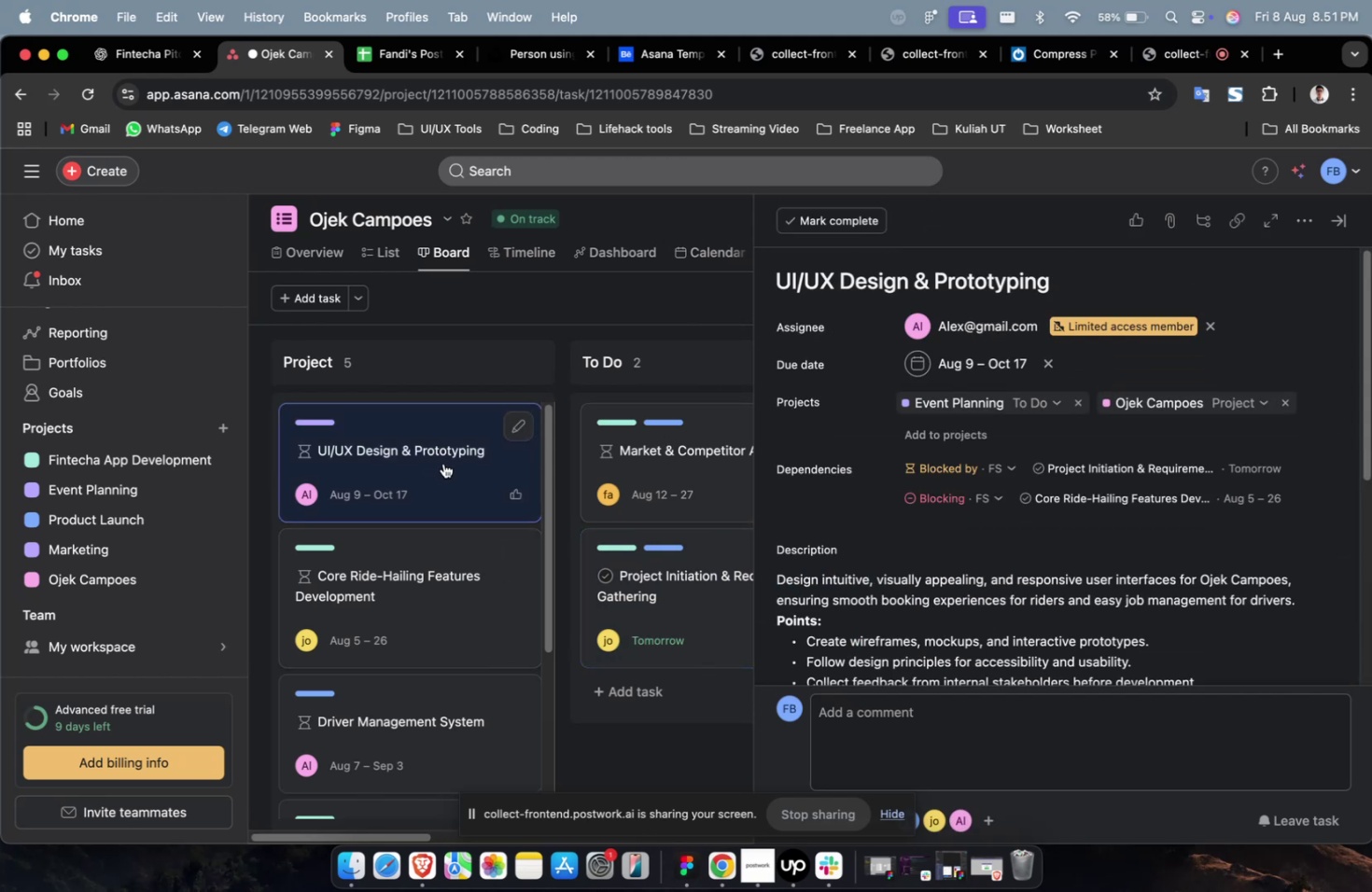 
scroll: coordinate [858, 488], scroll_direction: down, amount: 21.0
 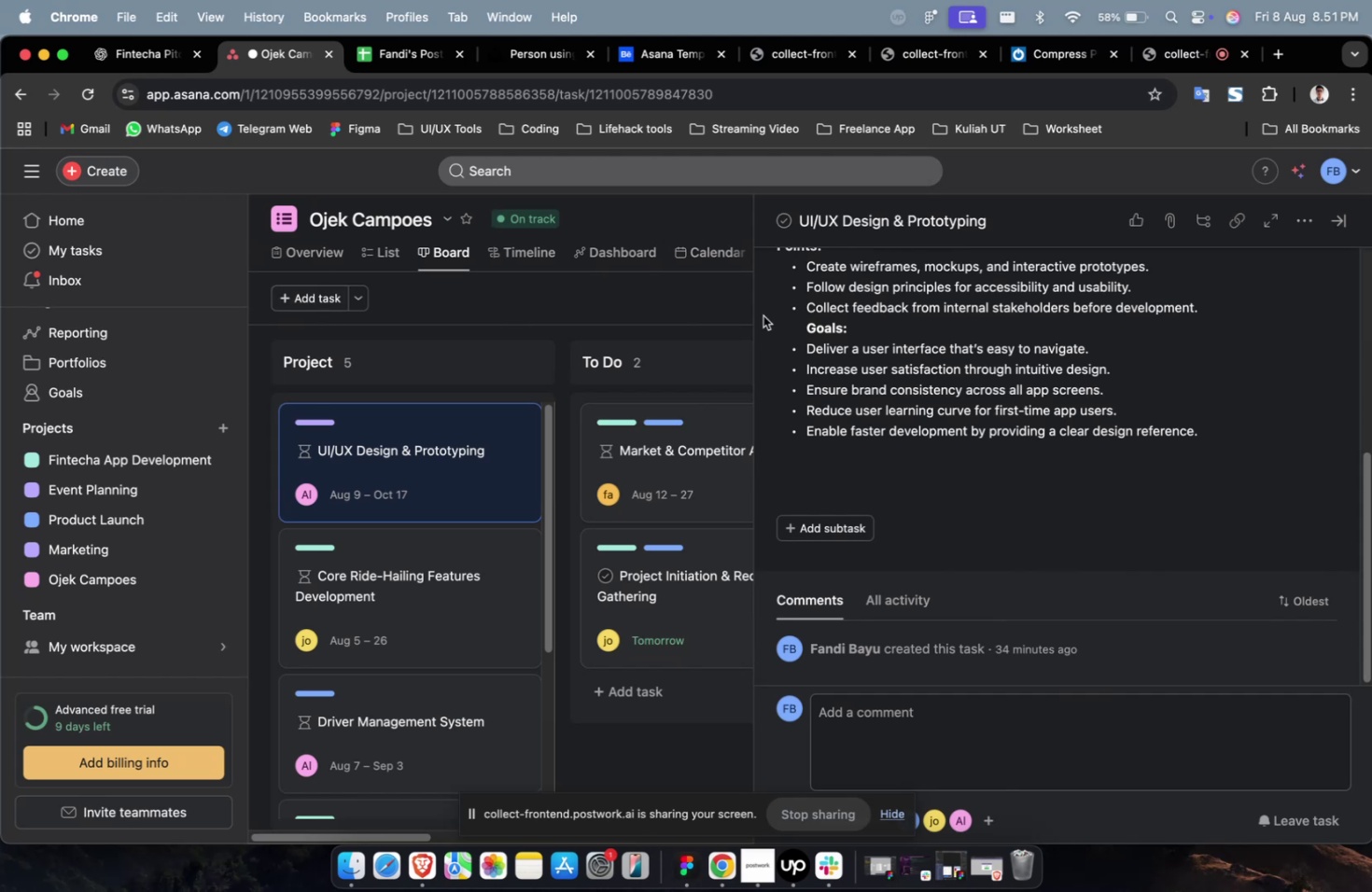 
scroll: coordinate [992, 370], scroll_direction: up, amount: 19.0
 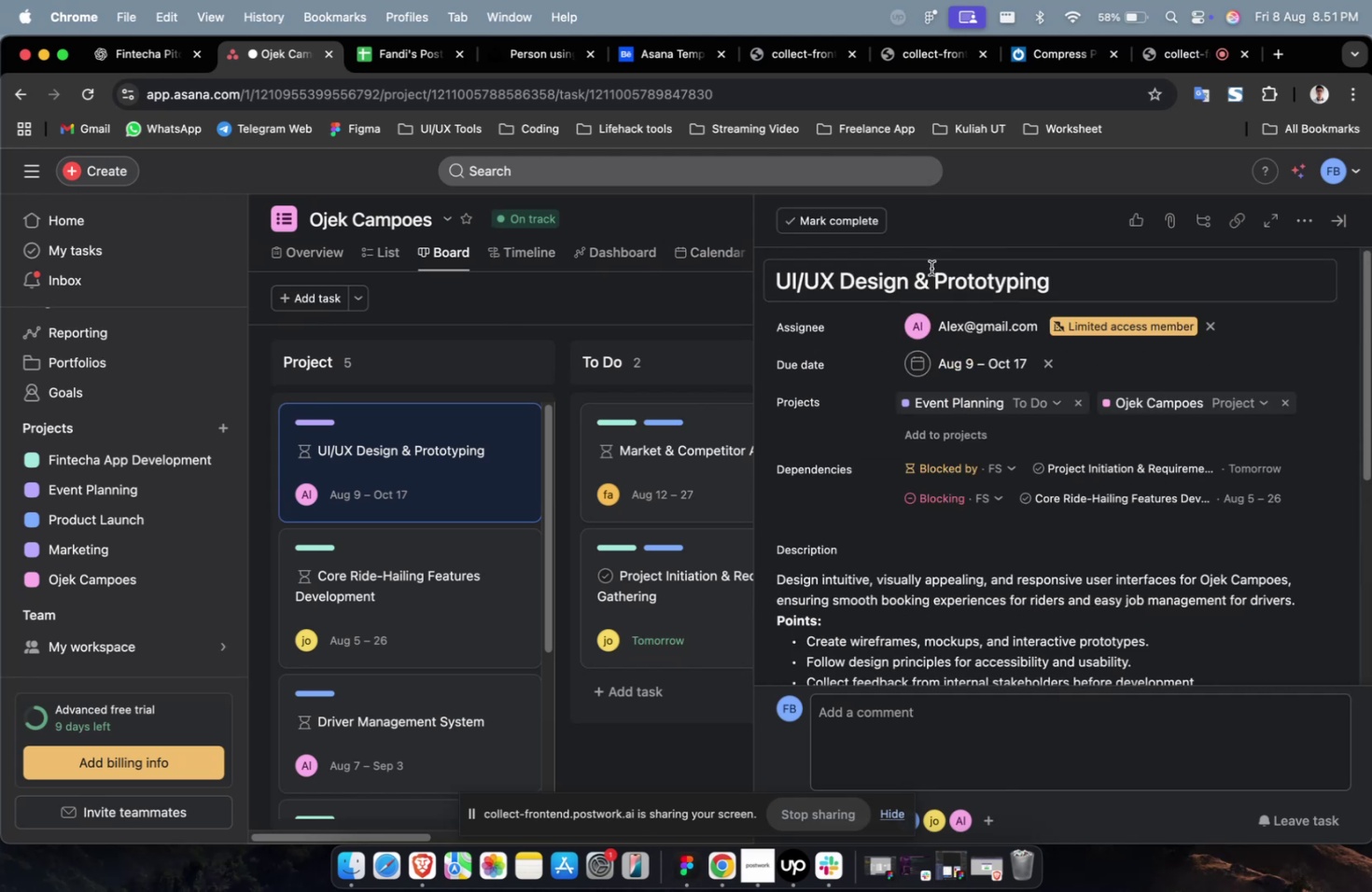 
left_click([931, 287])
 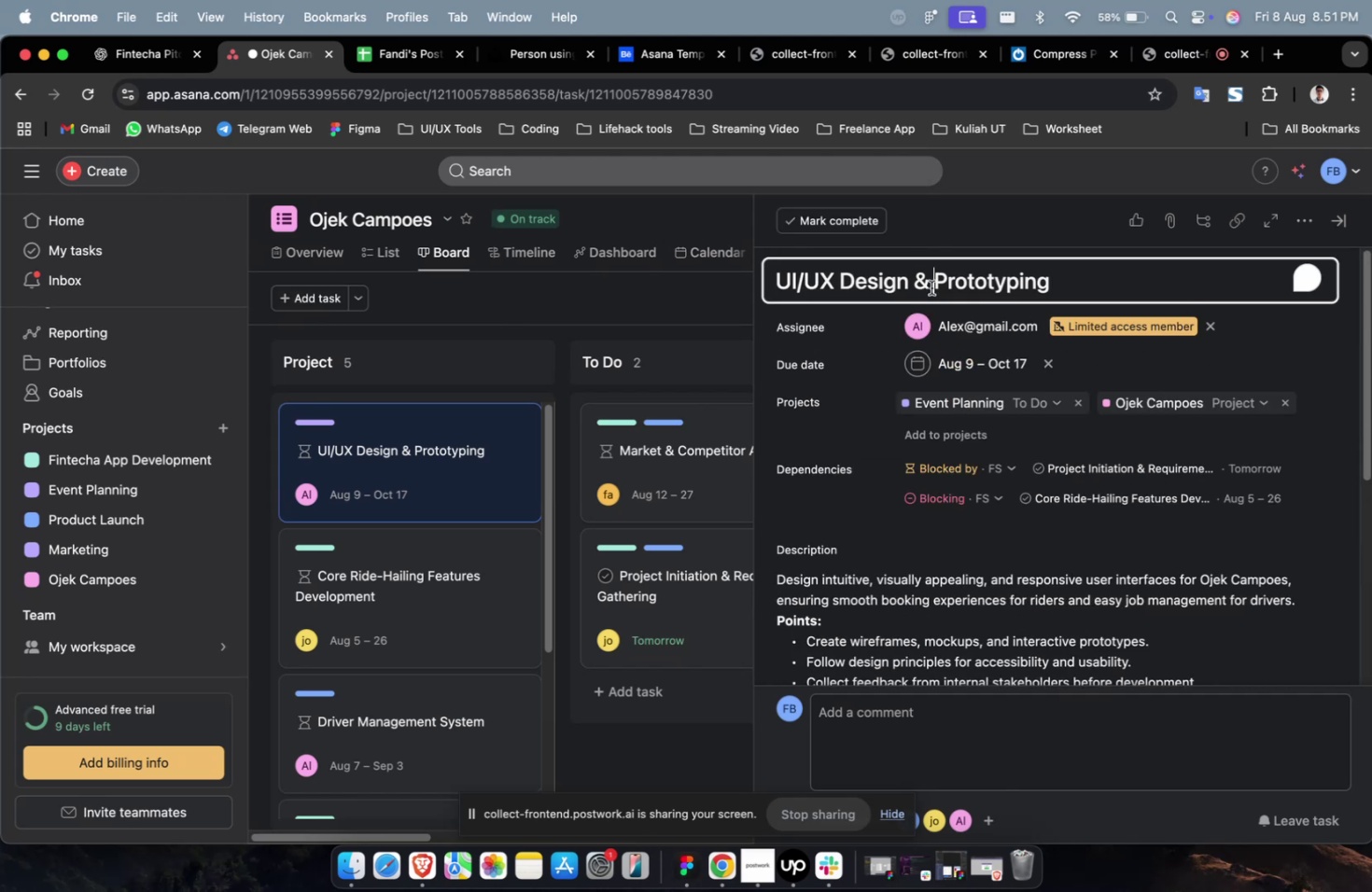 
key(Meta+A)
 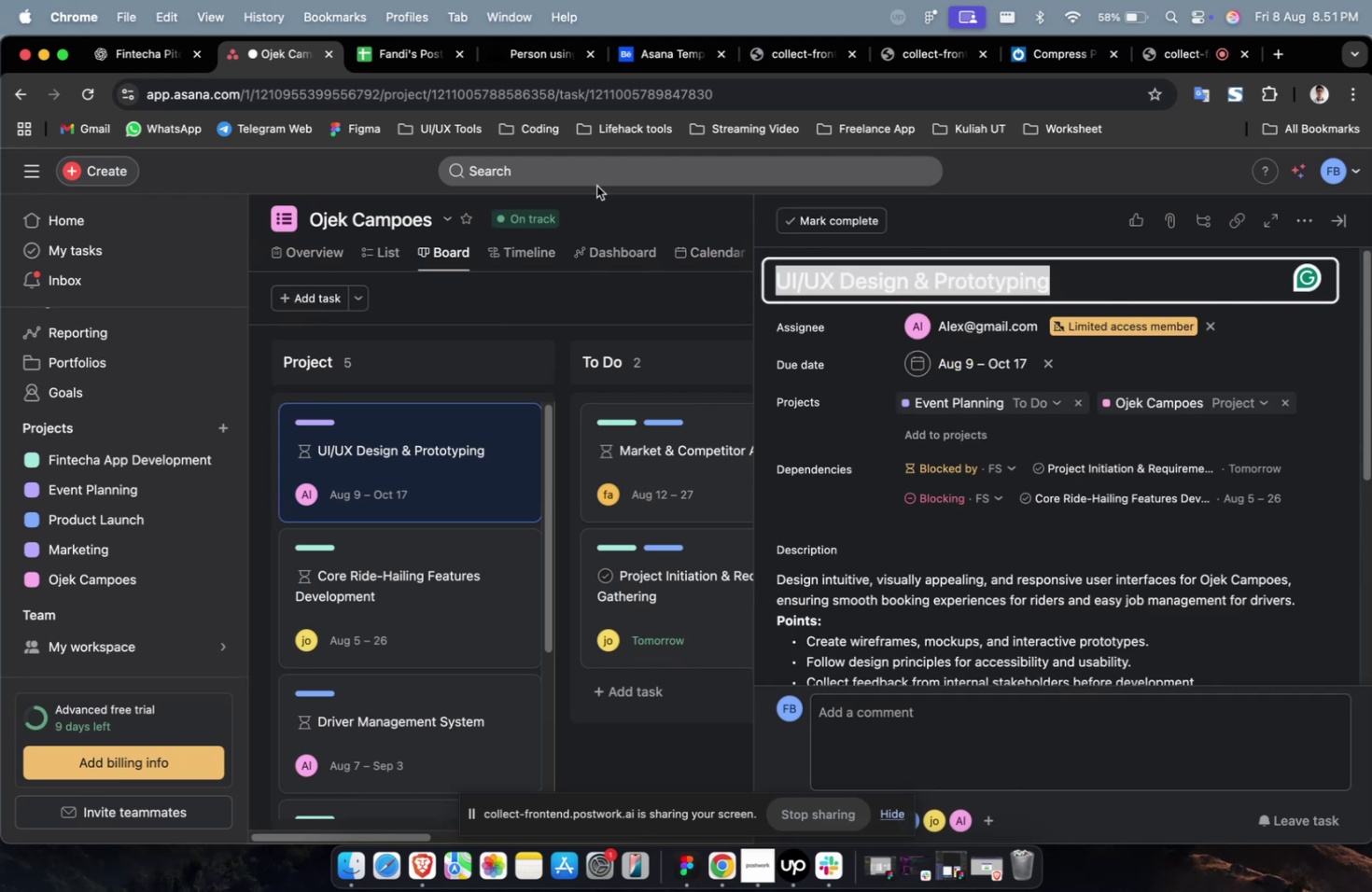 
key(Meta+C)
 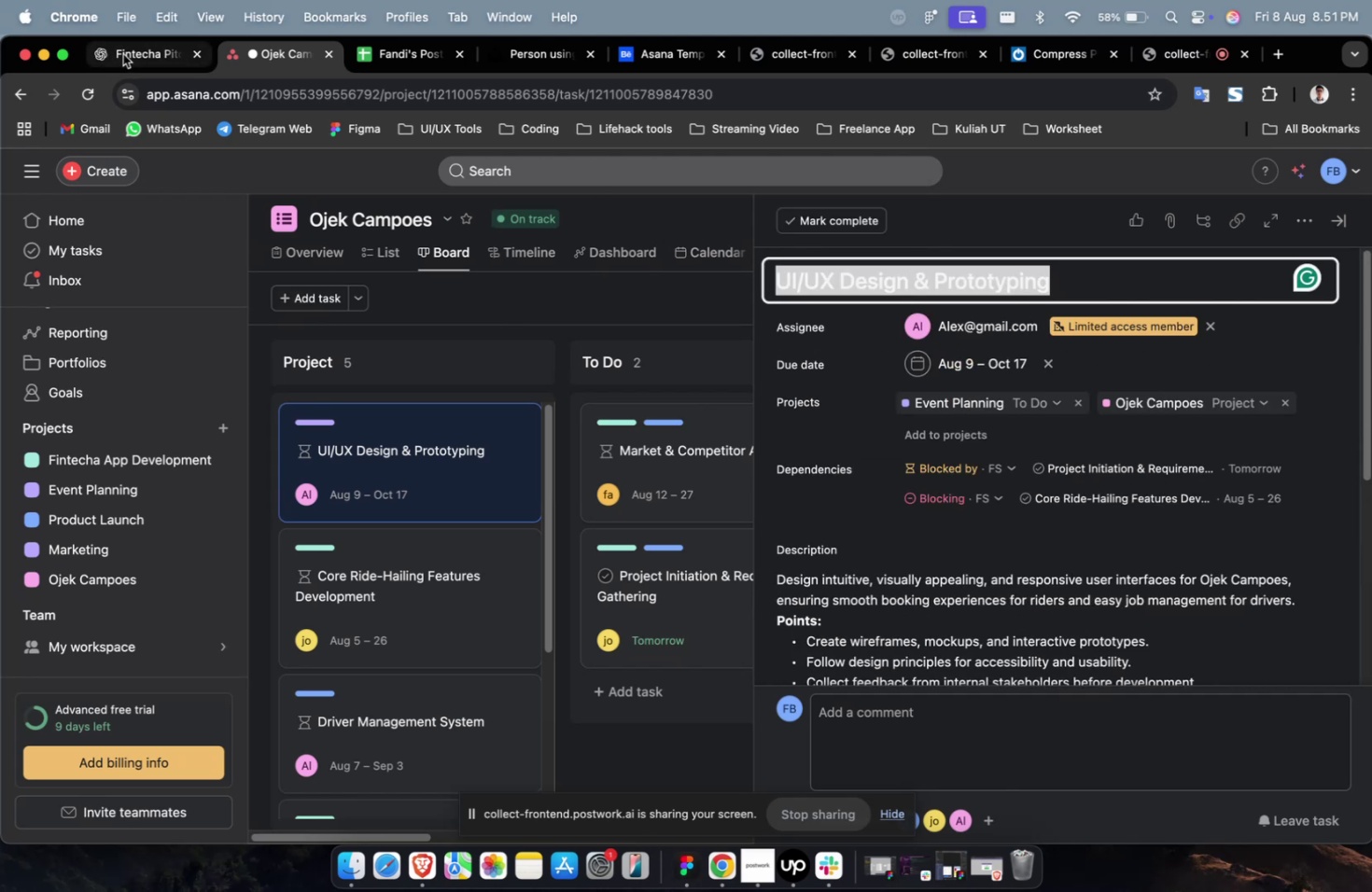 
double_click([124, 54])
 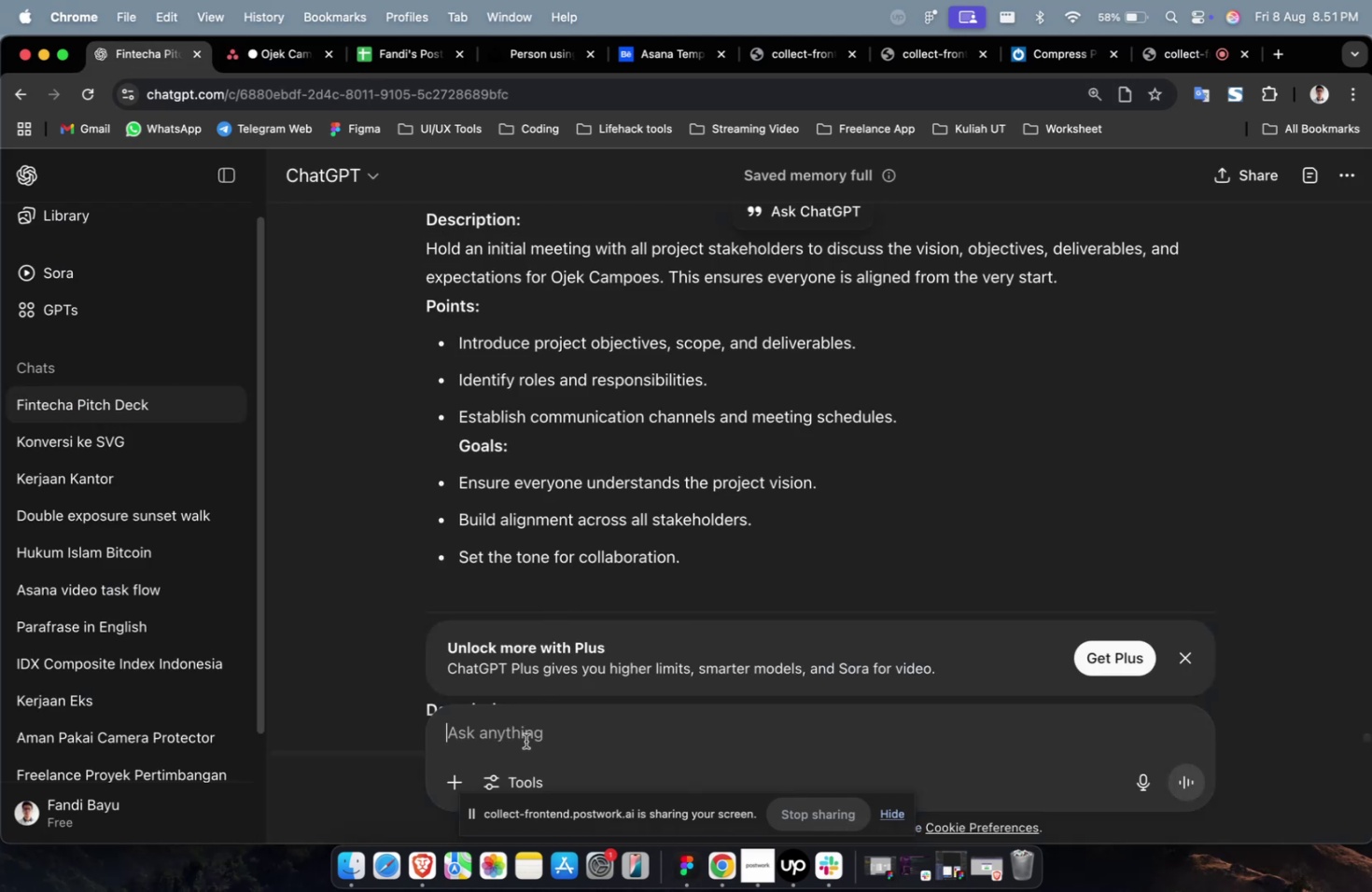 
type(sea)
key(Backspace)
type(karang buatkan 10 sub task untuk )
 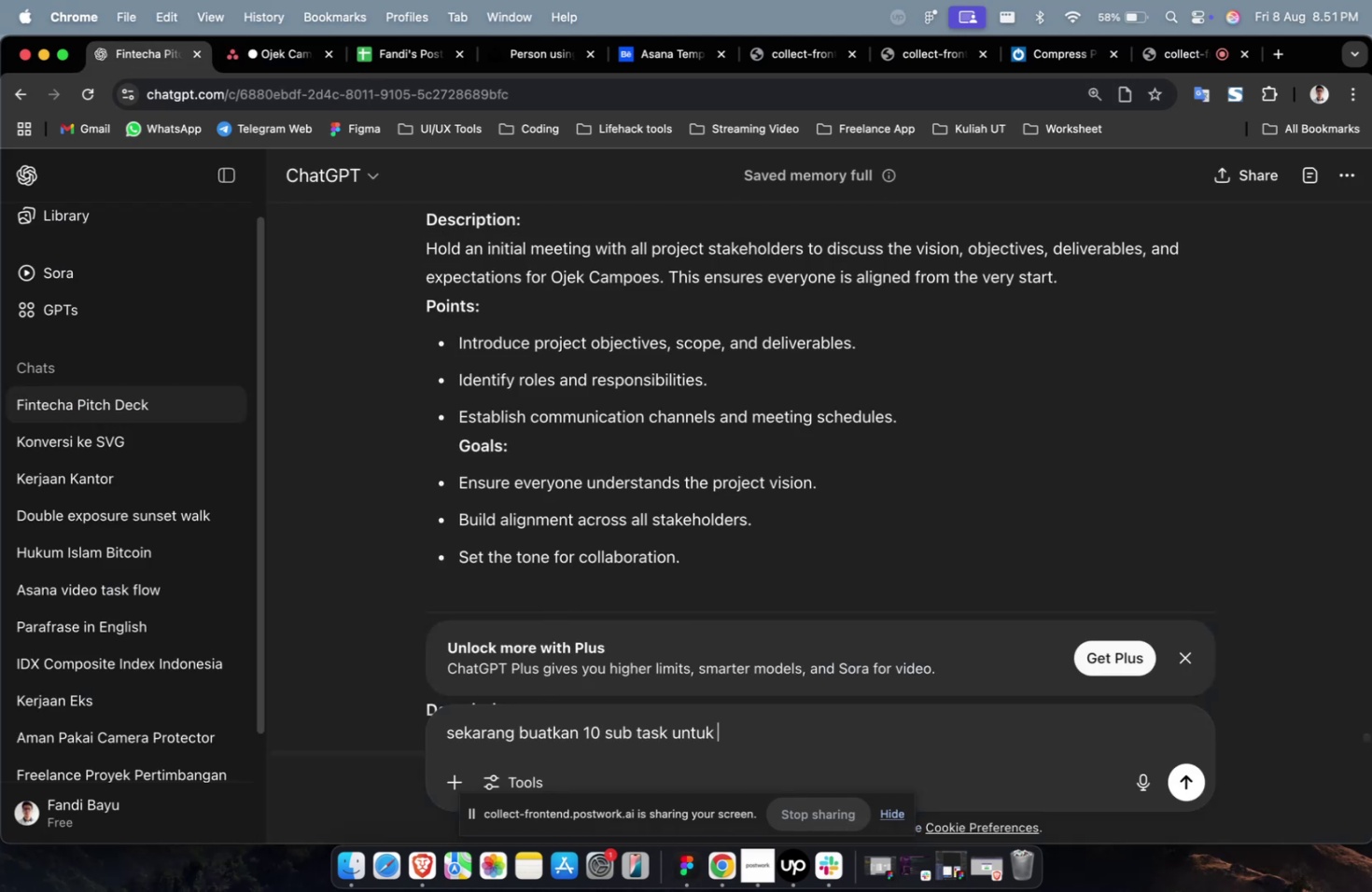 
key(Meta+CommandLeft)
 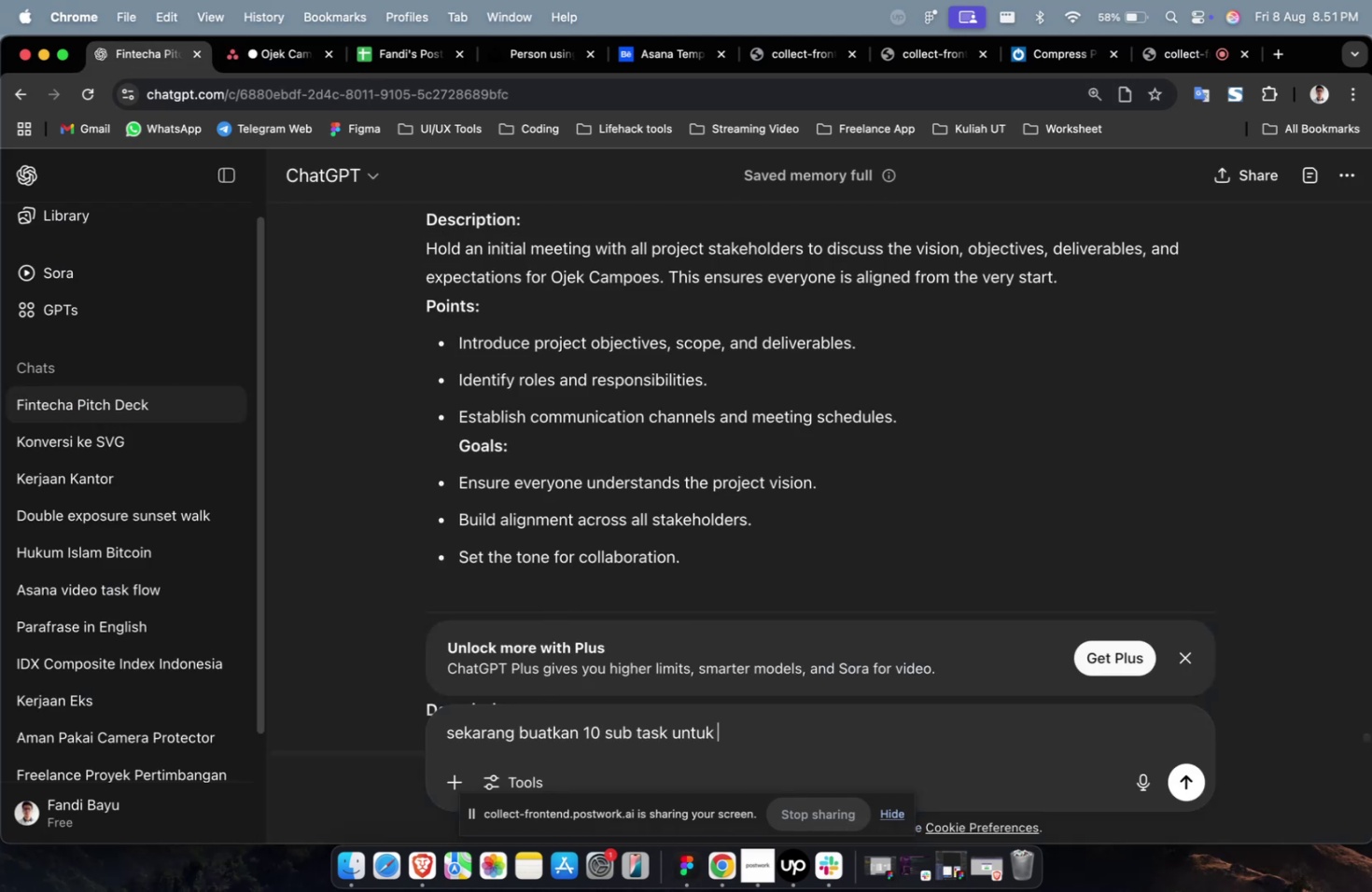 
key(Meta+V)
 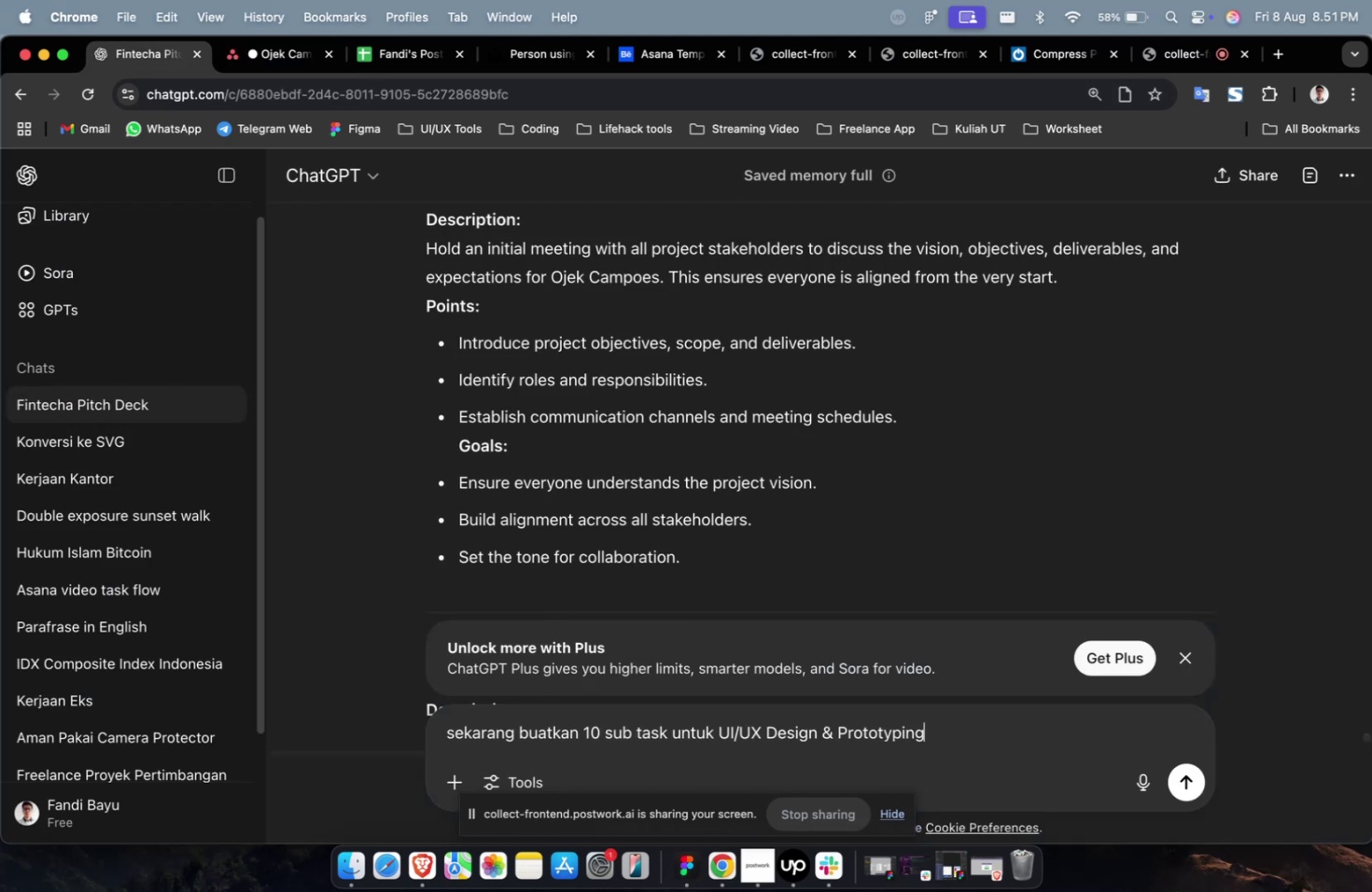 
key(Enter)
 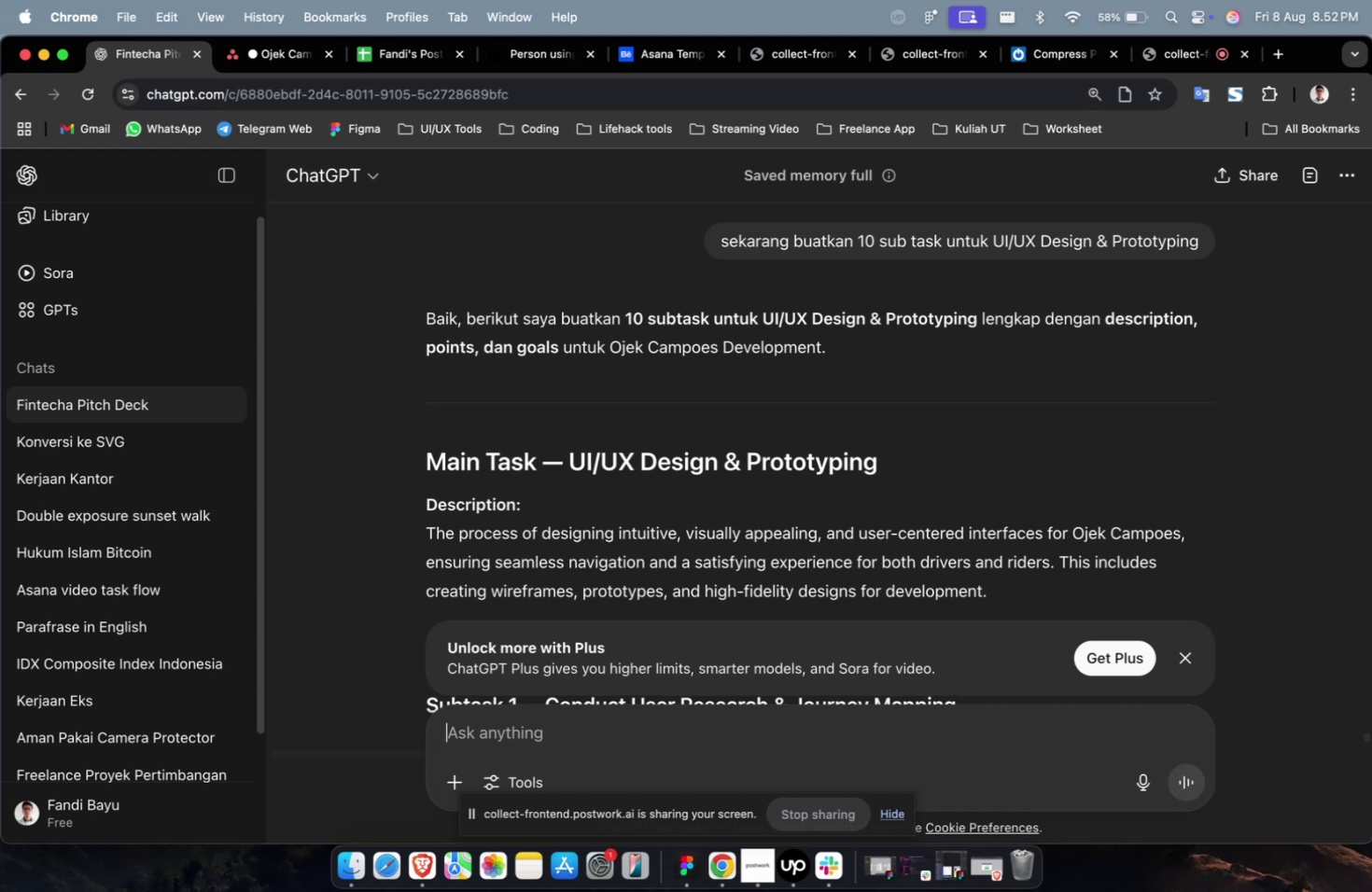 
wait(49.43)
 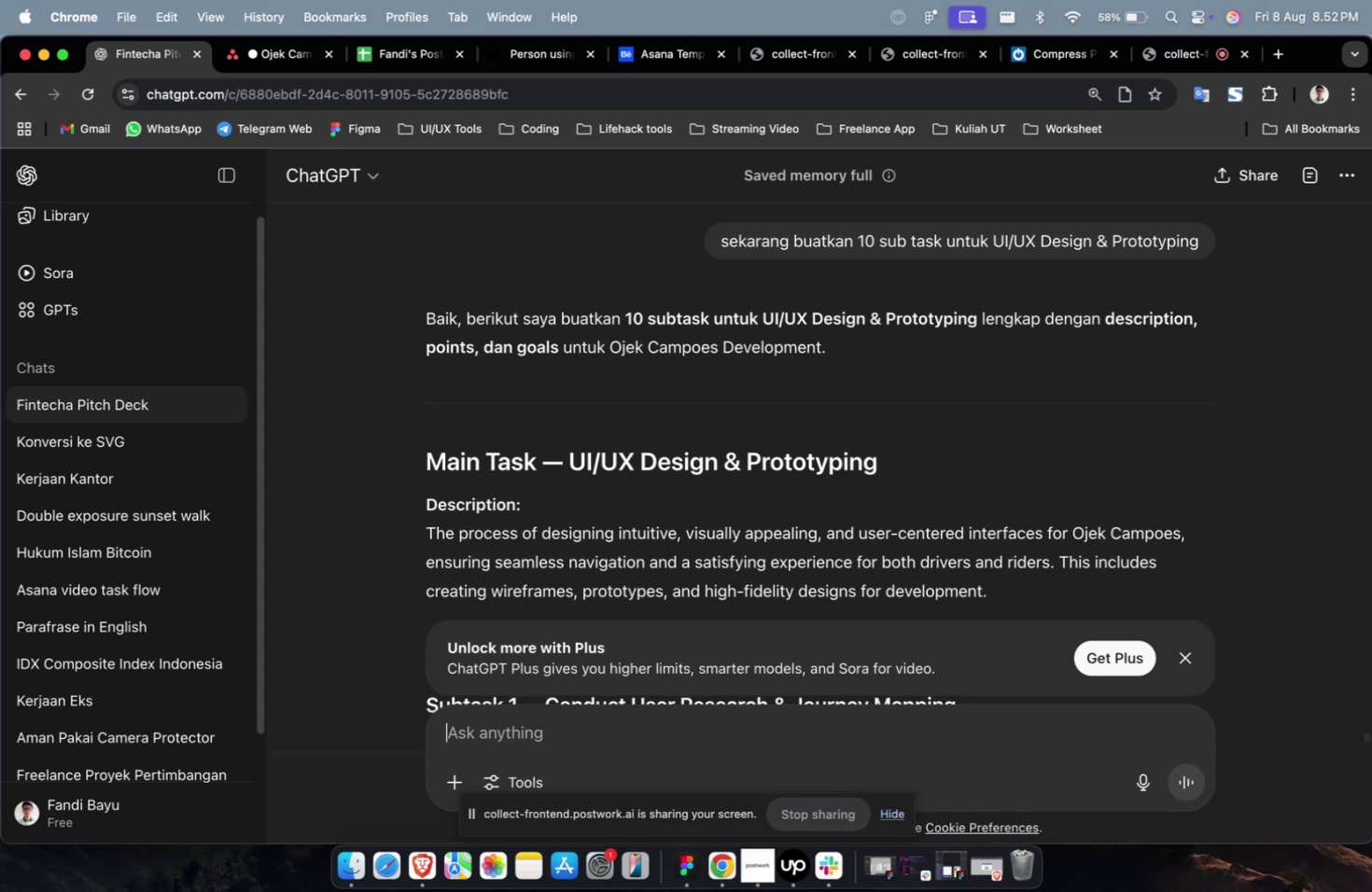 
scroll: coordinate [527, 527], scroll_direction: down, amount: 17.0
 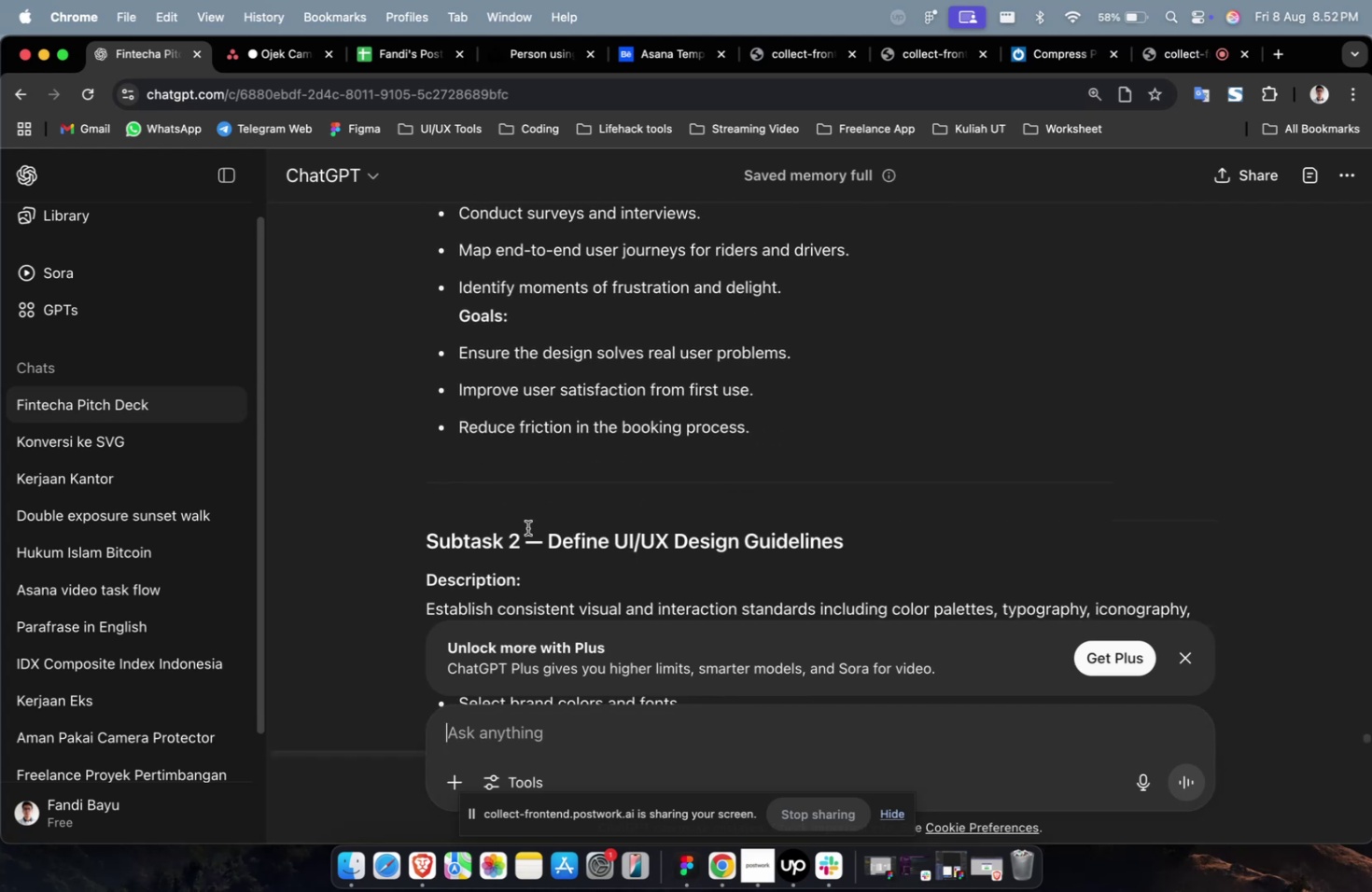 
wait(14.45)
 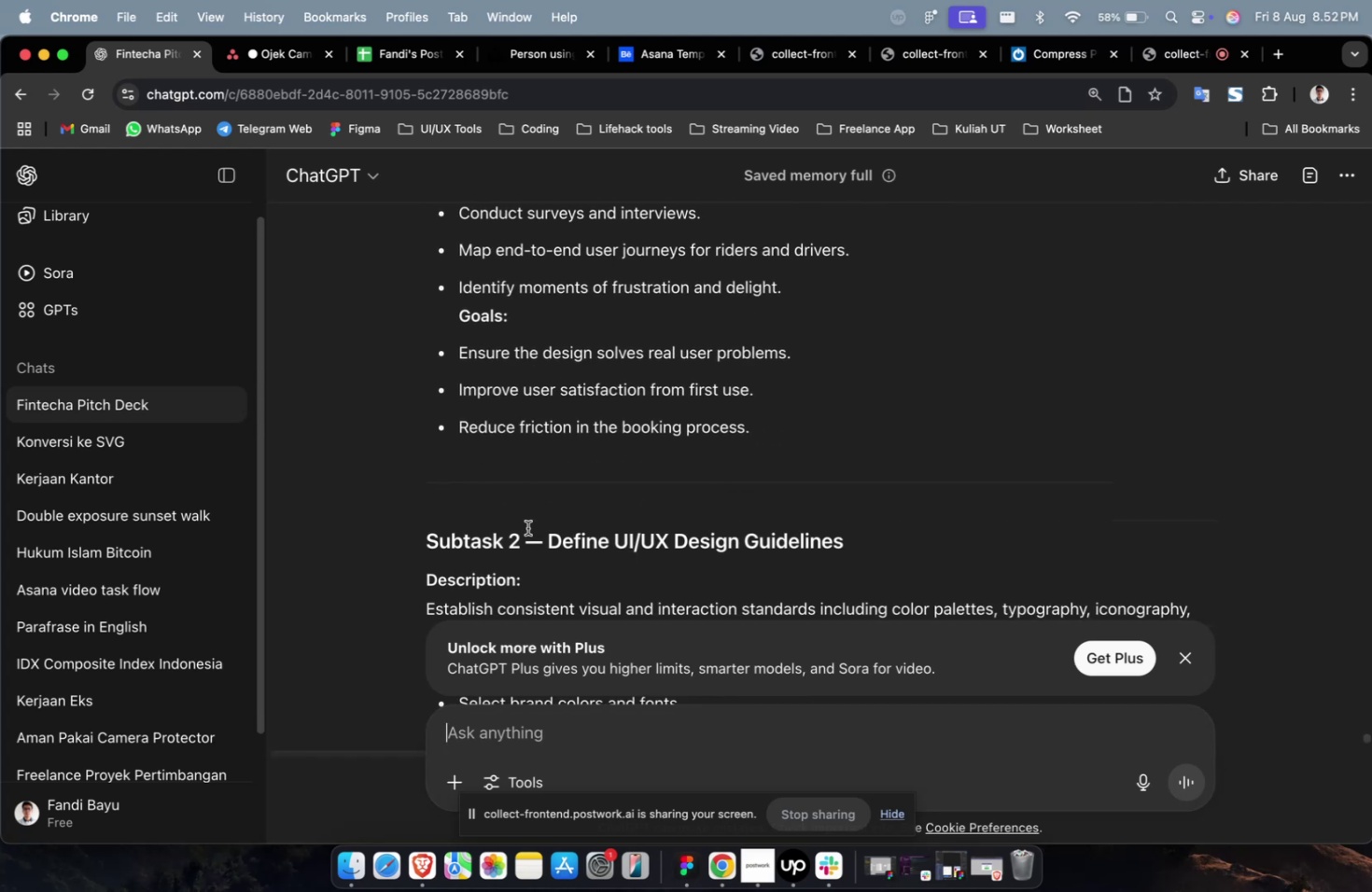 
scroll: coordinate [527, 527], scroll_direction: down, amount: 9.0
 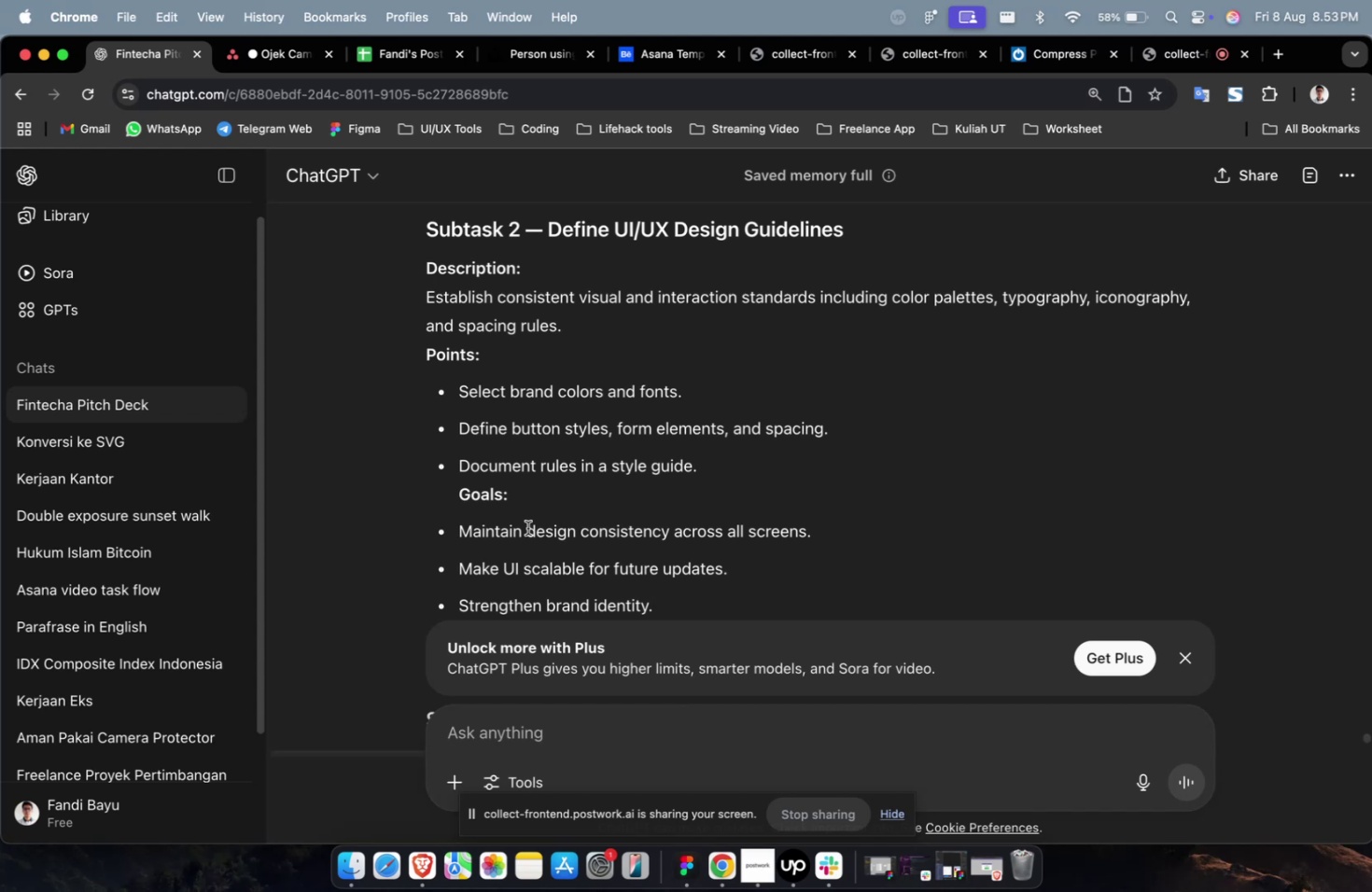 
wait(50.34)
 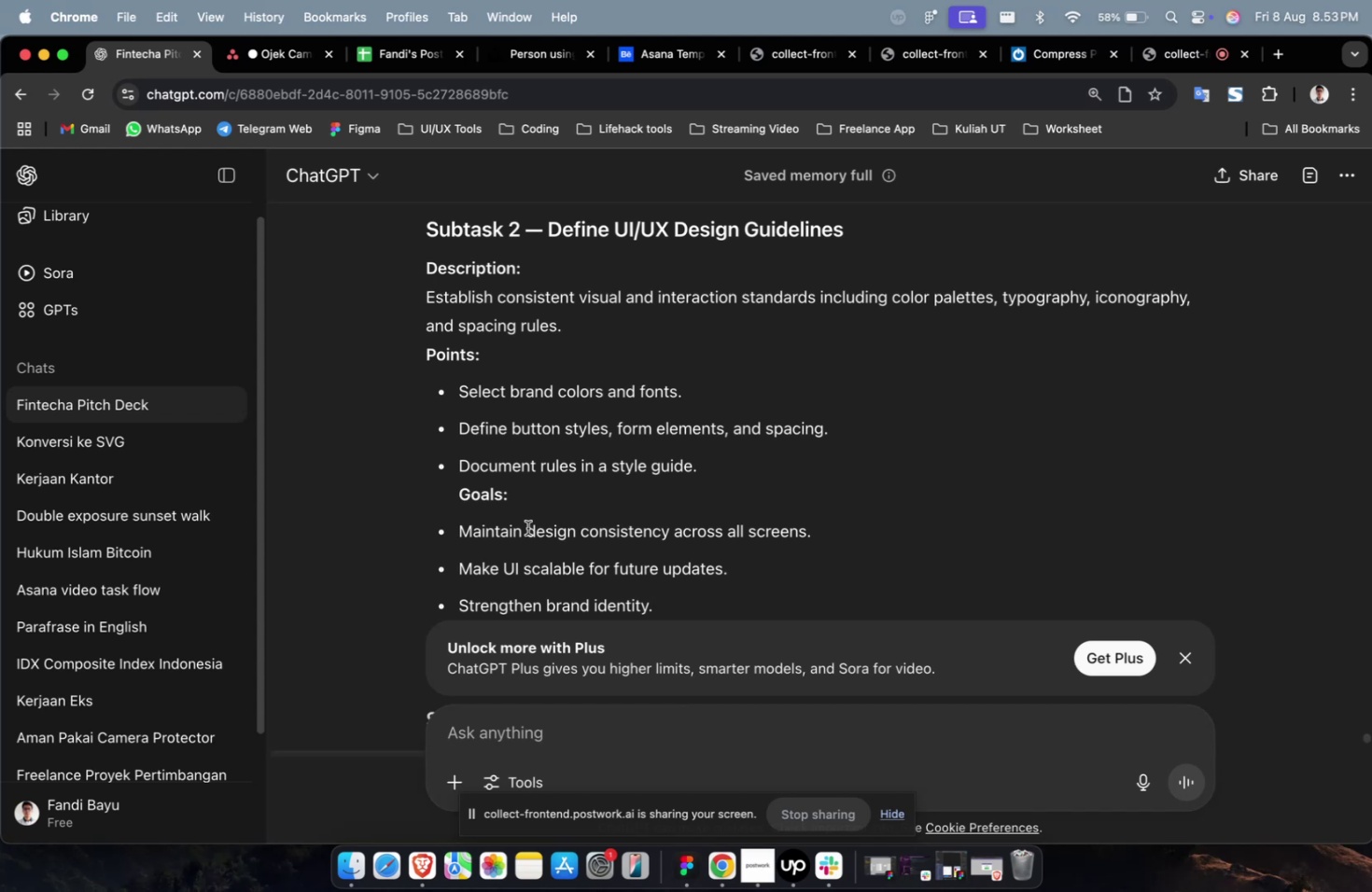 
scroll: coordinate [820, 419], scroll_direction: up, amount: 20.0
 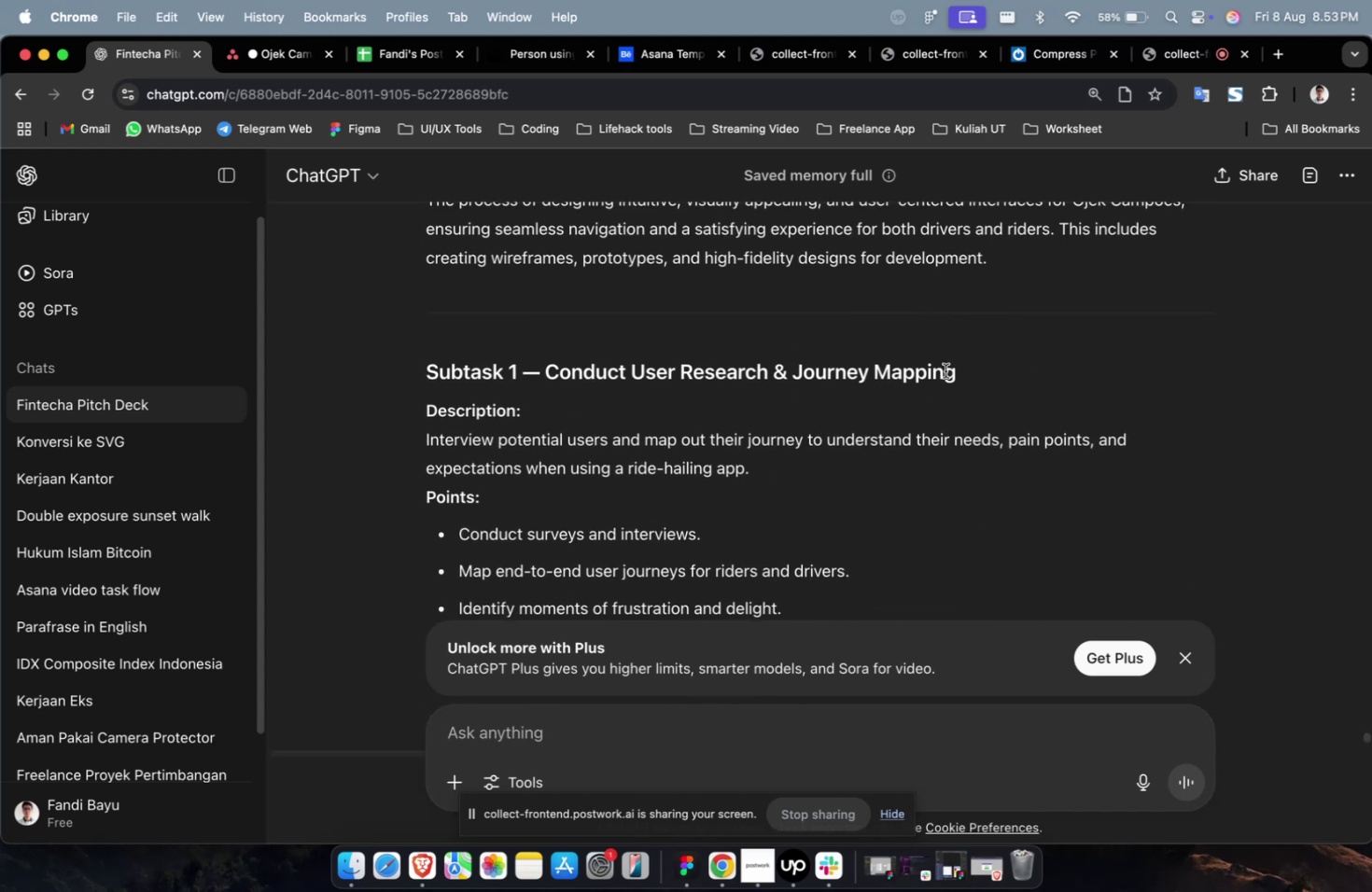 
left_click_drag(start_coordinate=[964, 370], to_coordinate=[548, 379])
 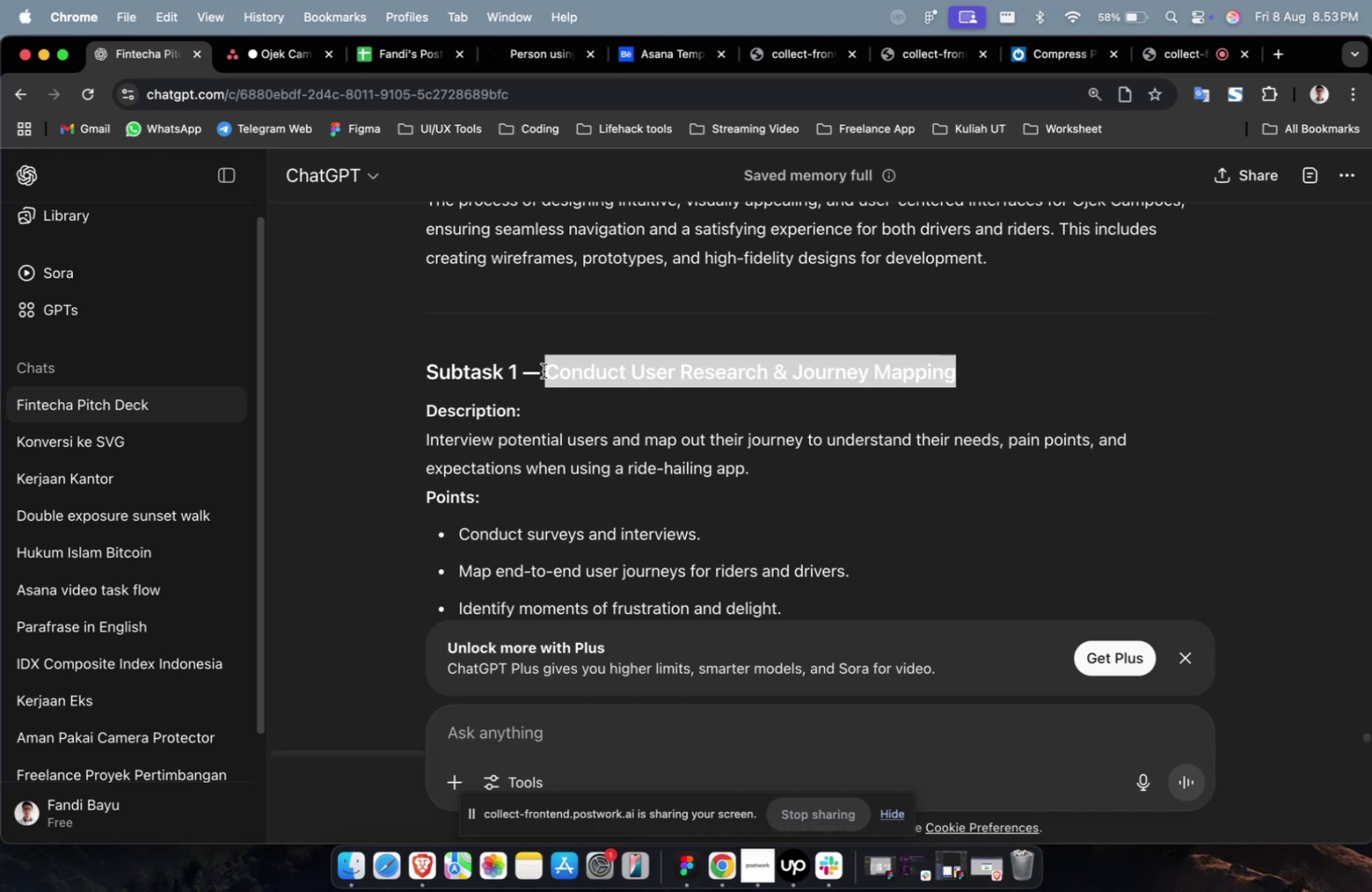 
key(Meta+CommandLeft)
 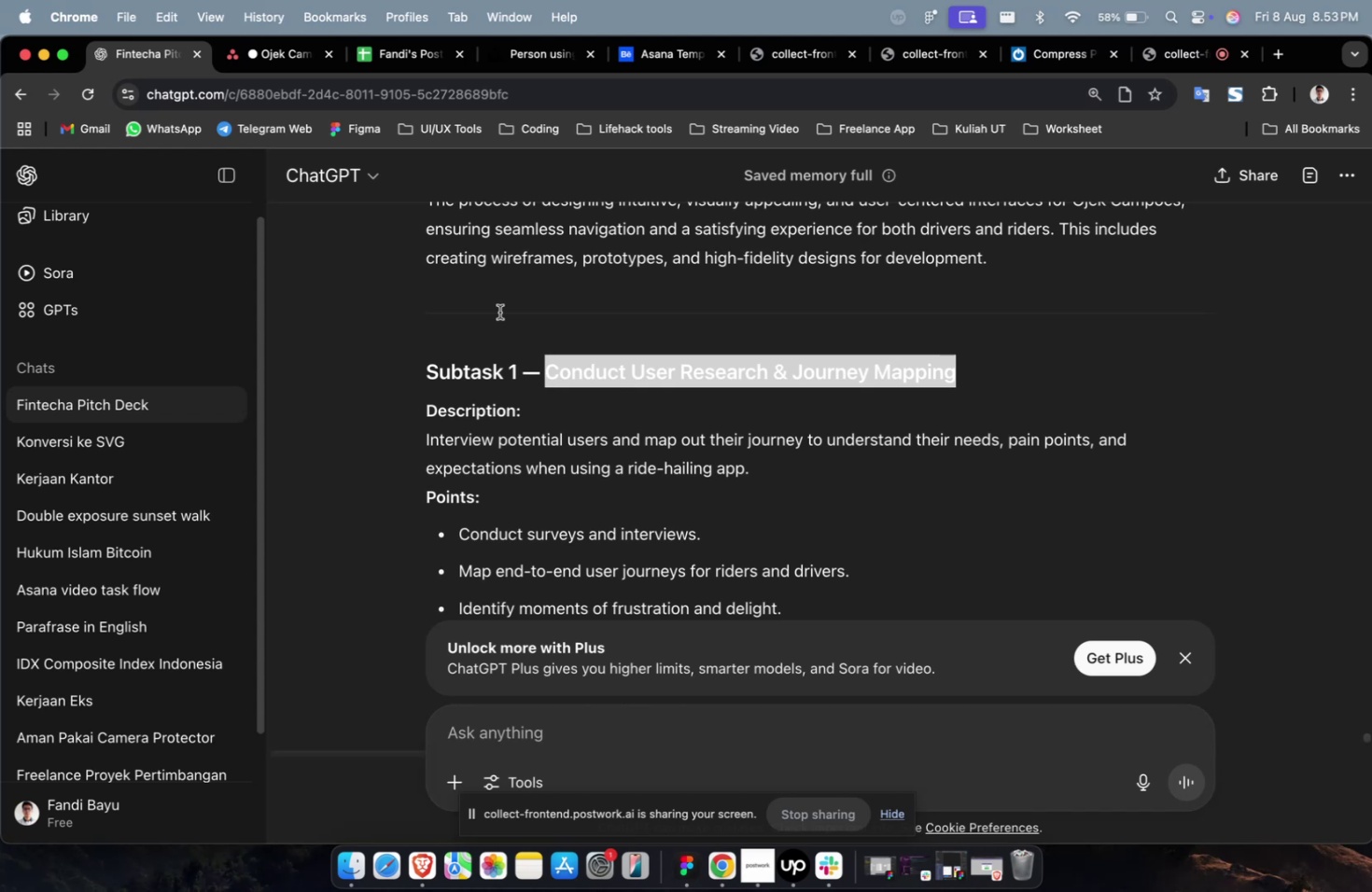 
key(Meta+C)
 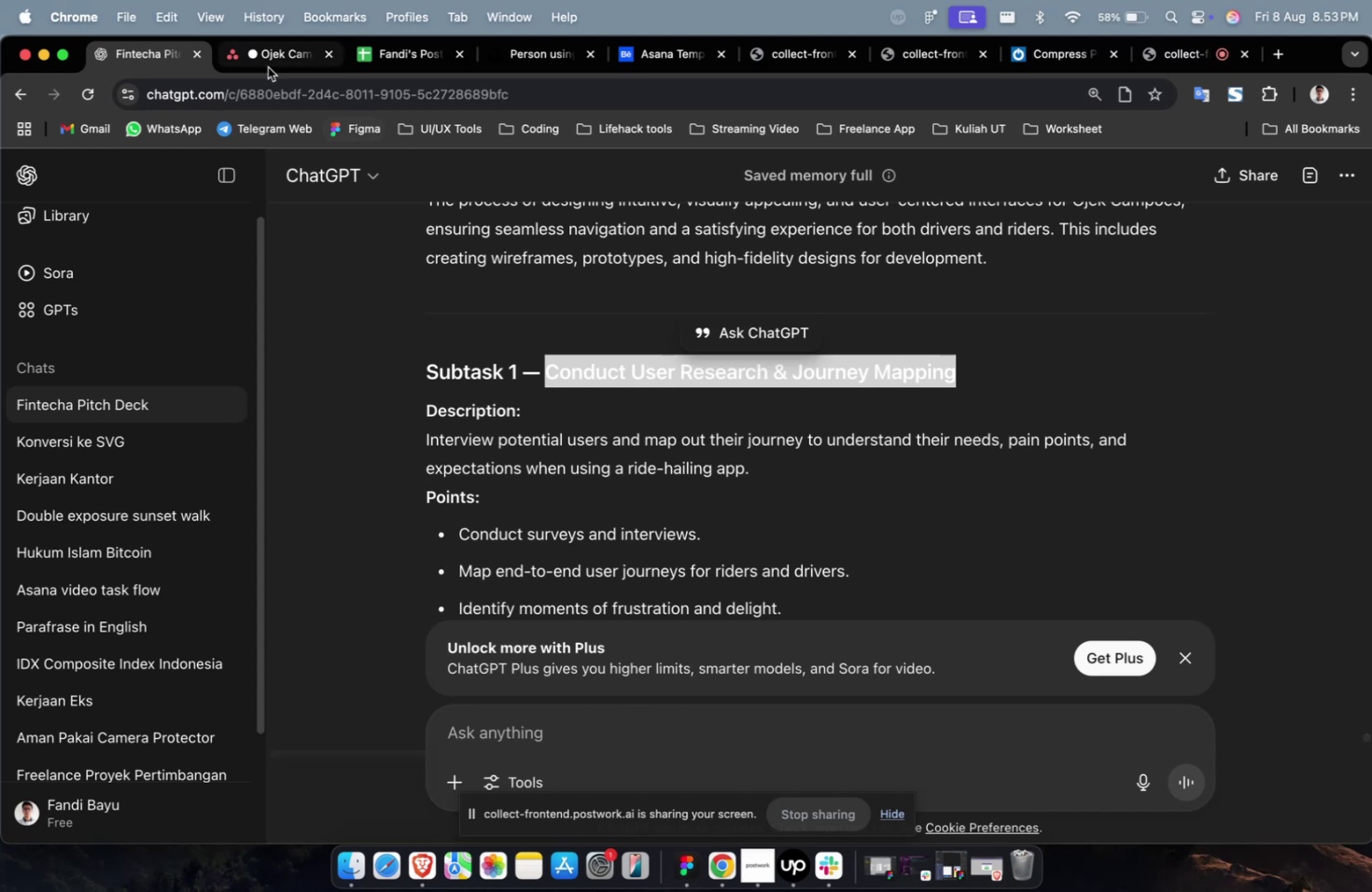 
left_click([268, 67])
 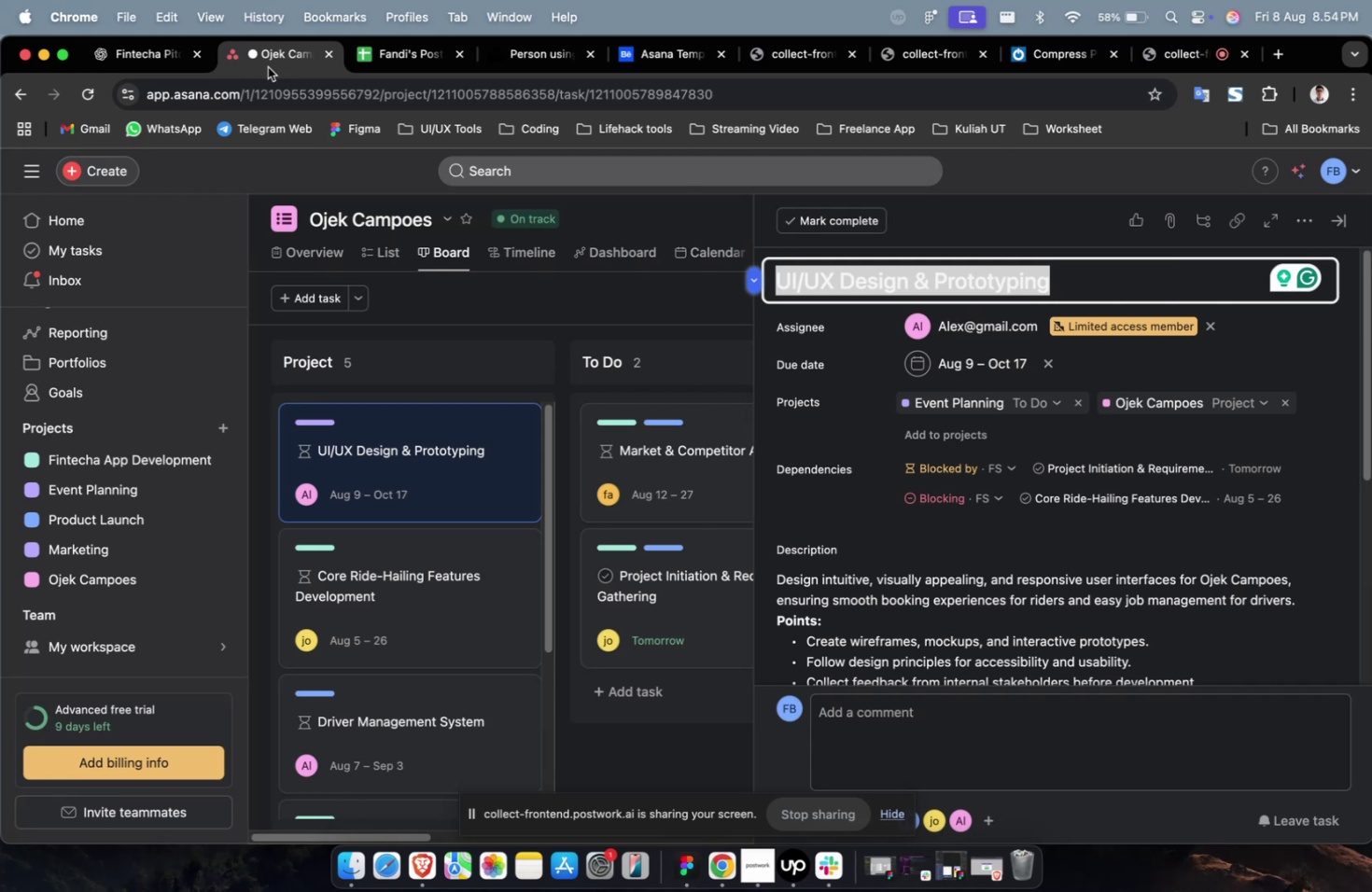 
wait(52.07)
 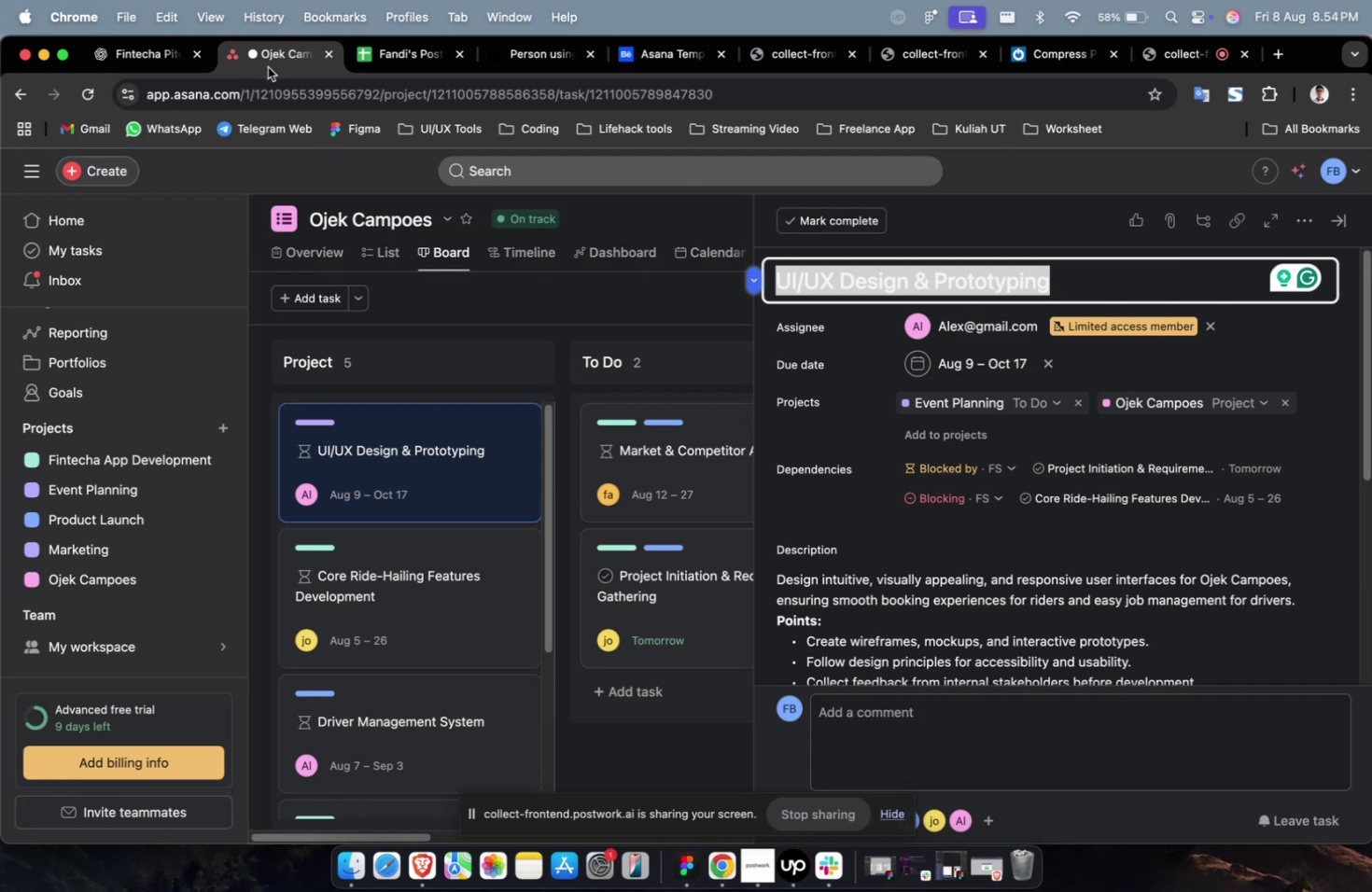 
scroll: coordinate [858, 469], scroll_direction: down, amount: 33.0
 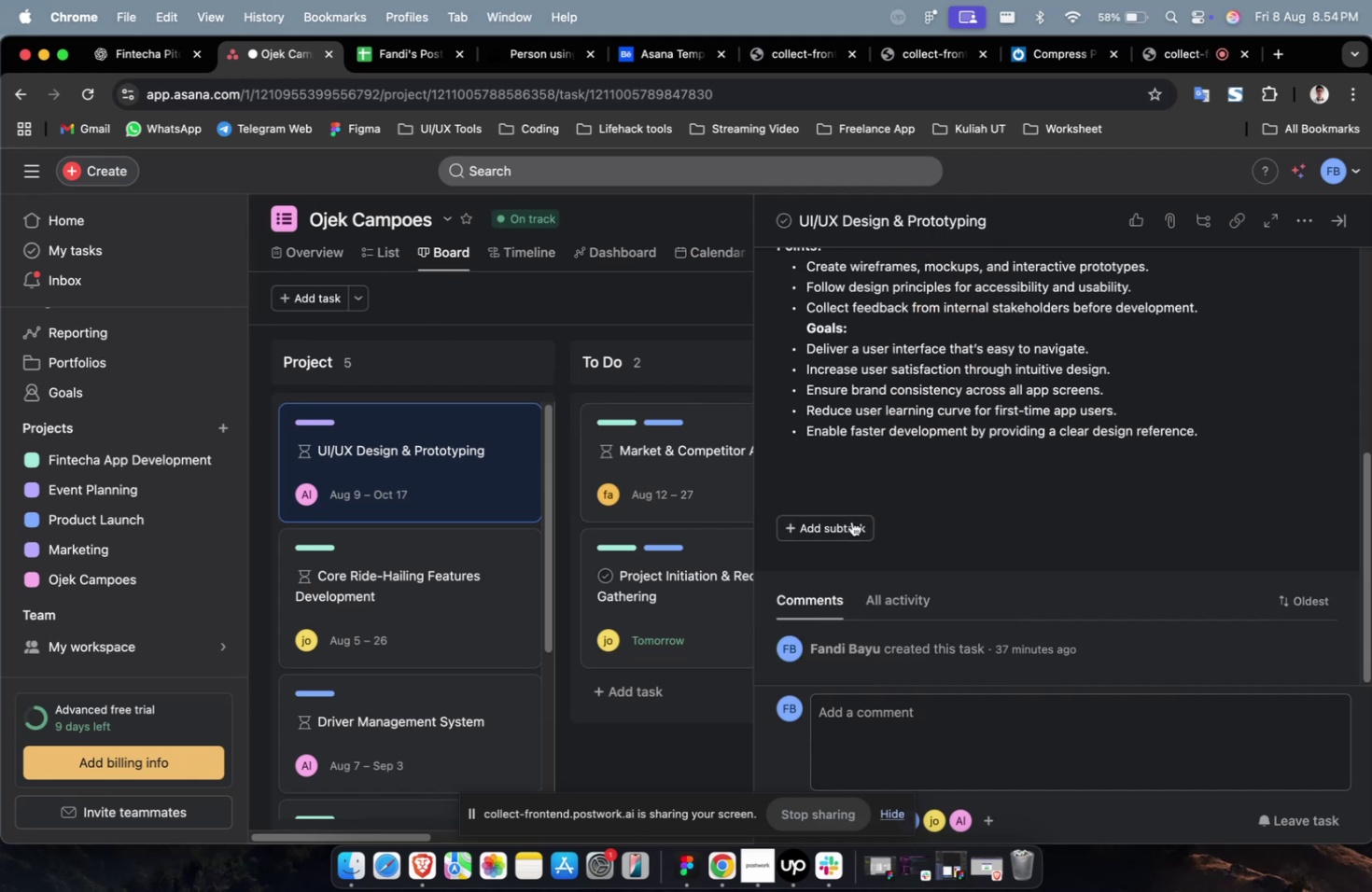 
left_click([839, 530])
 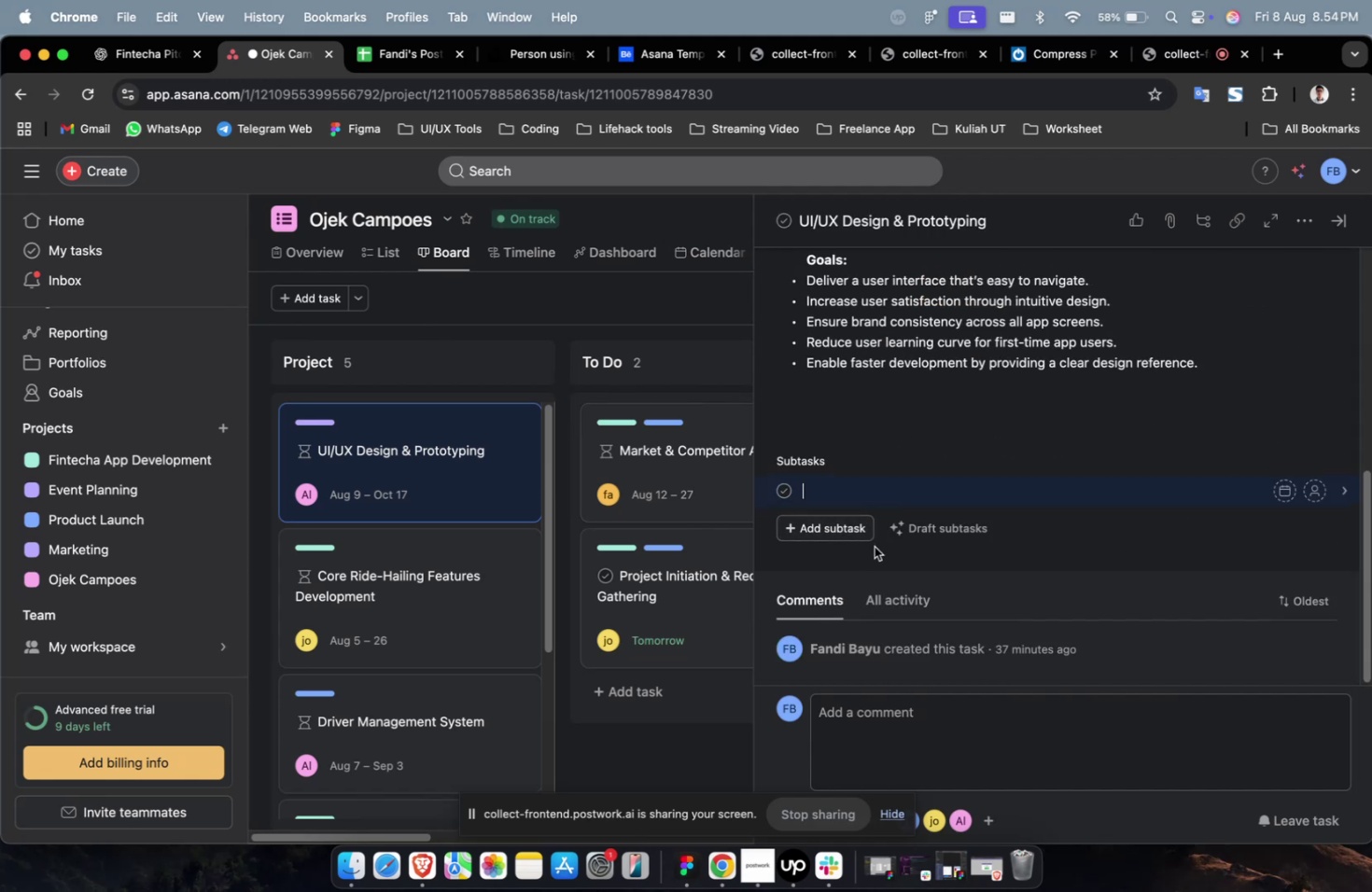 
key(Meta+CommandLeft)
 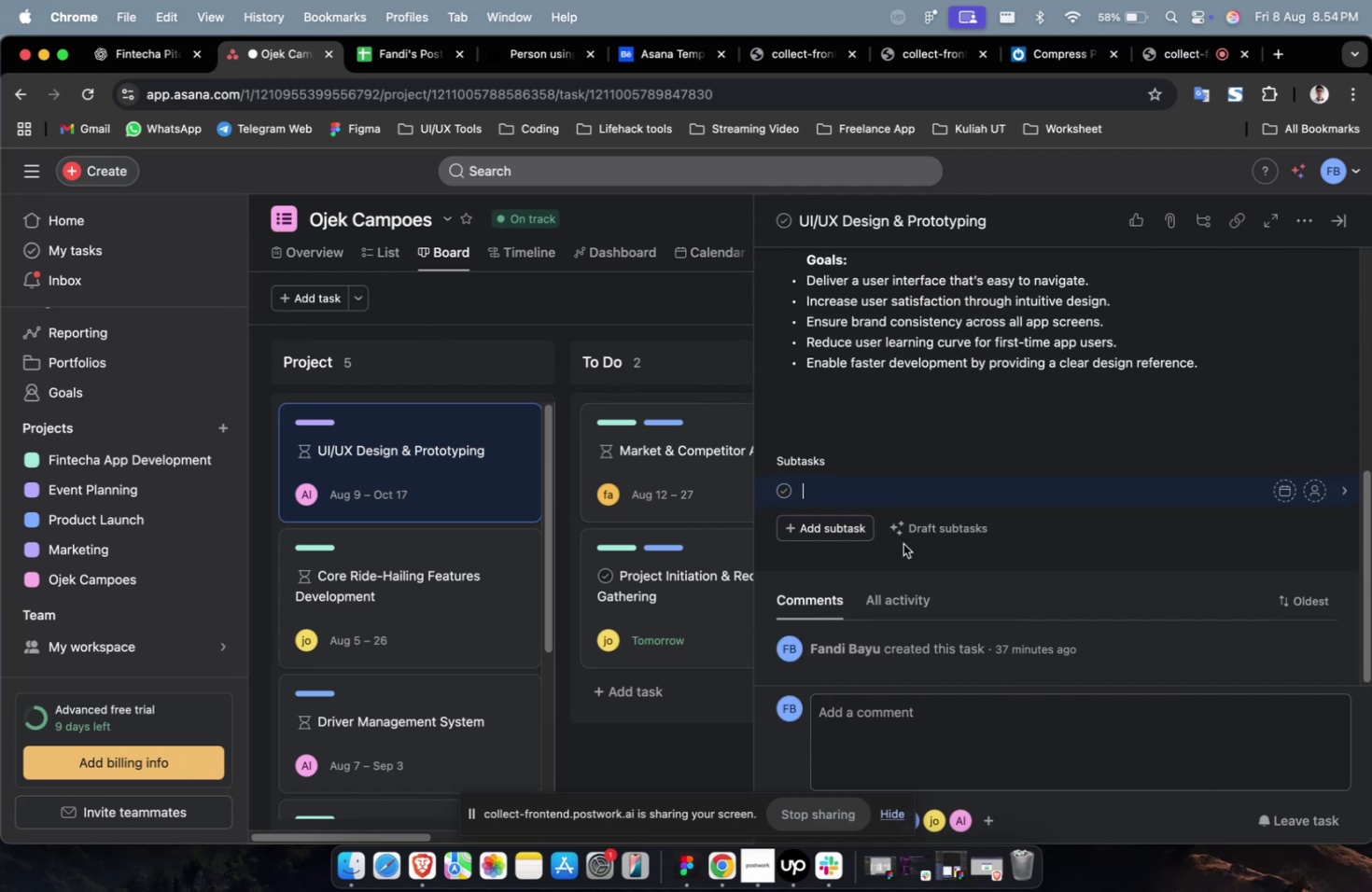 
key(Meta+V)
 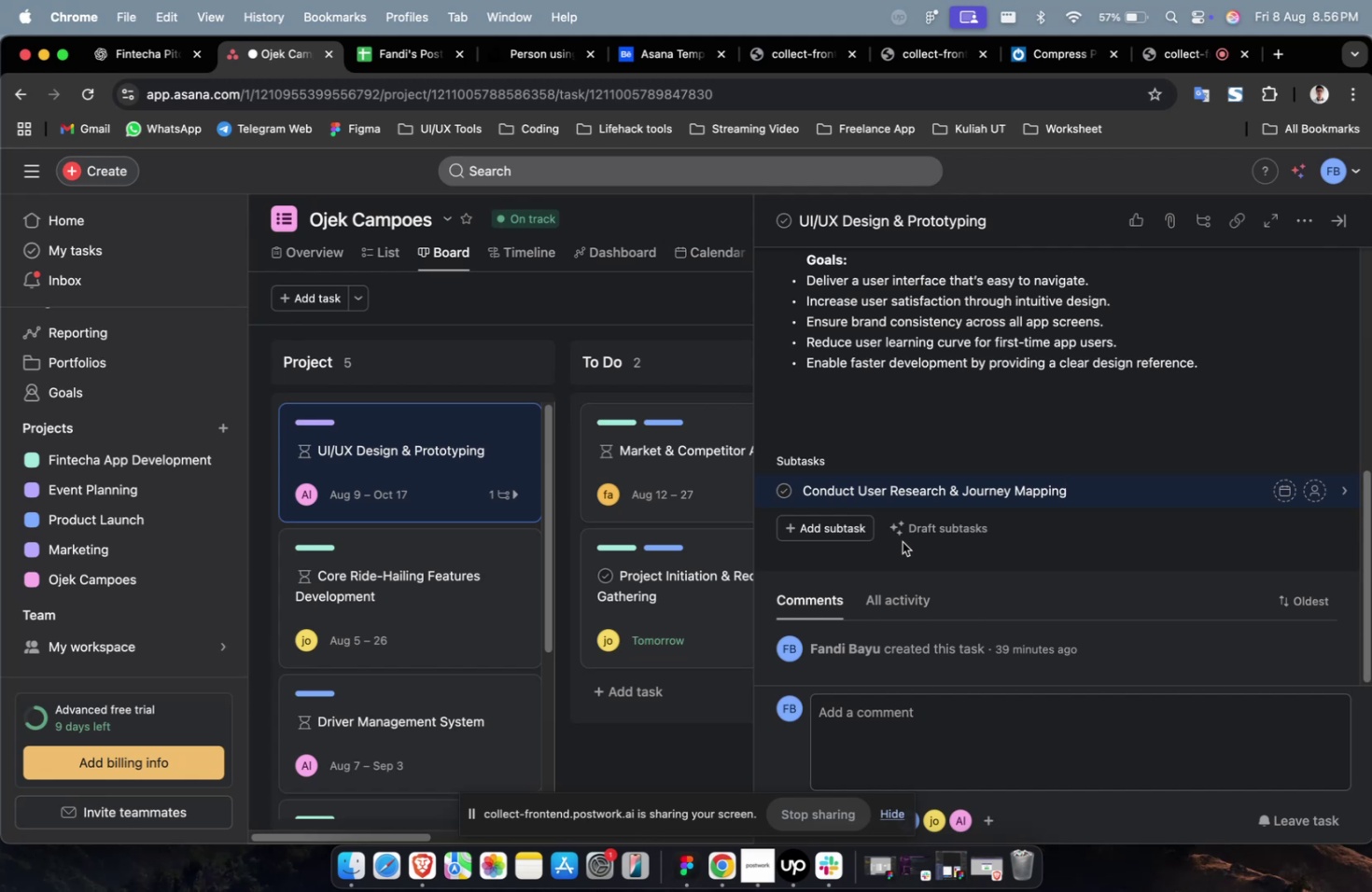 
wait(105.05)
 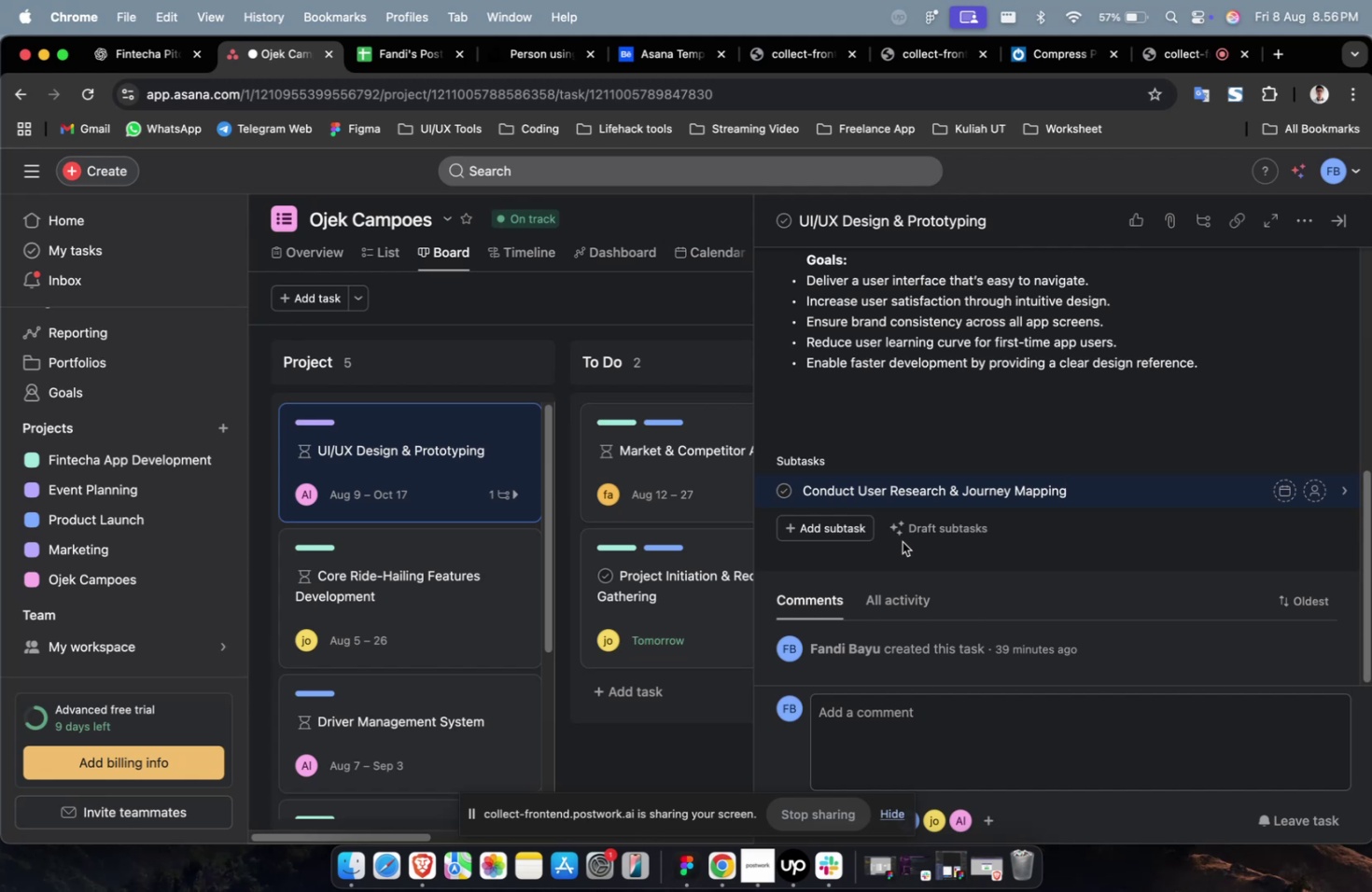 
scroll: coordinate [902, 541], scroll_direction: up, amount: 3.0
 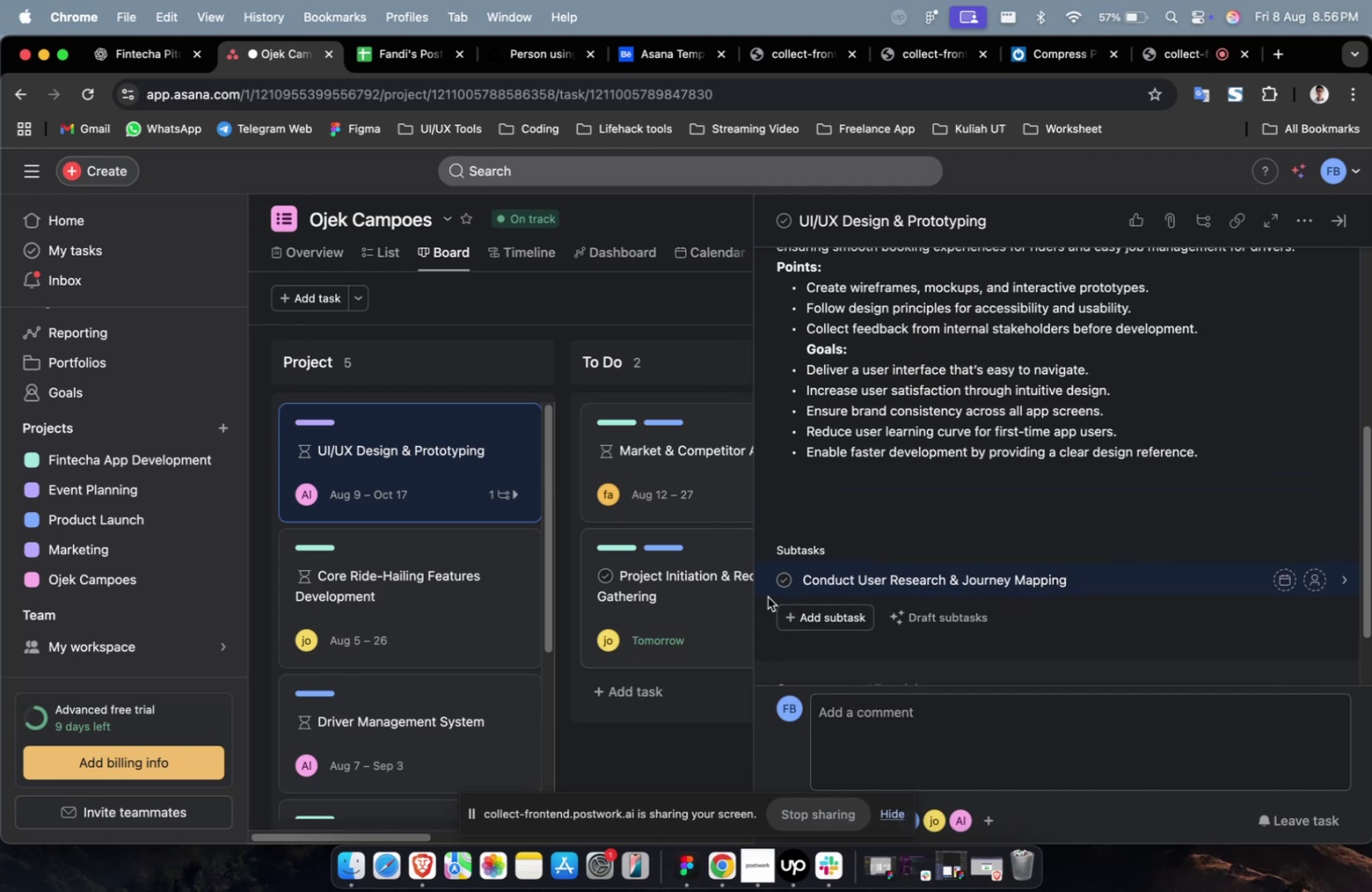 
left_click([796, 618])
 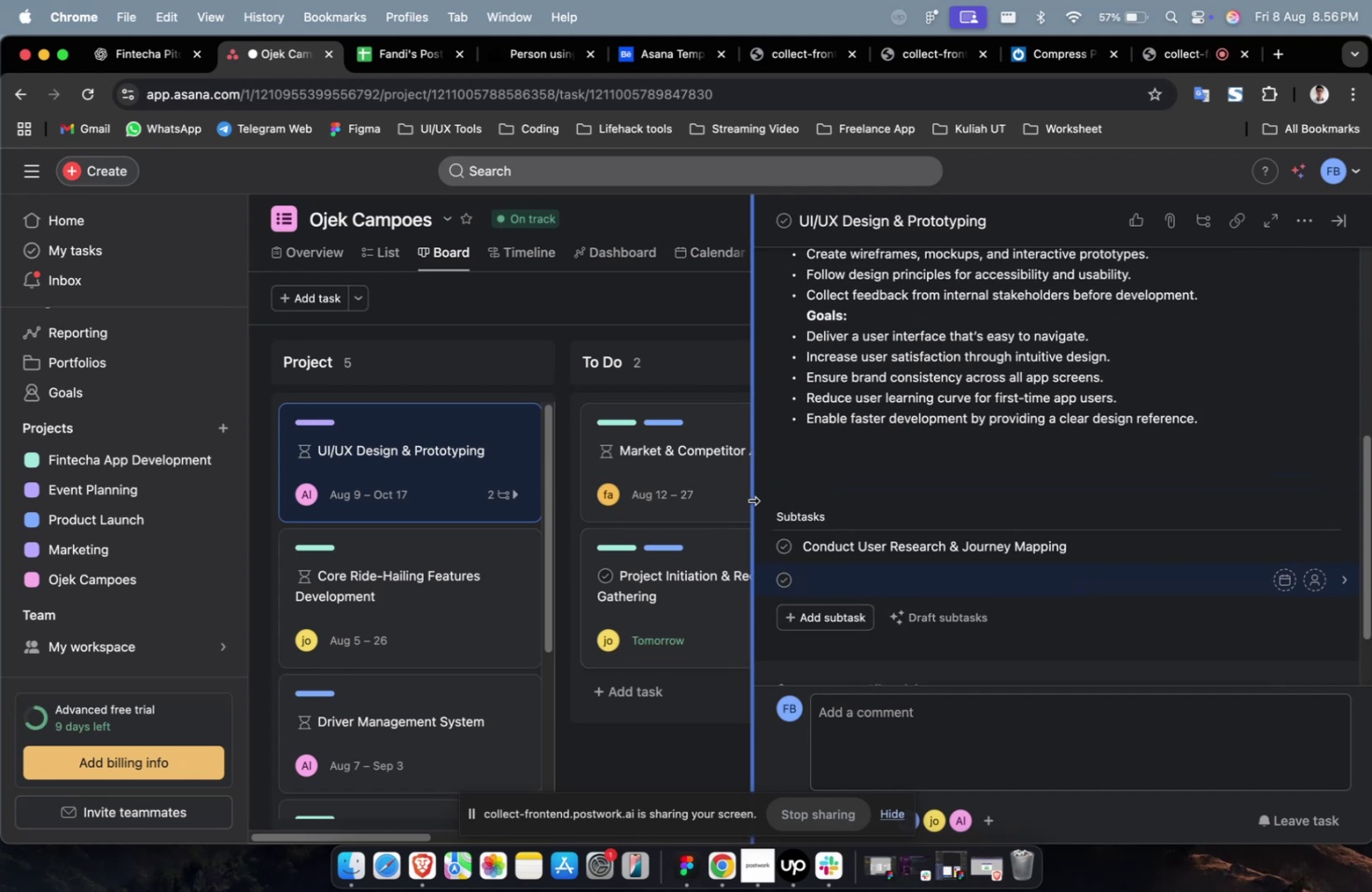 
wait(10.81)
 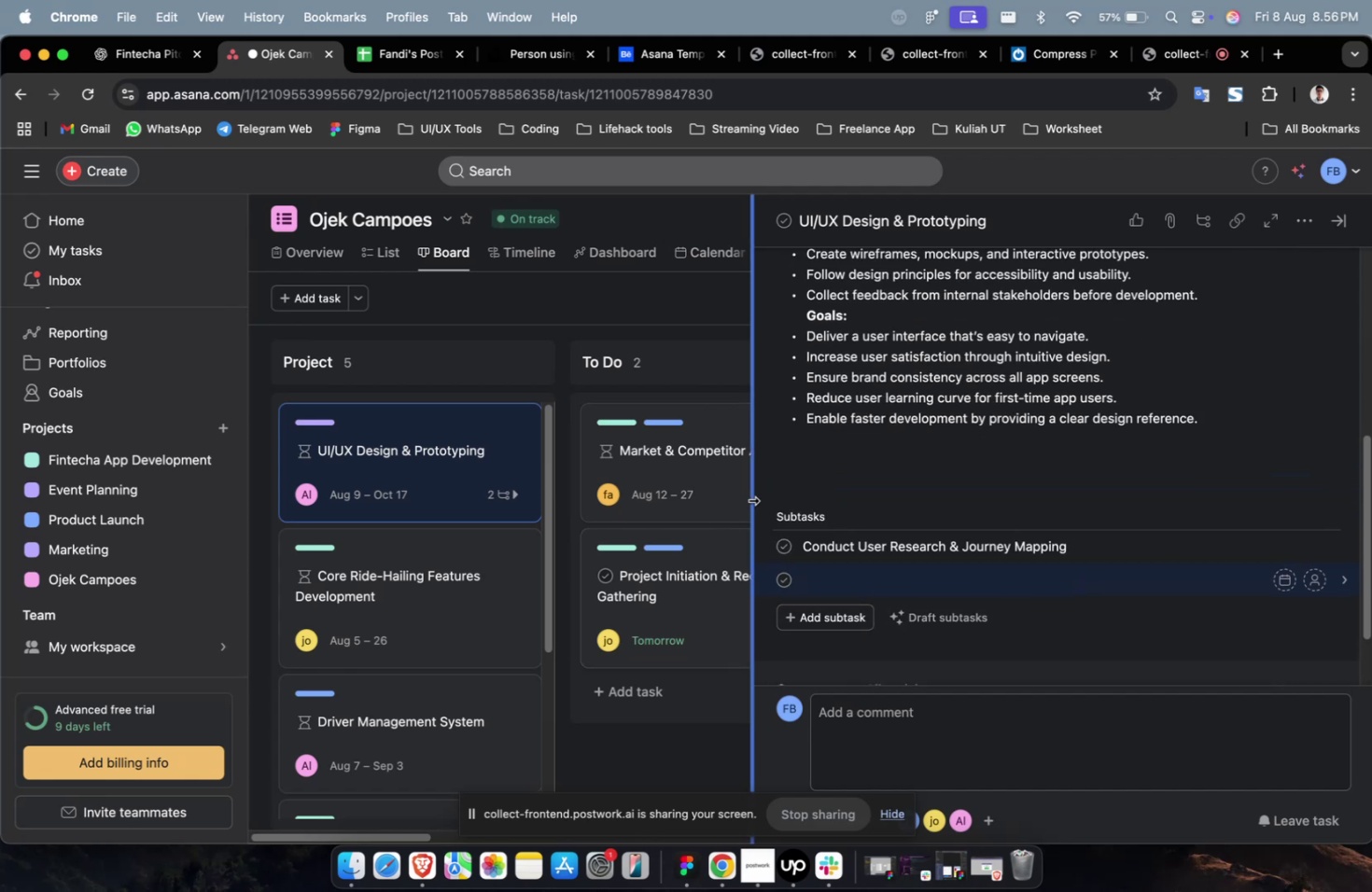 
scroll: coordinate [753, 496], scroll_direction: down, amount: 3.0
 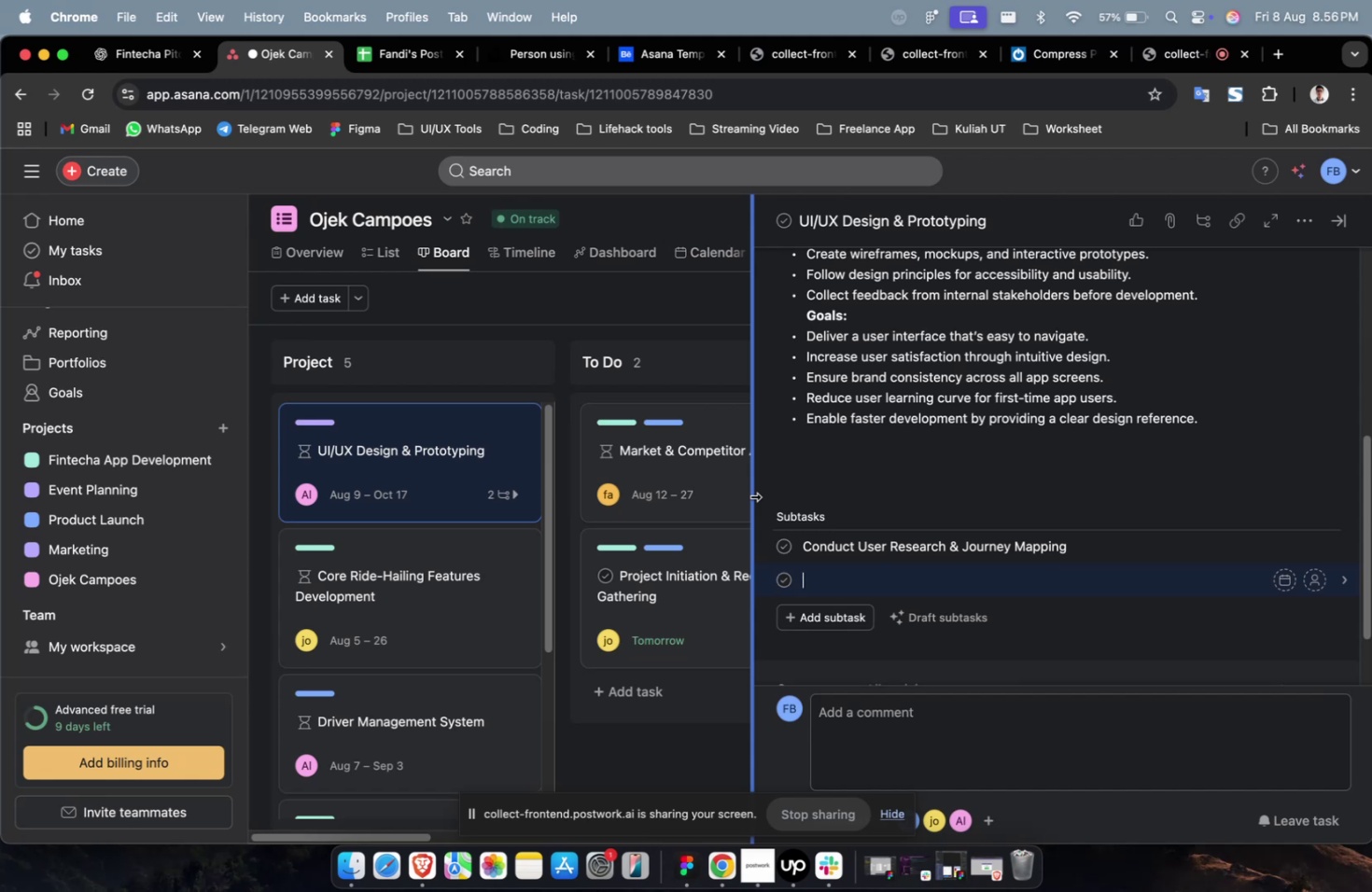 
wait(17.43)
 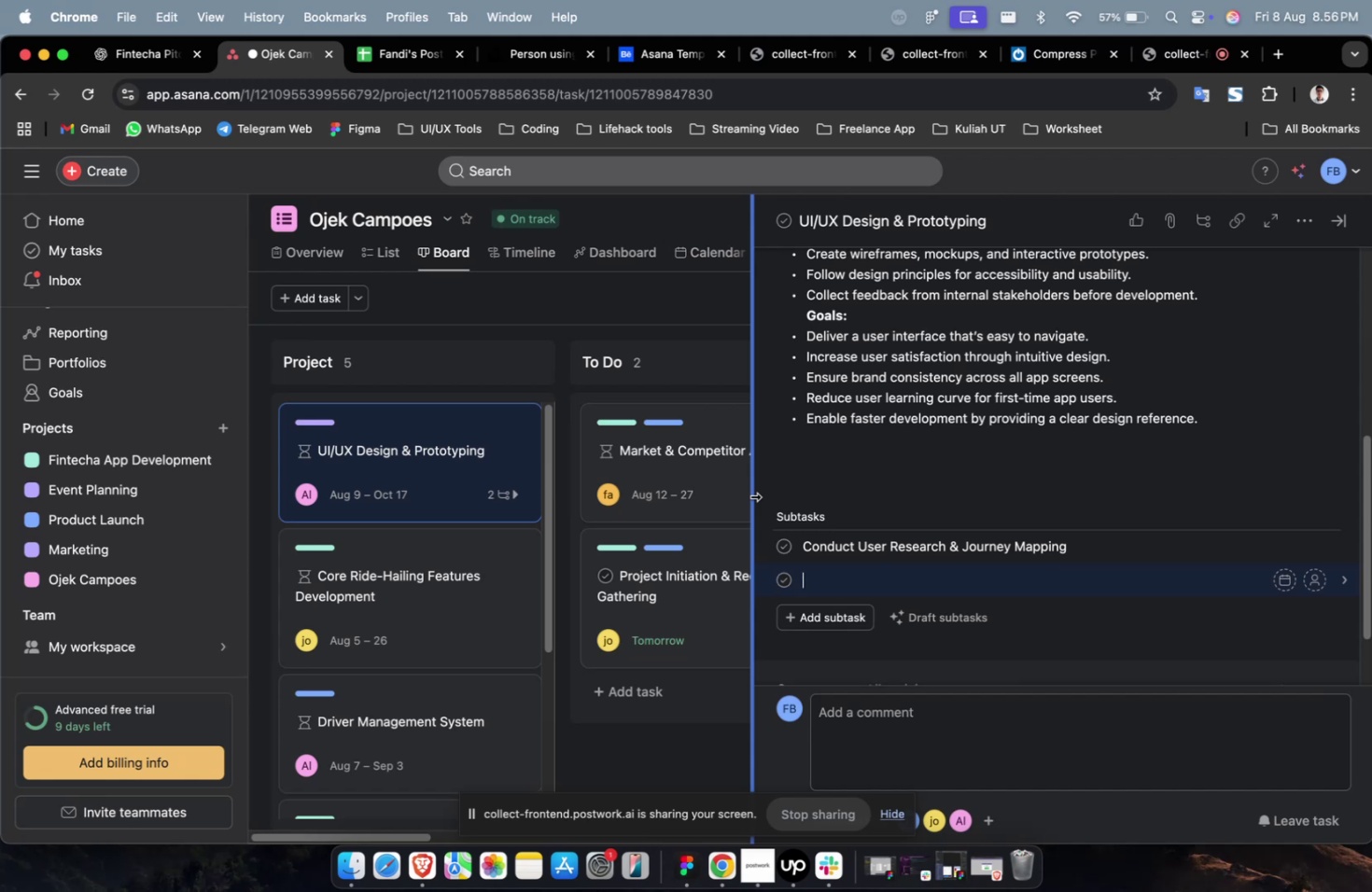 
scroll: coordinate [755, 476], scroll_direction: down, amount: 2.0
 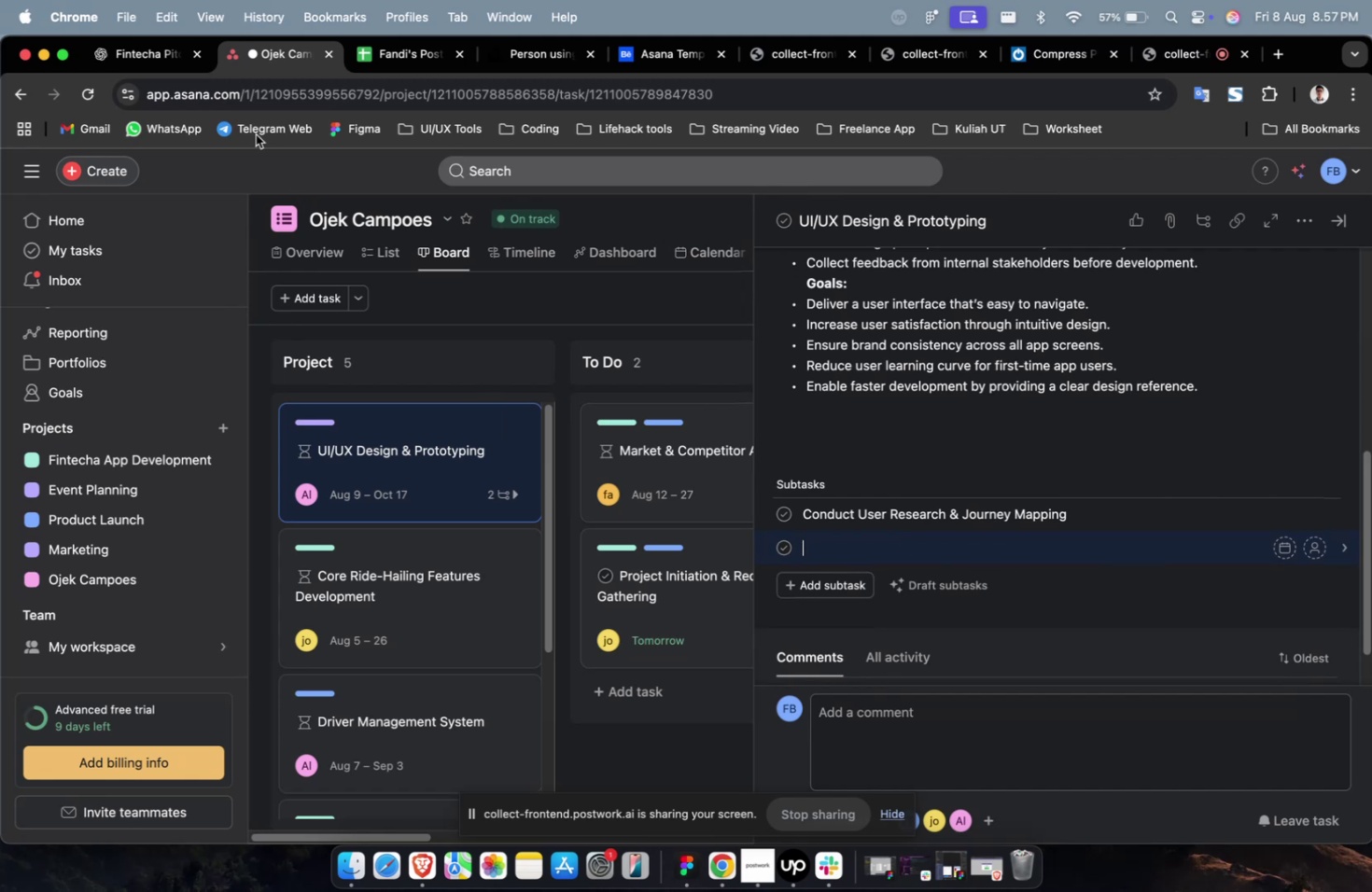 
left_click([160, 49])
 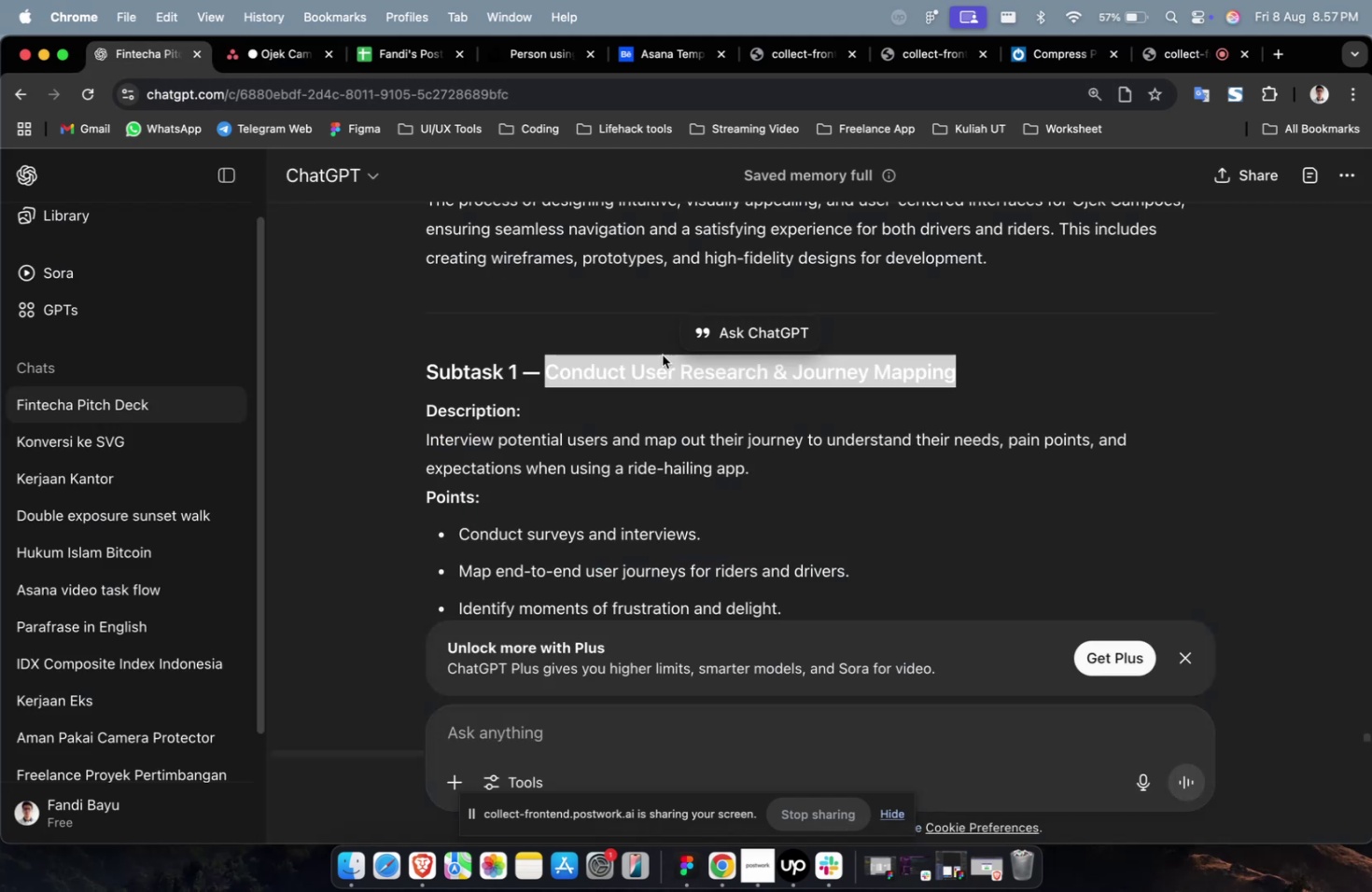 
scroll: coordinate [738, 396], scroll_direction: down, amount: 10.0
 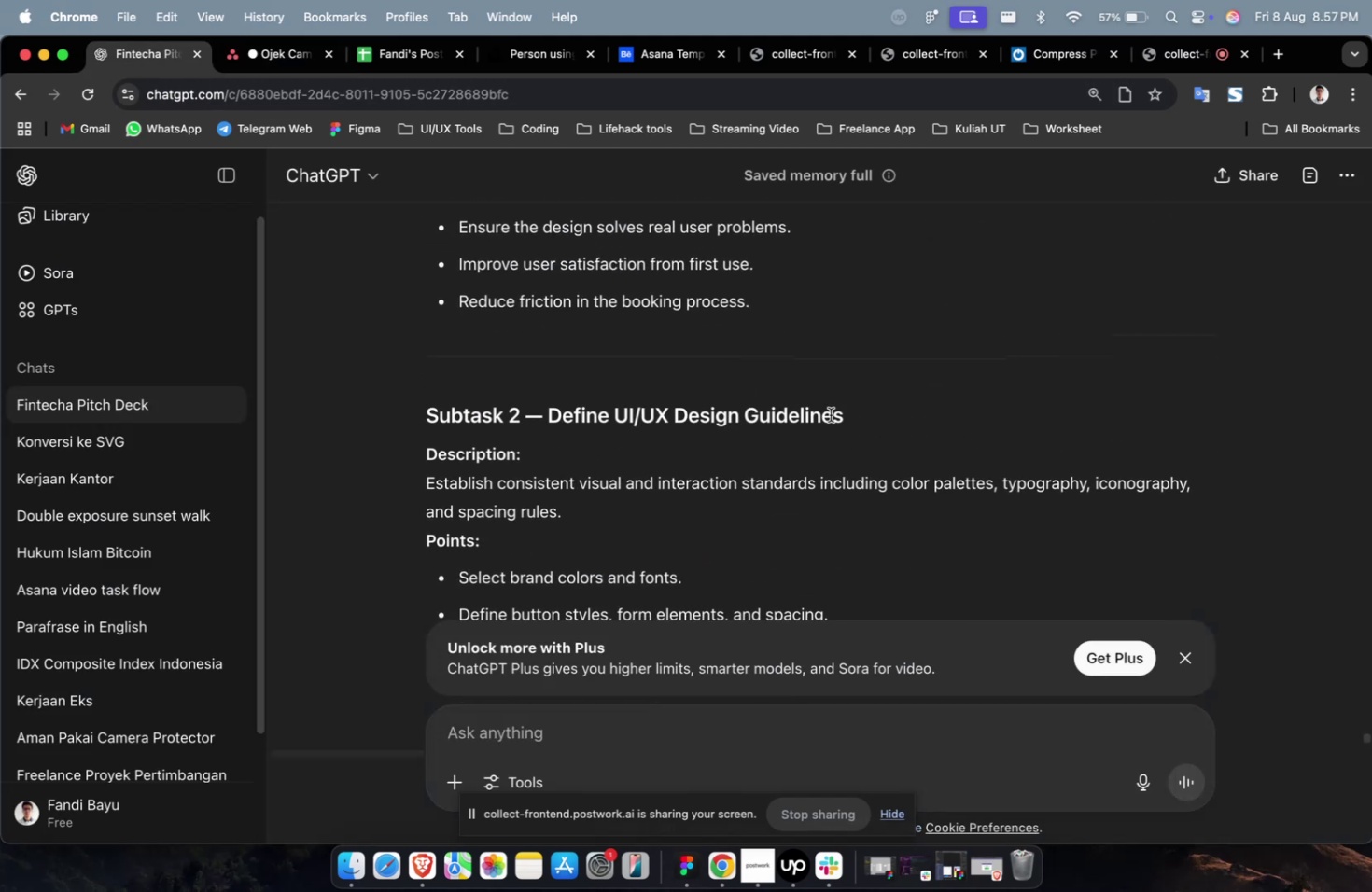 
left_click_drag(start_coordinate=[848, 419], to_coordinate=[546, 430])
 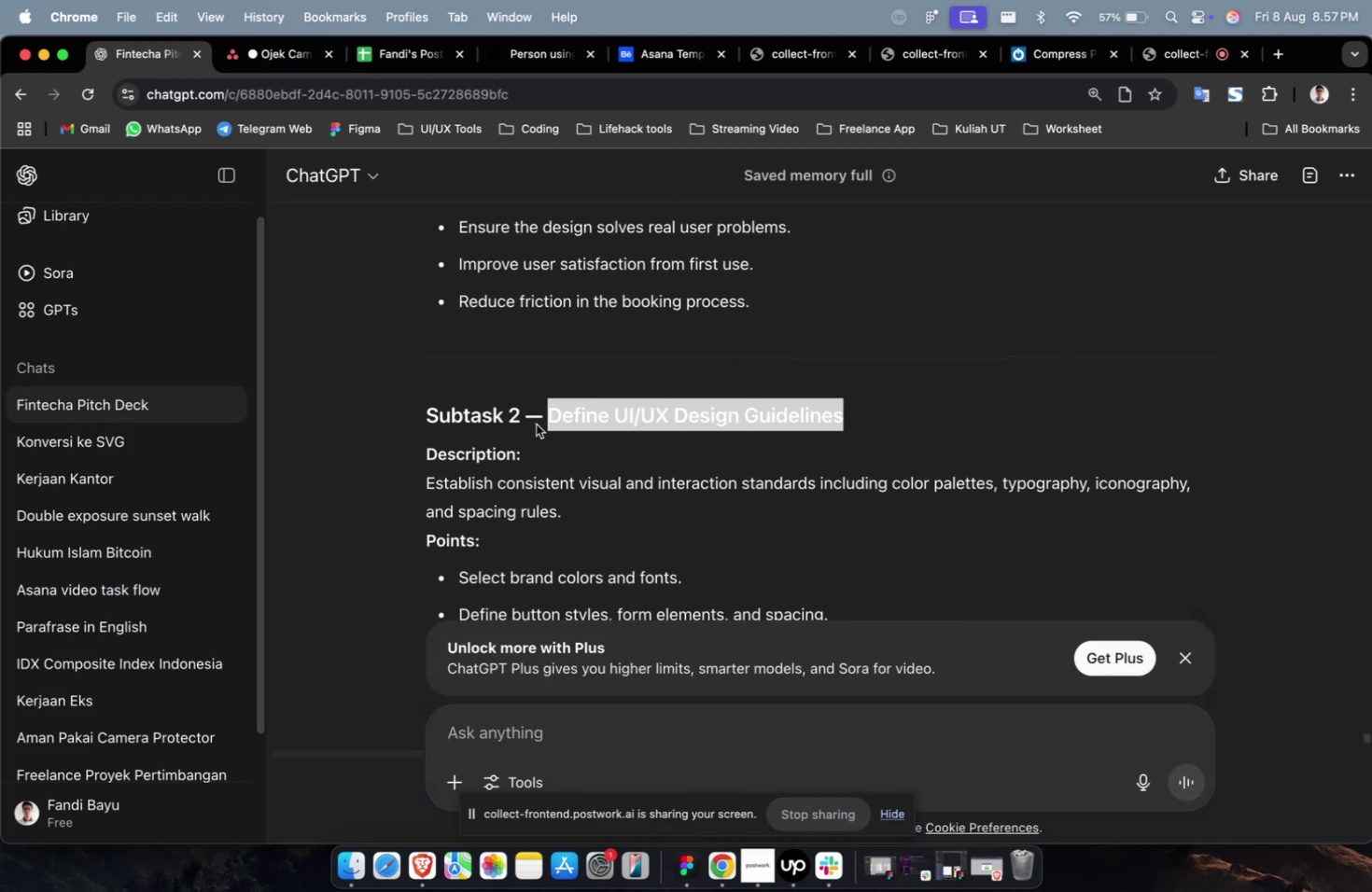 
key(Meta+CommandLeft)
 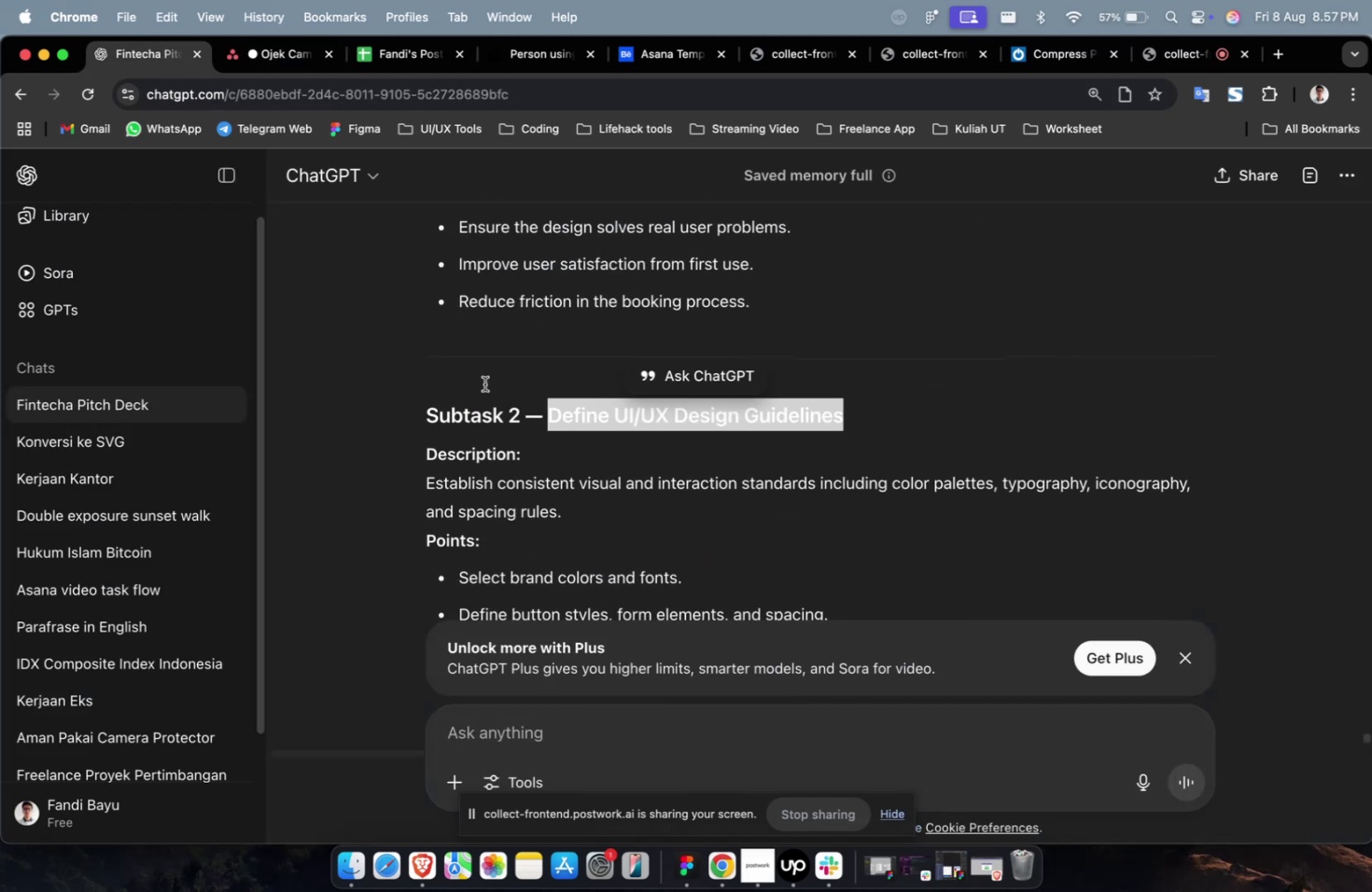 
key(Meta+C)
 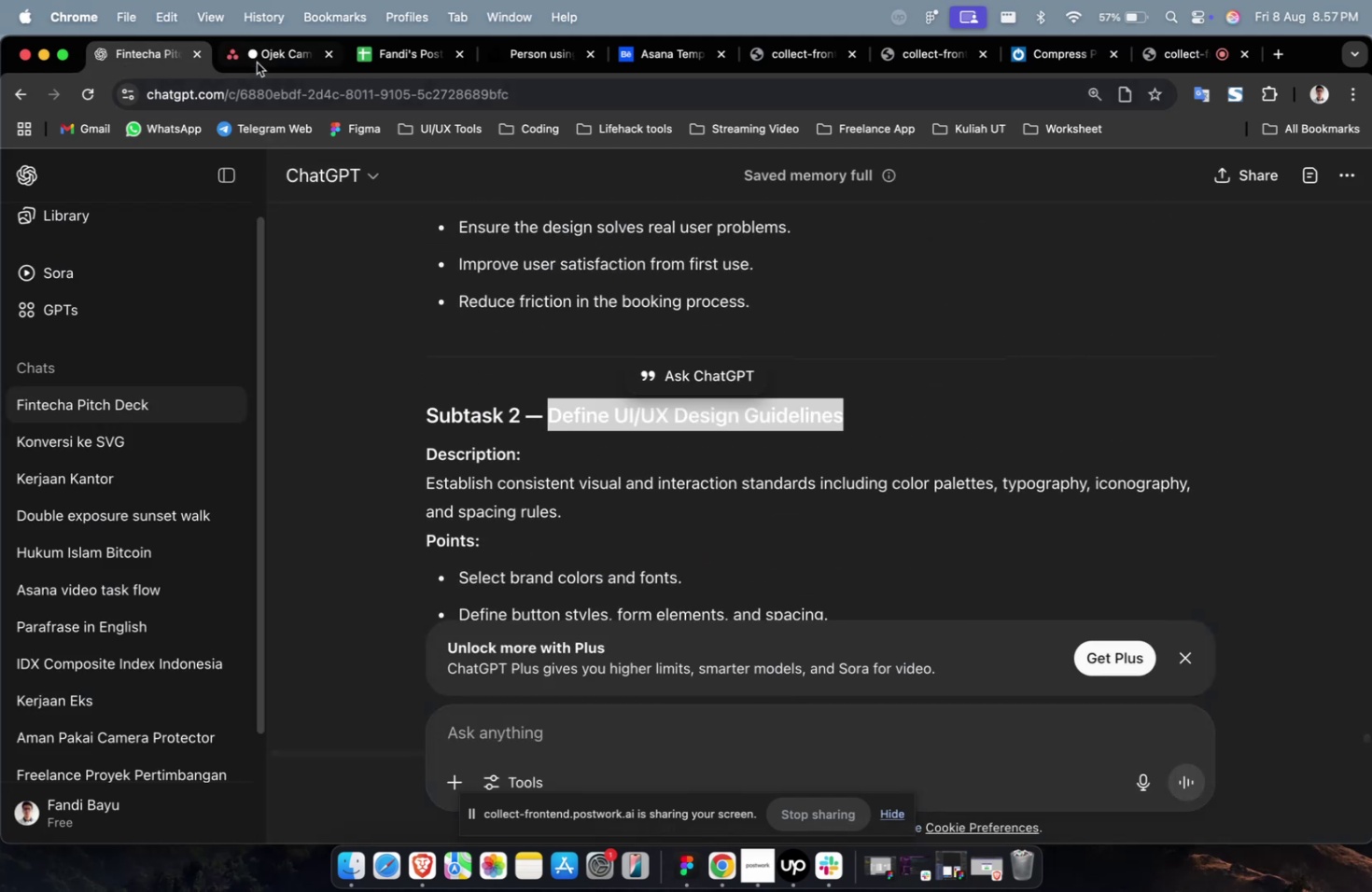 
left_click([259, 59])
 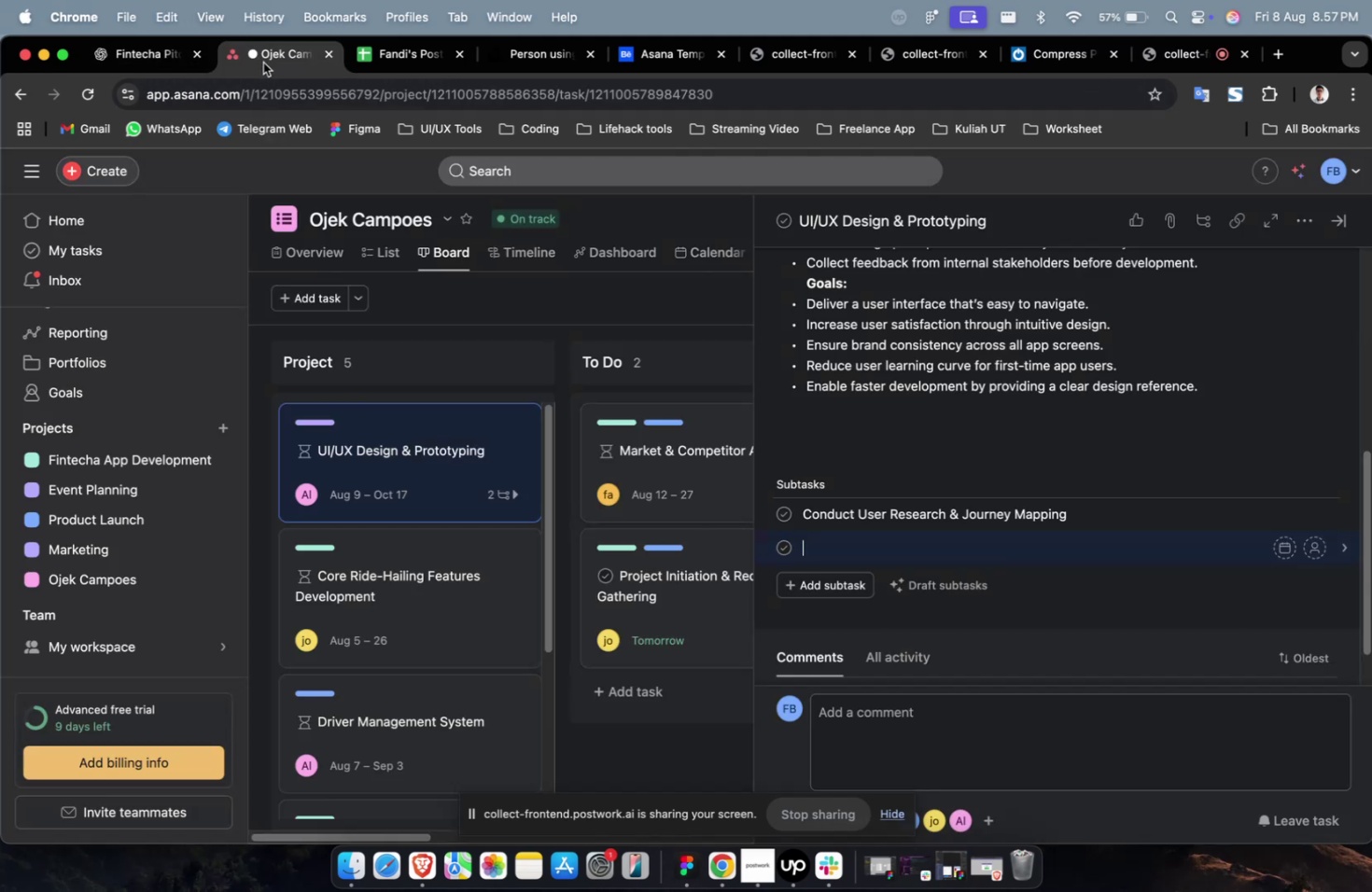 
key(Meta+CommandLeft)
 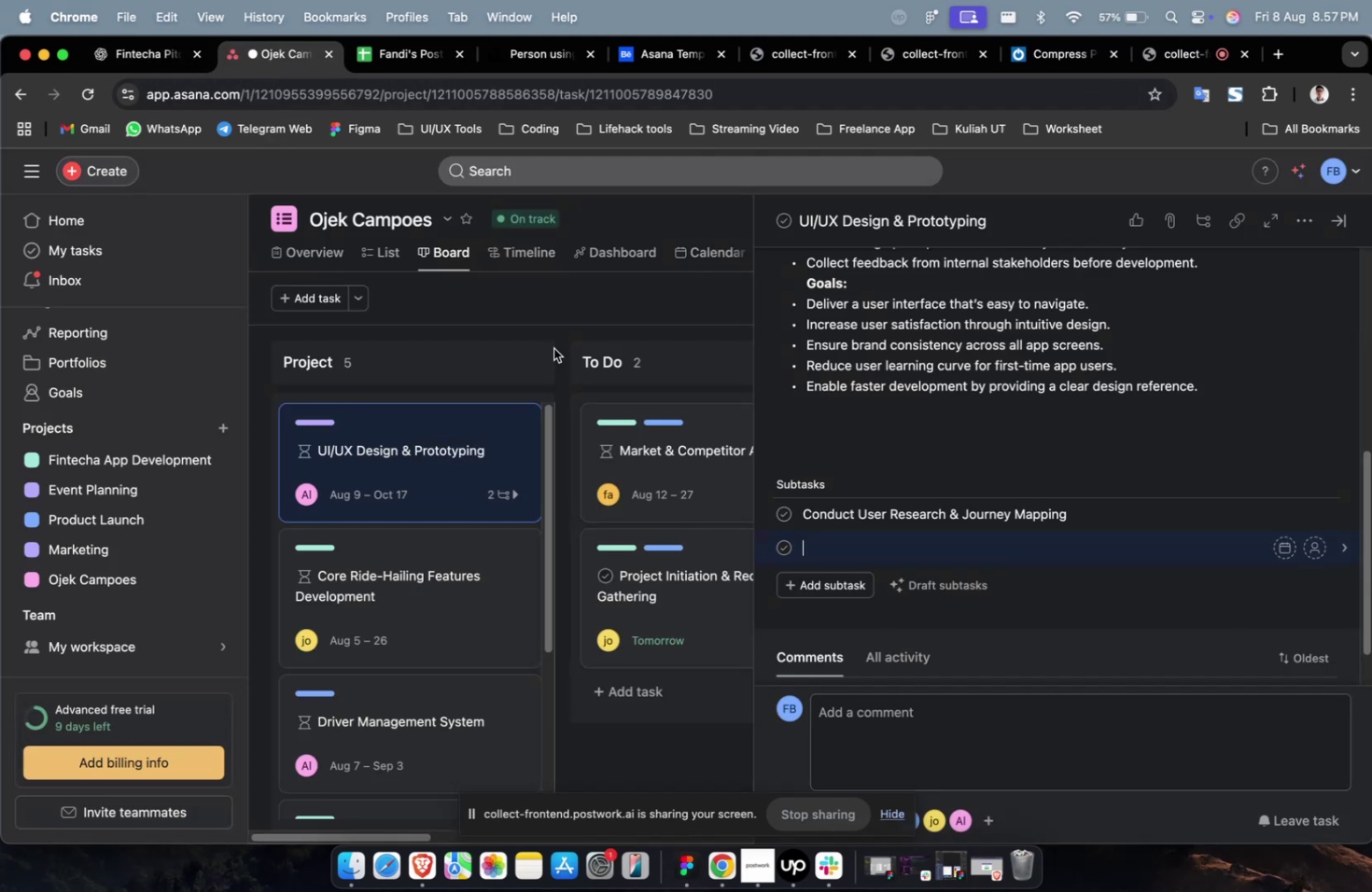 
key(Meta+V)
 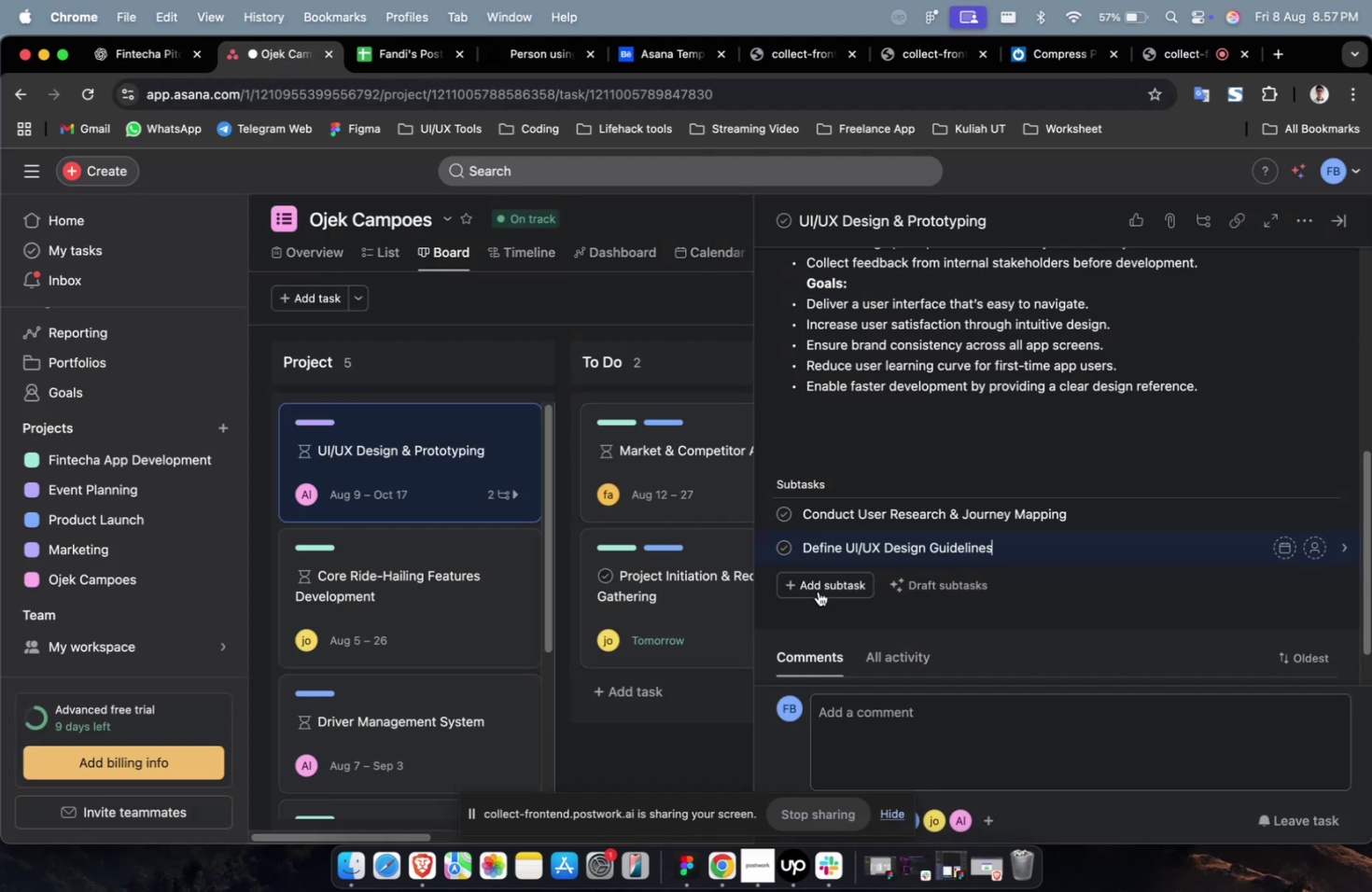 
left_click([819, 585])
 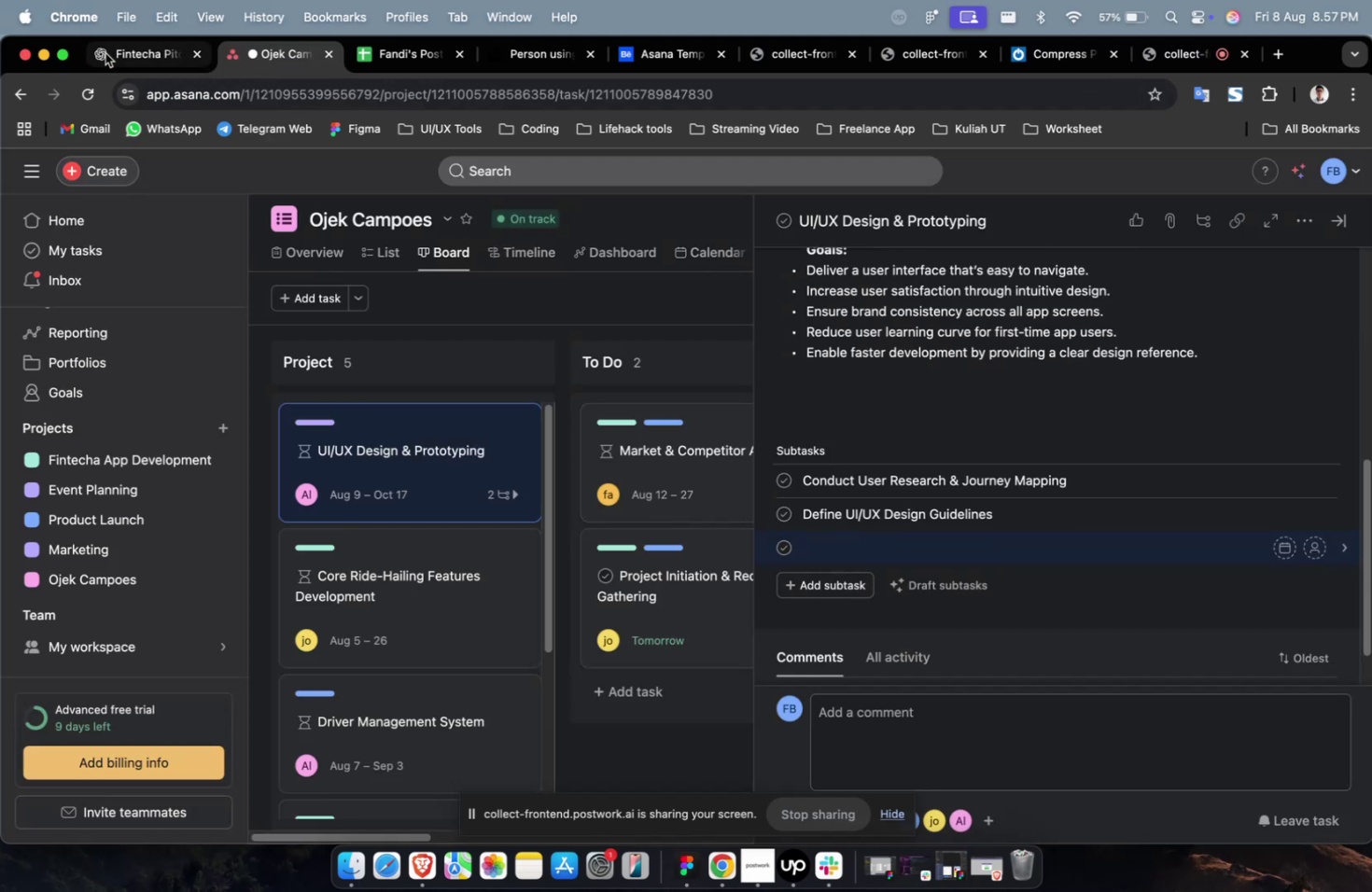 
scroll: coordinate [707, 399], scroll_direction: down, amount: 13.0
 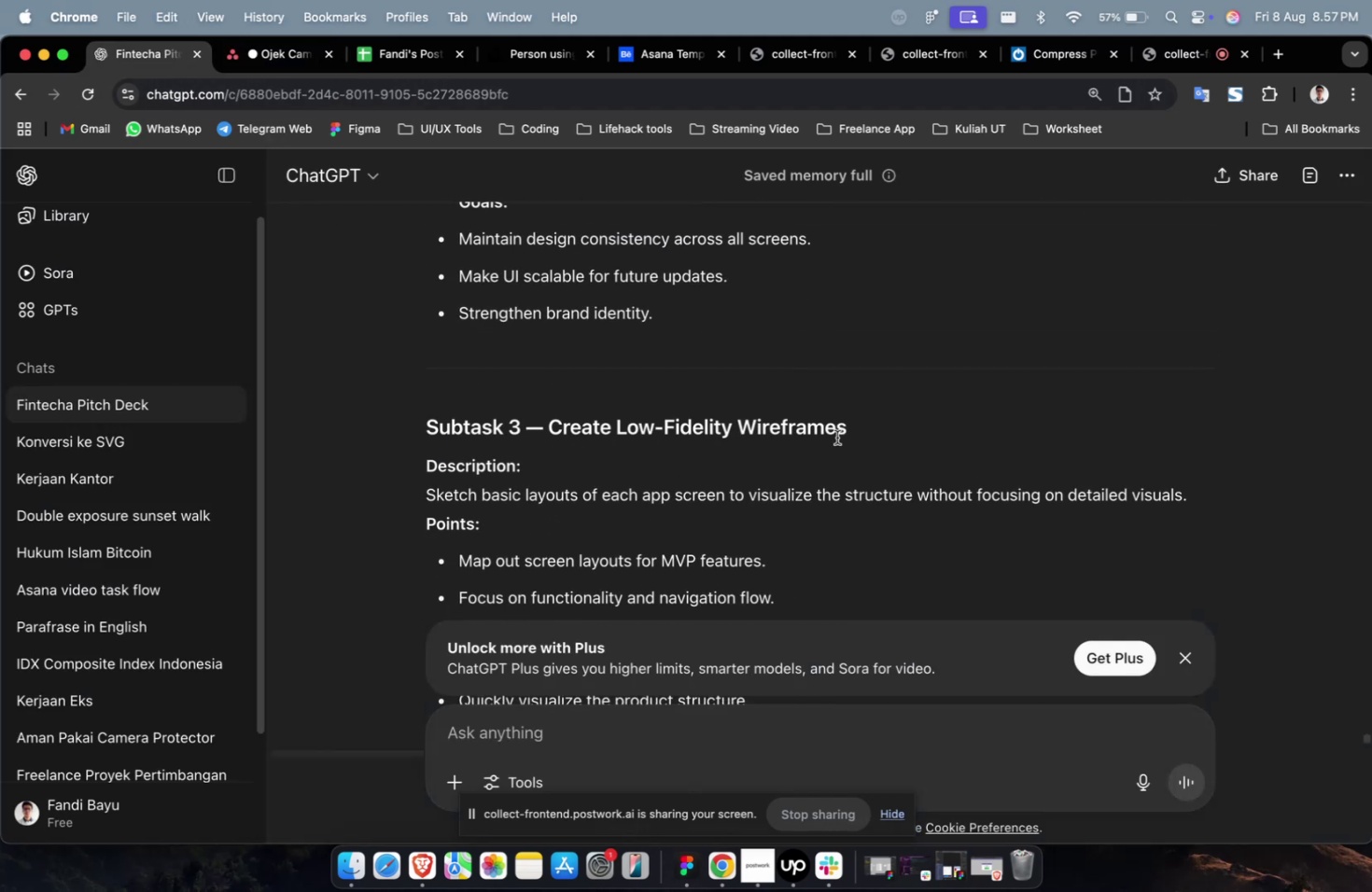 
left_click_drag(start_coordinate=[854, 434], to_coordinate=[548, 438])
 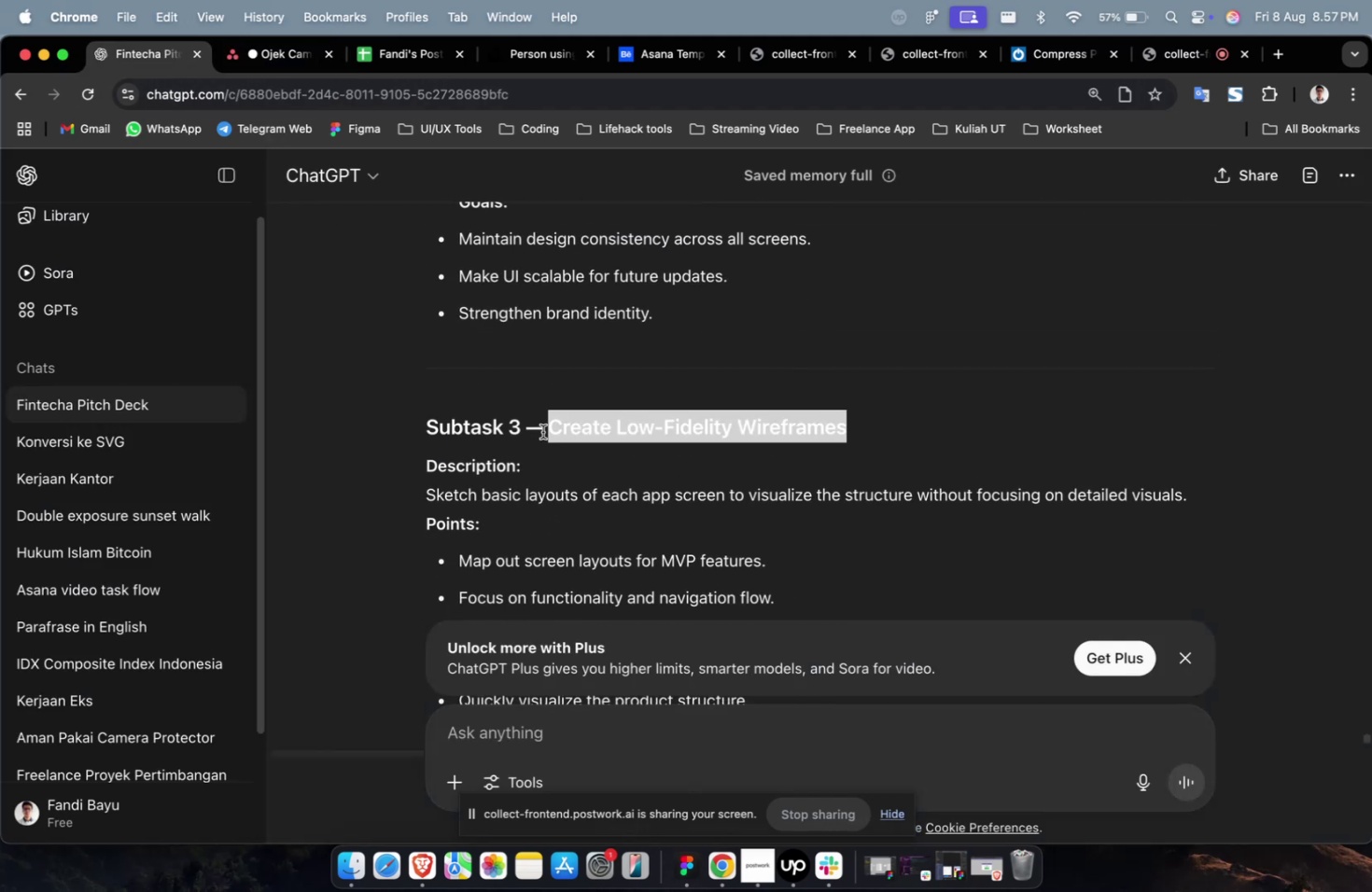 
key(Meta+CommandLeft)
 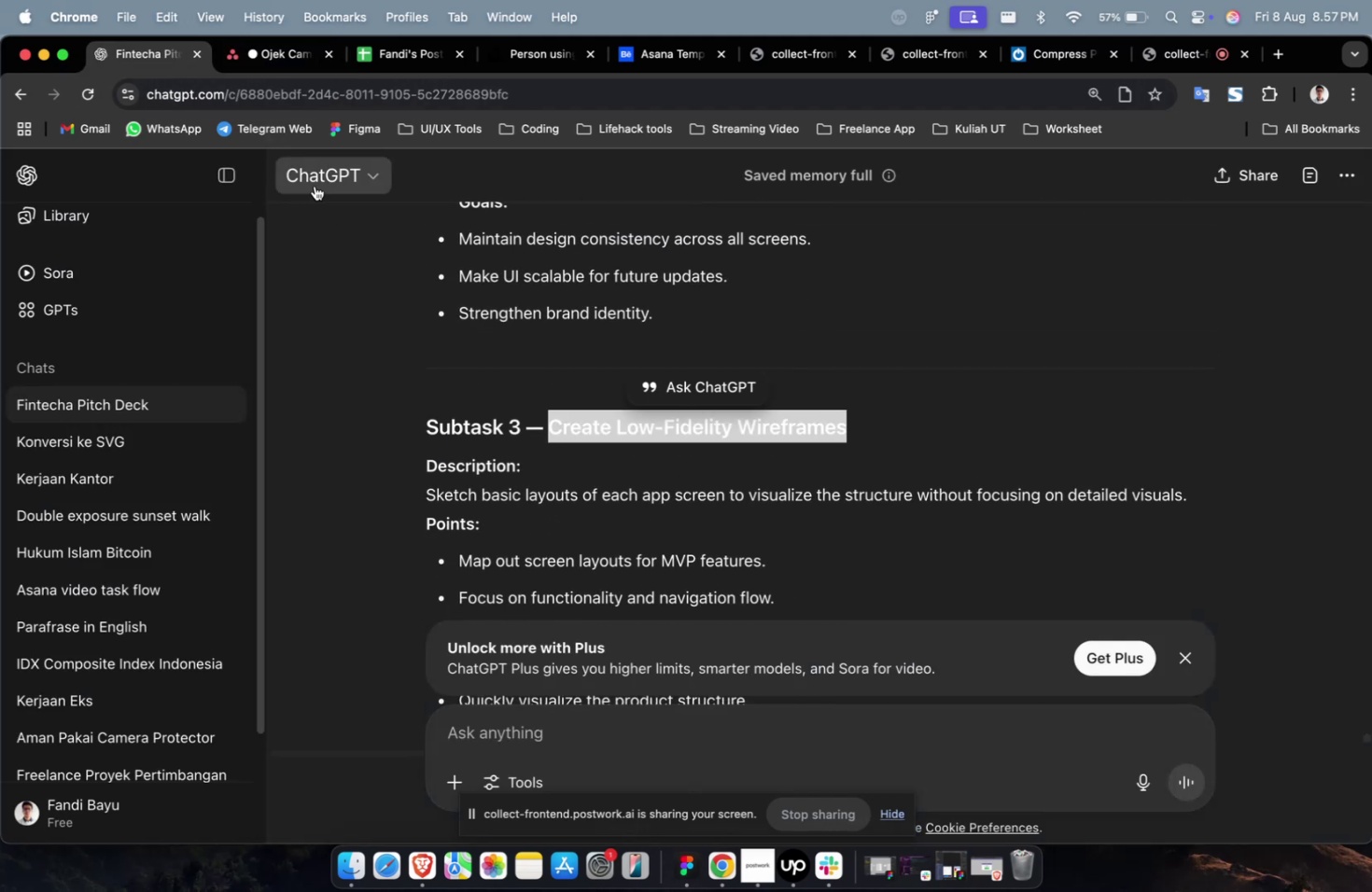 
key(Meta+C)
 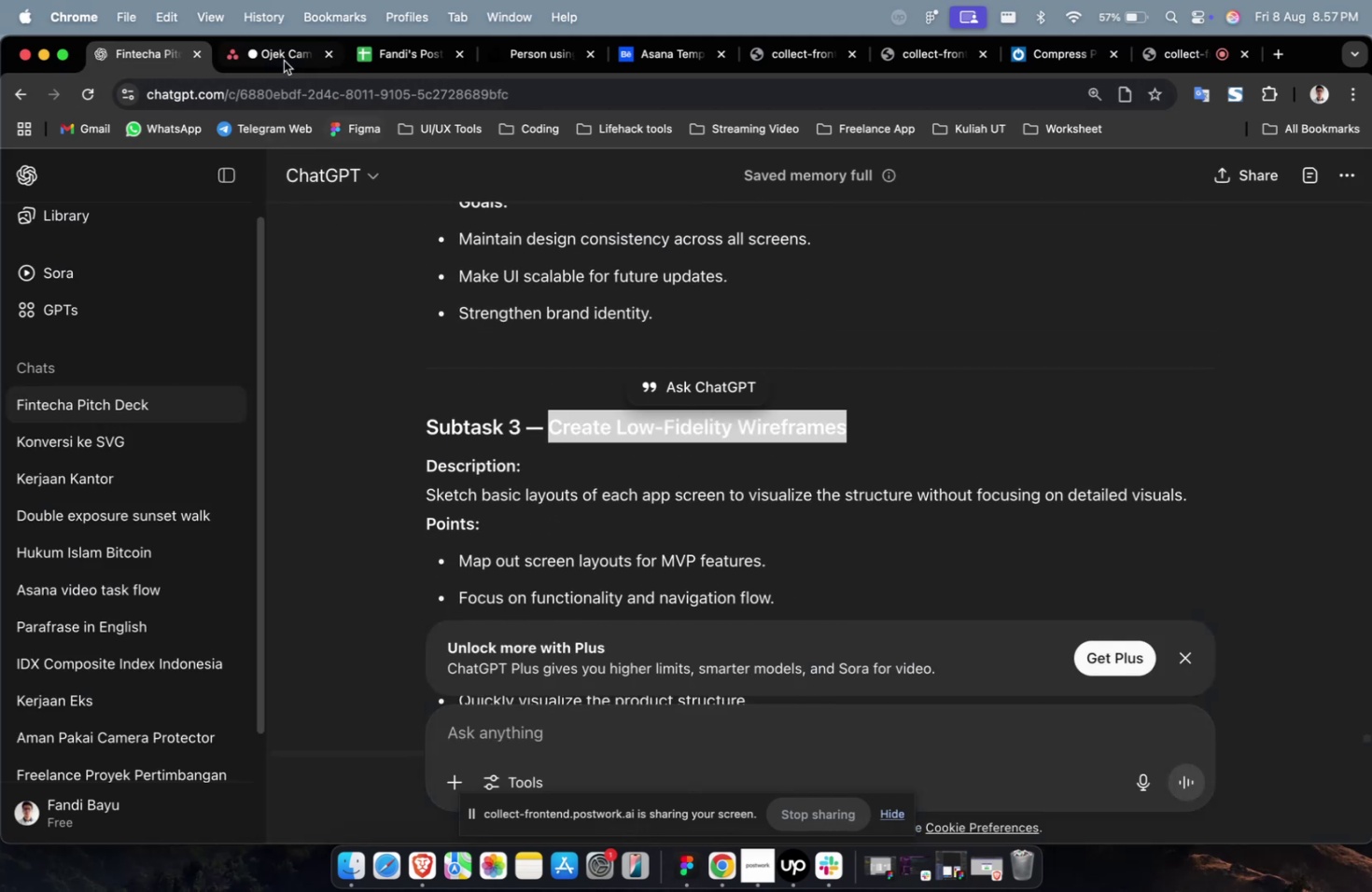 
left_click([282, 59])
 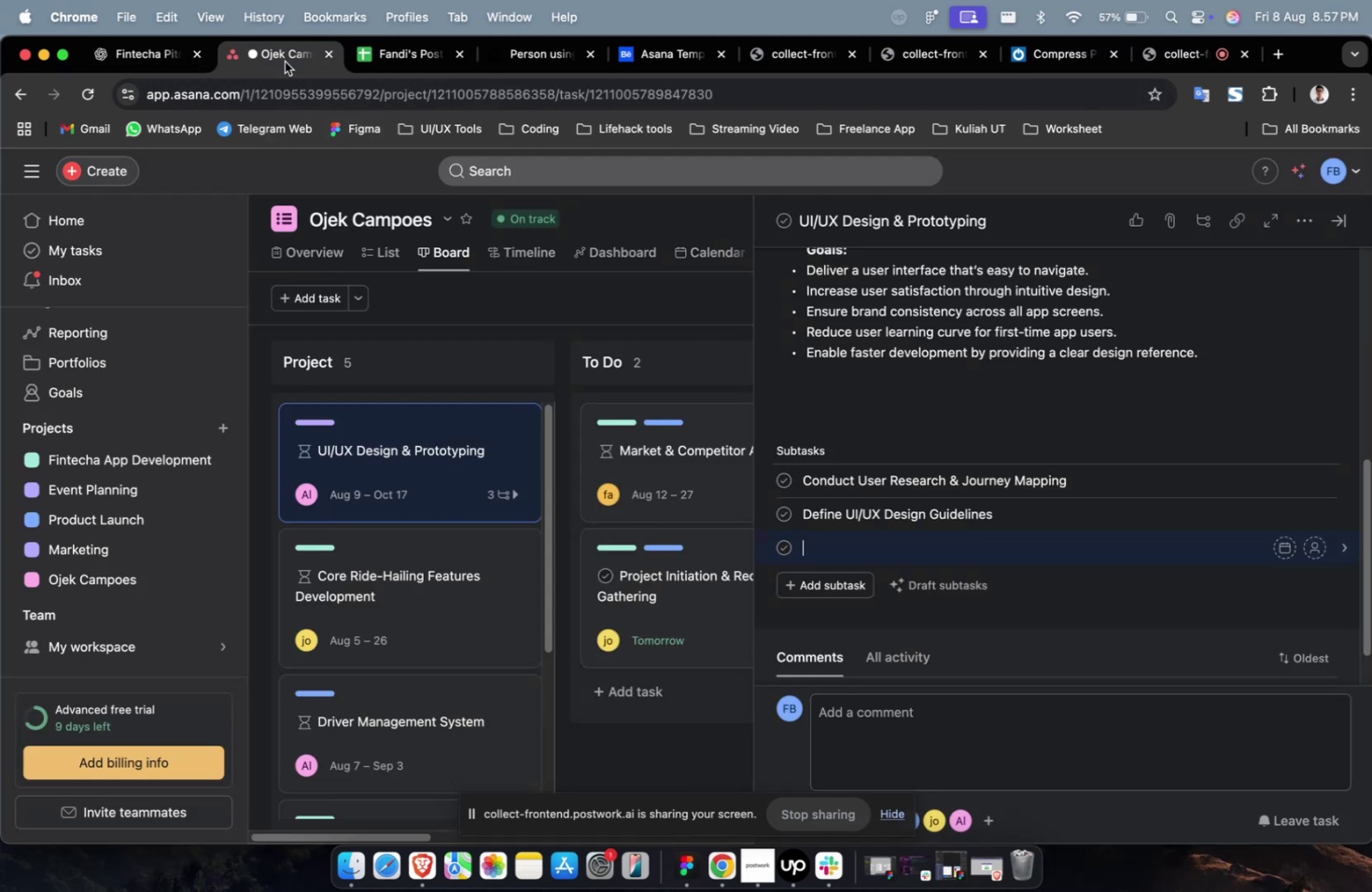 
key(Meta+V)
 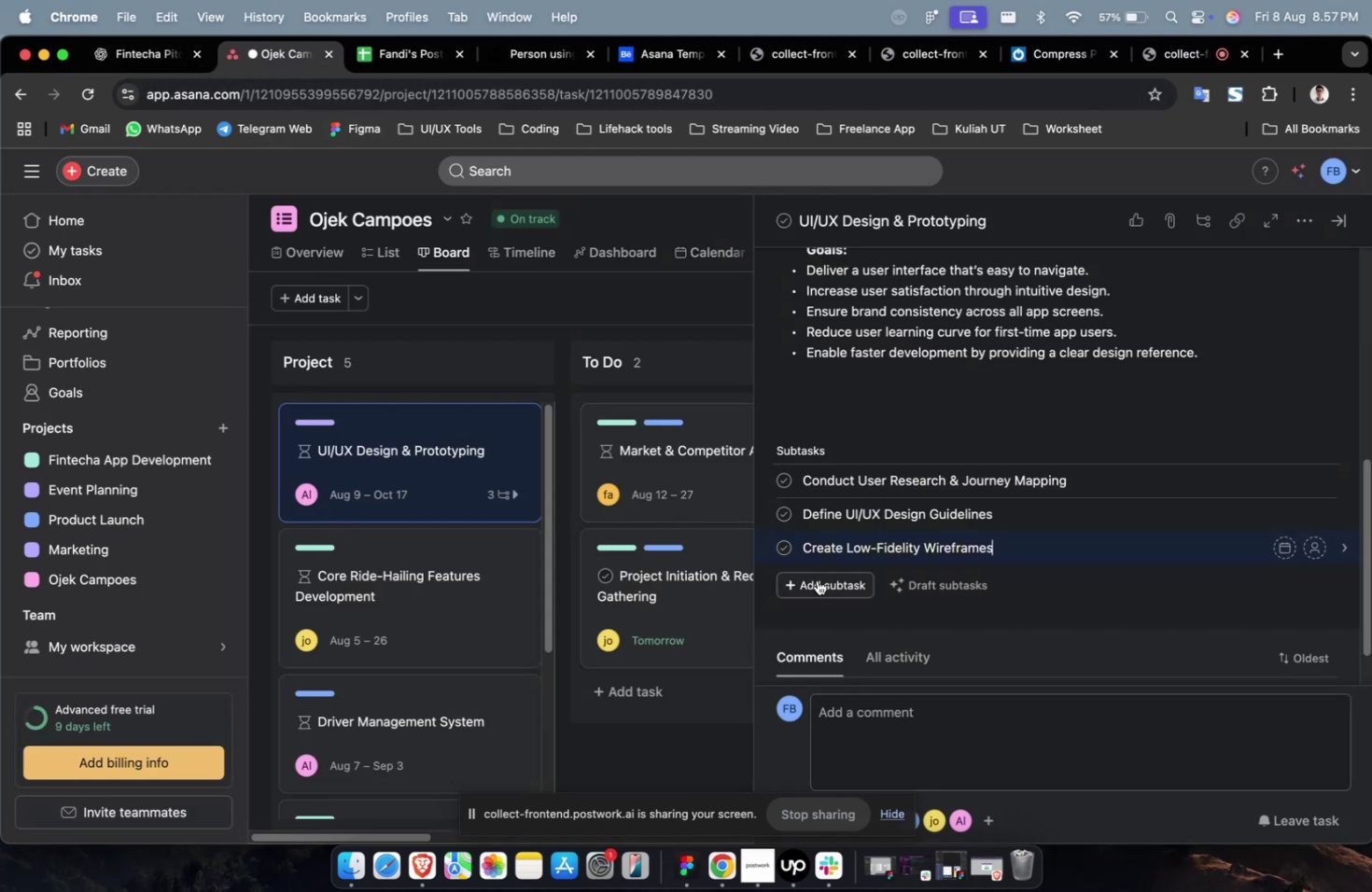 
left_click([818, 581])
 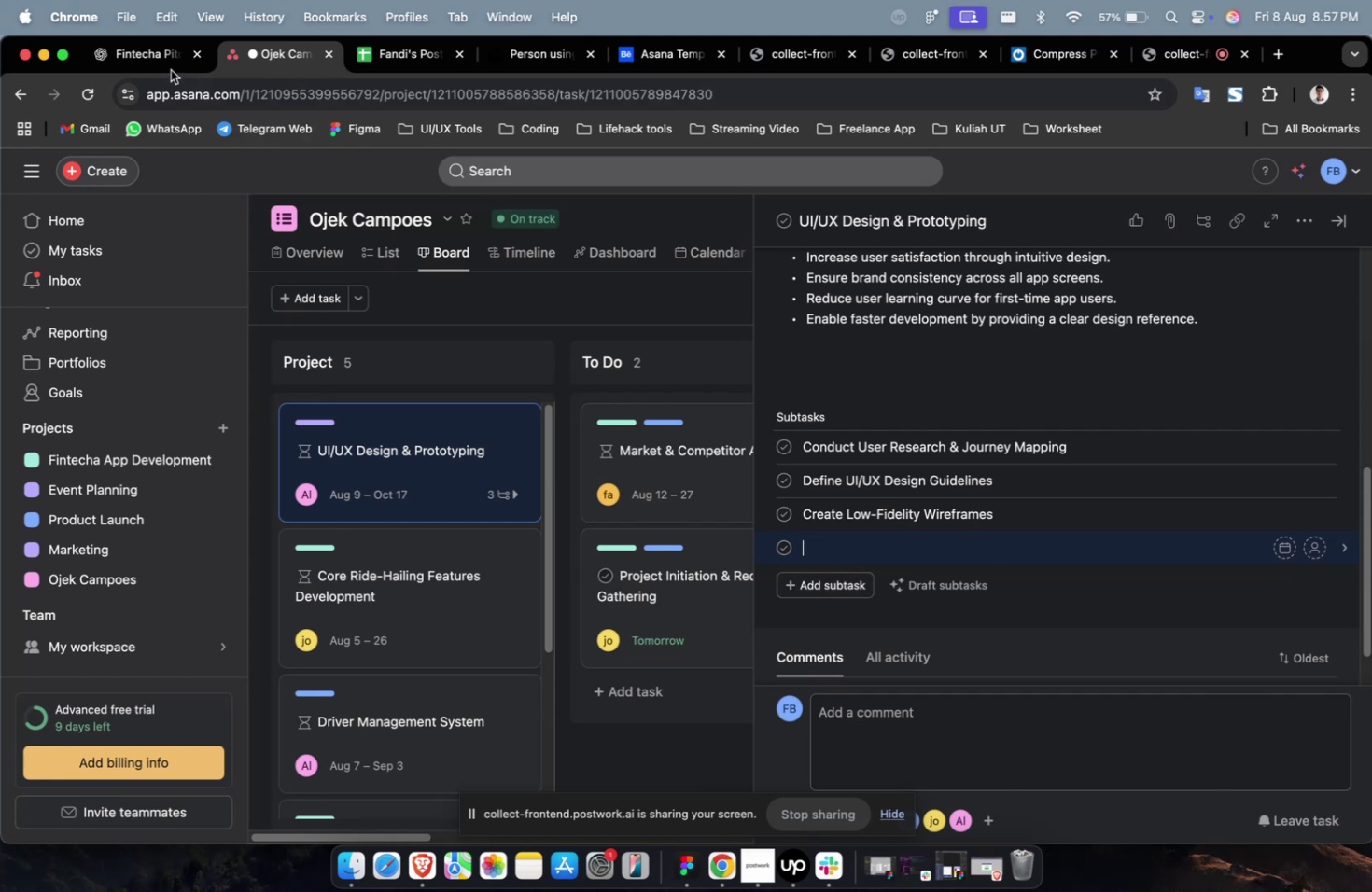 
double_click([157, 60])
 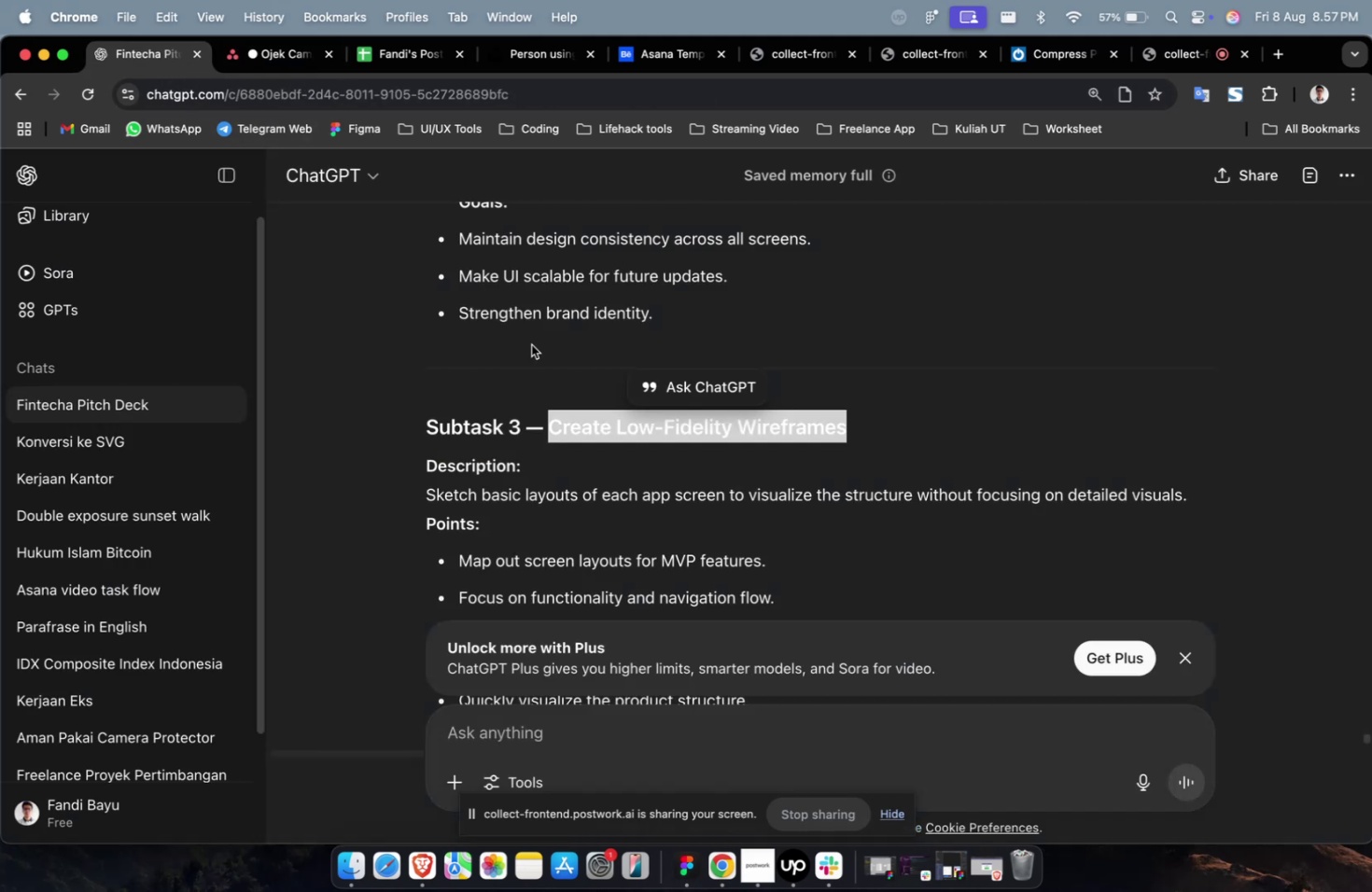 
scroll: coordinate [800, 519], scroll_direction: down, amount: 11.0
 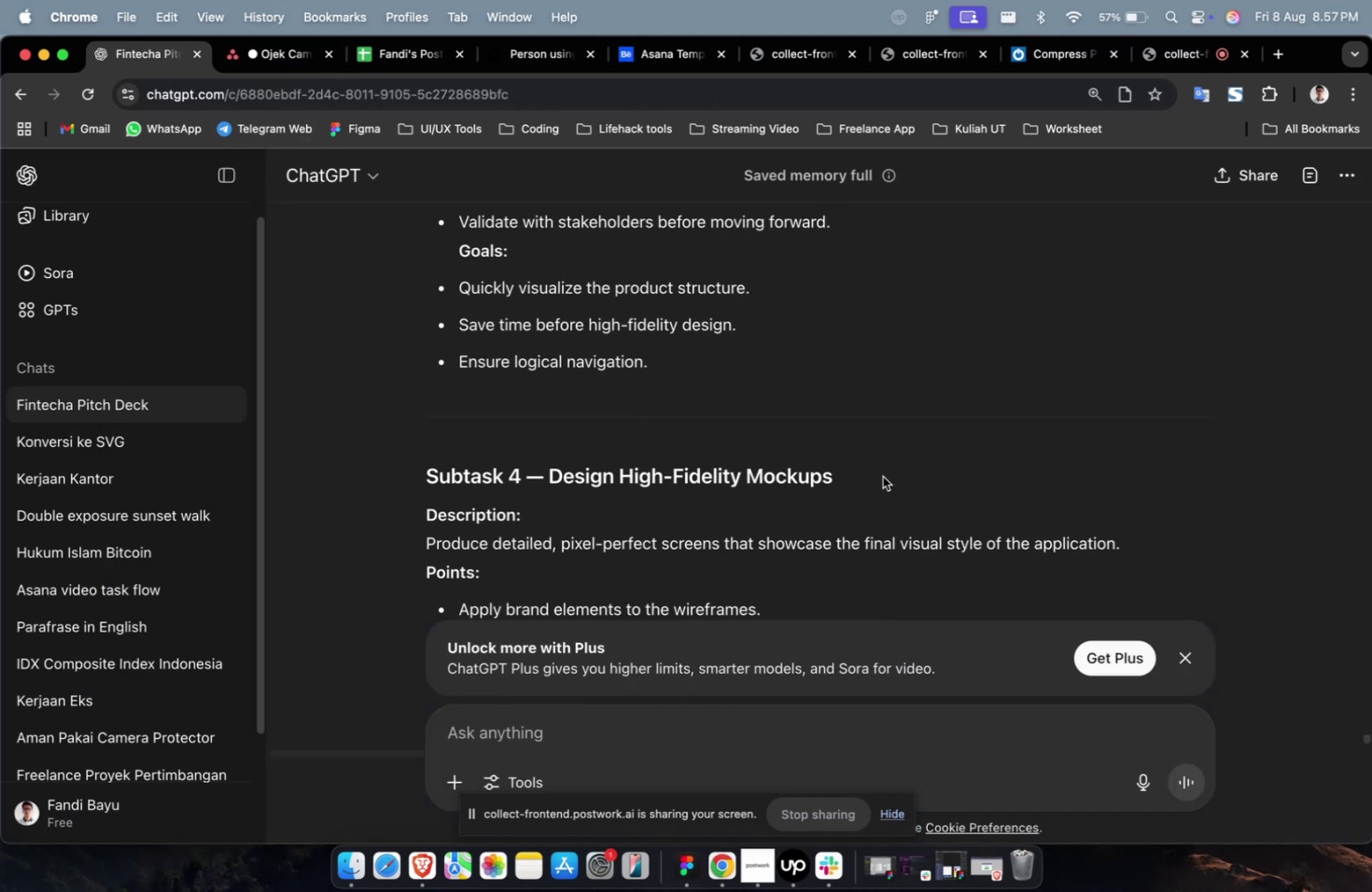 
left_click_drag(start_coordinate=[869, 474], to_coordinate=[551, 474])
 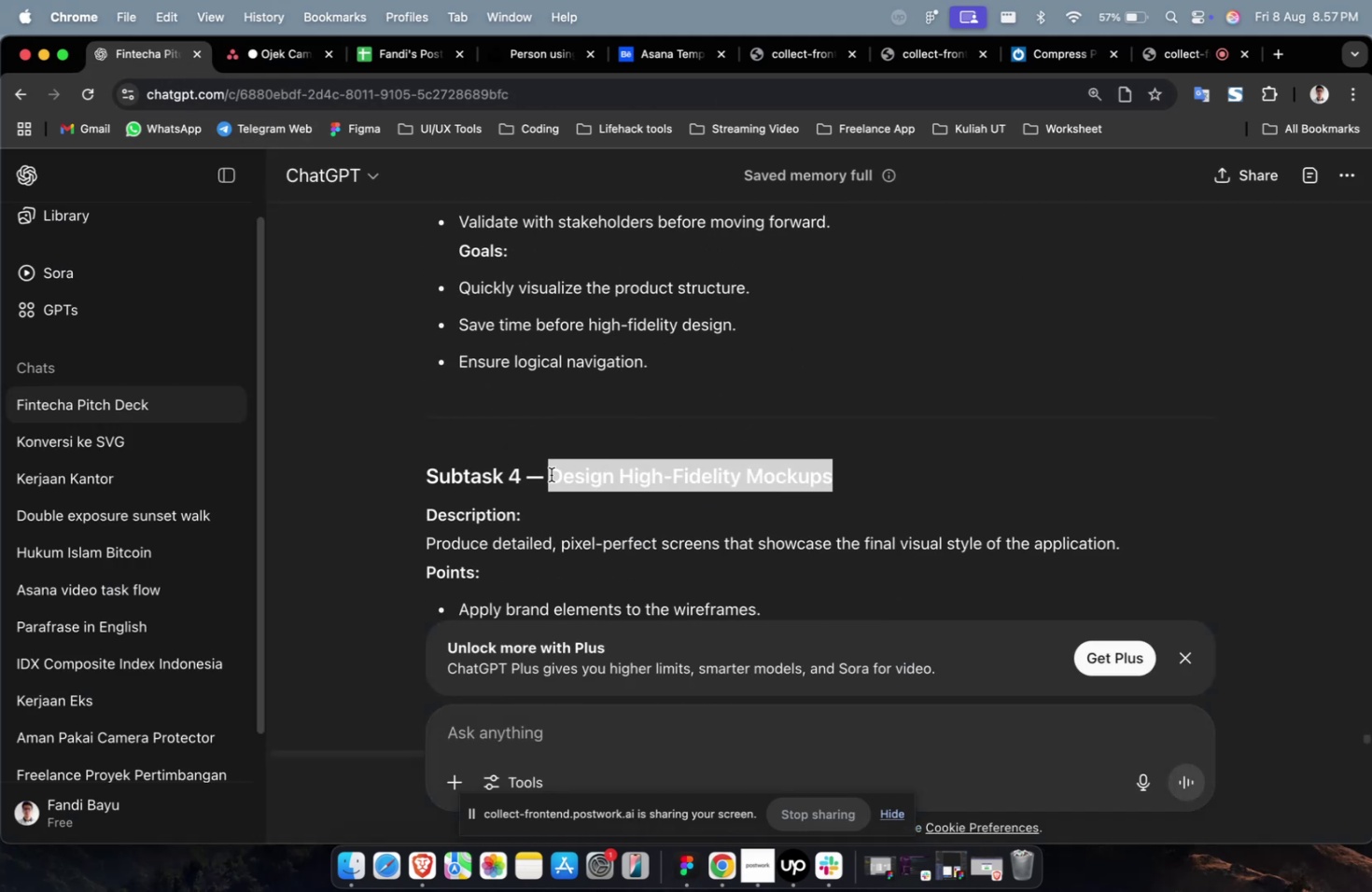 
key(Meta+C)
 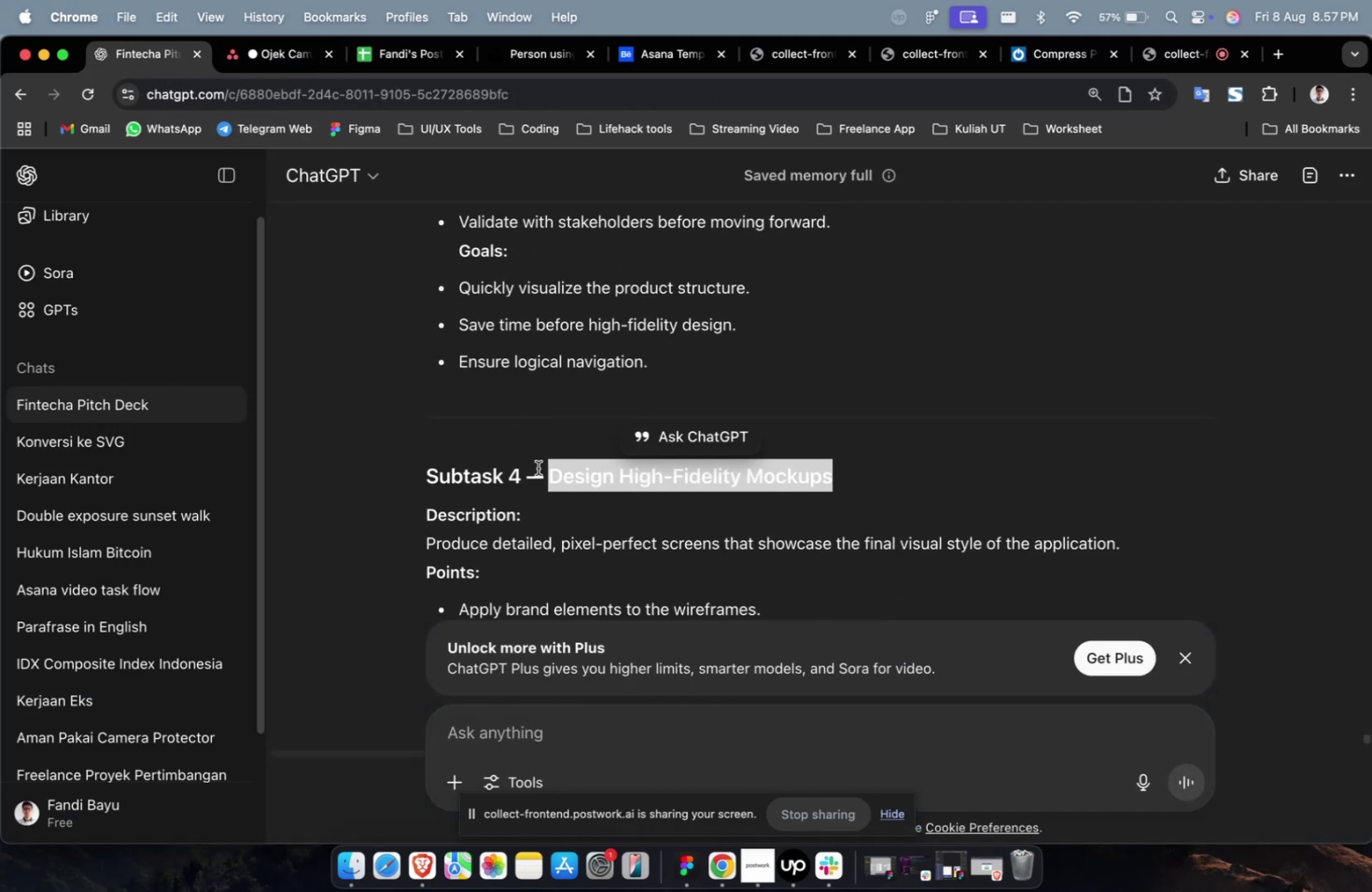 
key(Meta+C)
 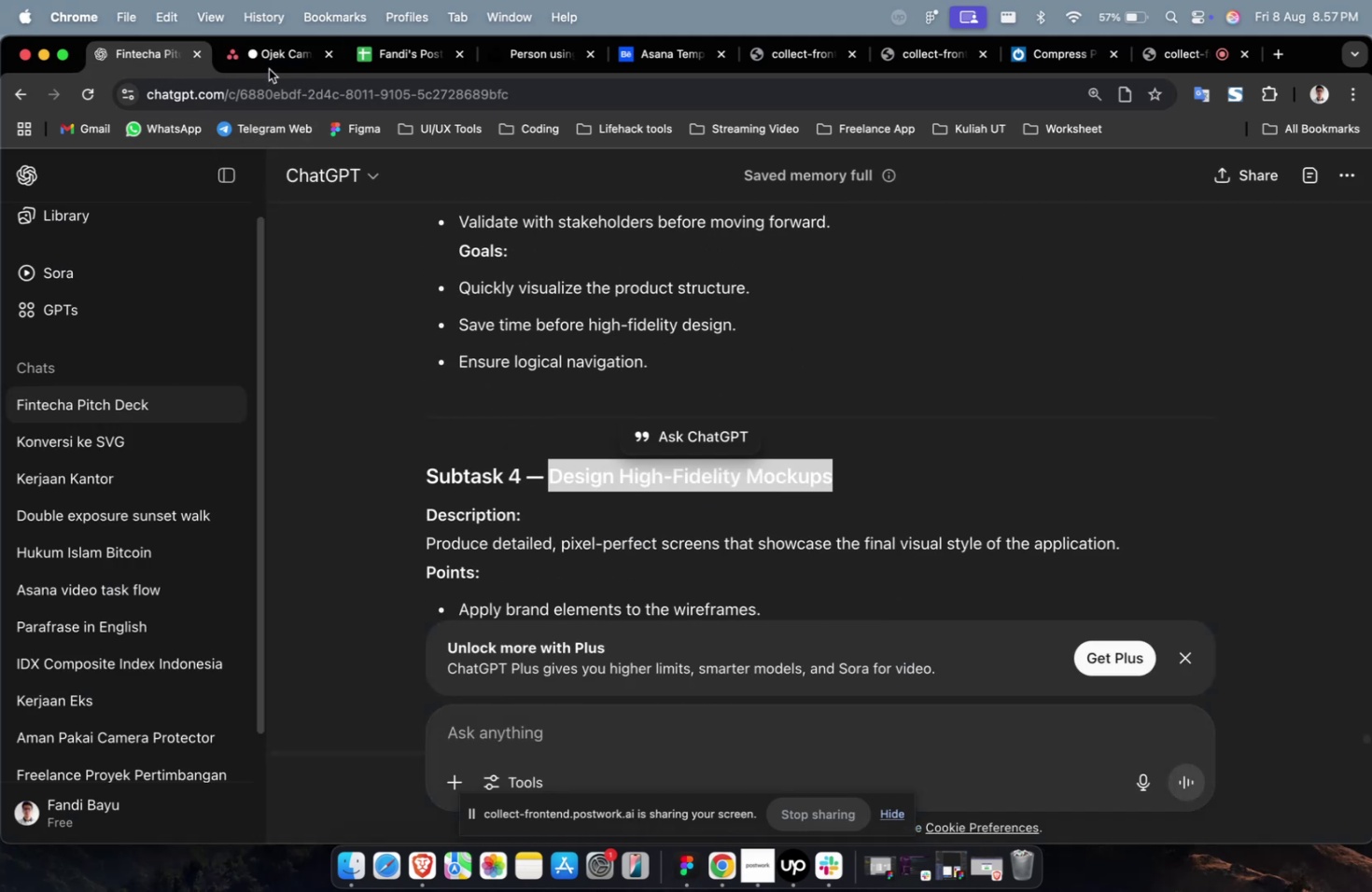 
key(Meta+V)
 